 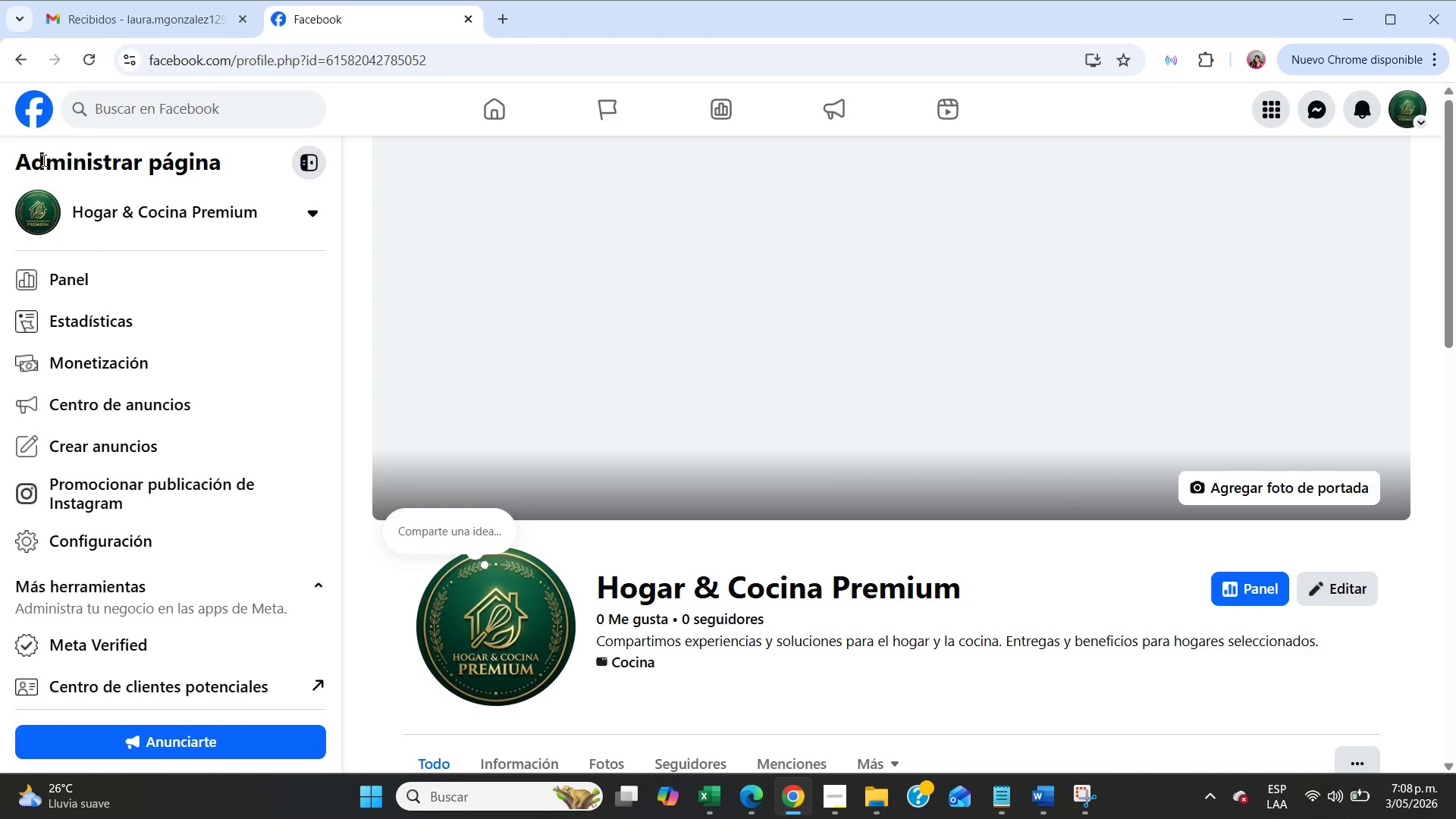 
left_click([39, 121])
 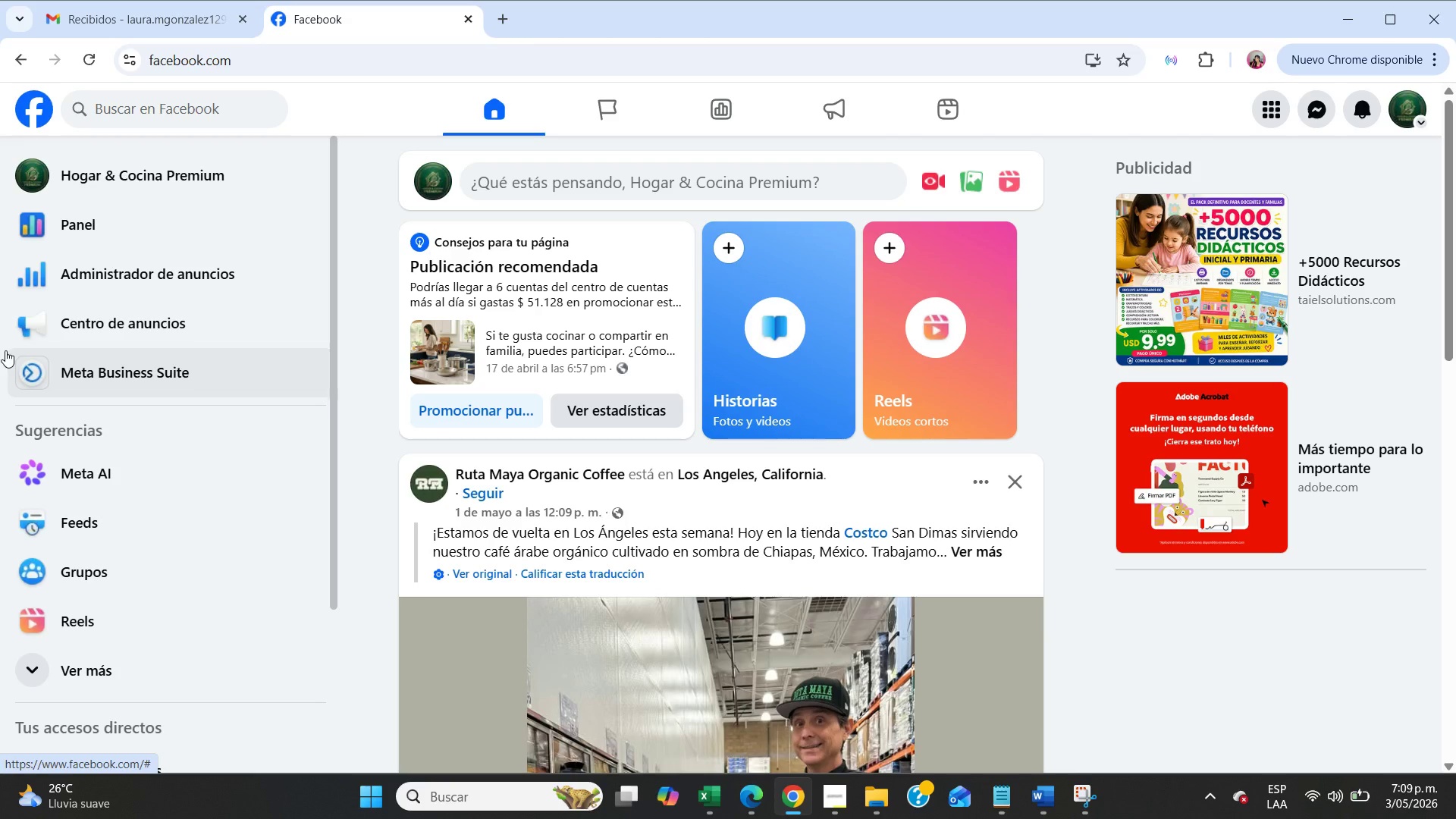 
wait(64.48)
 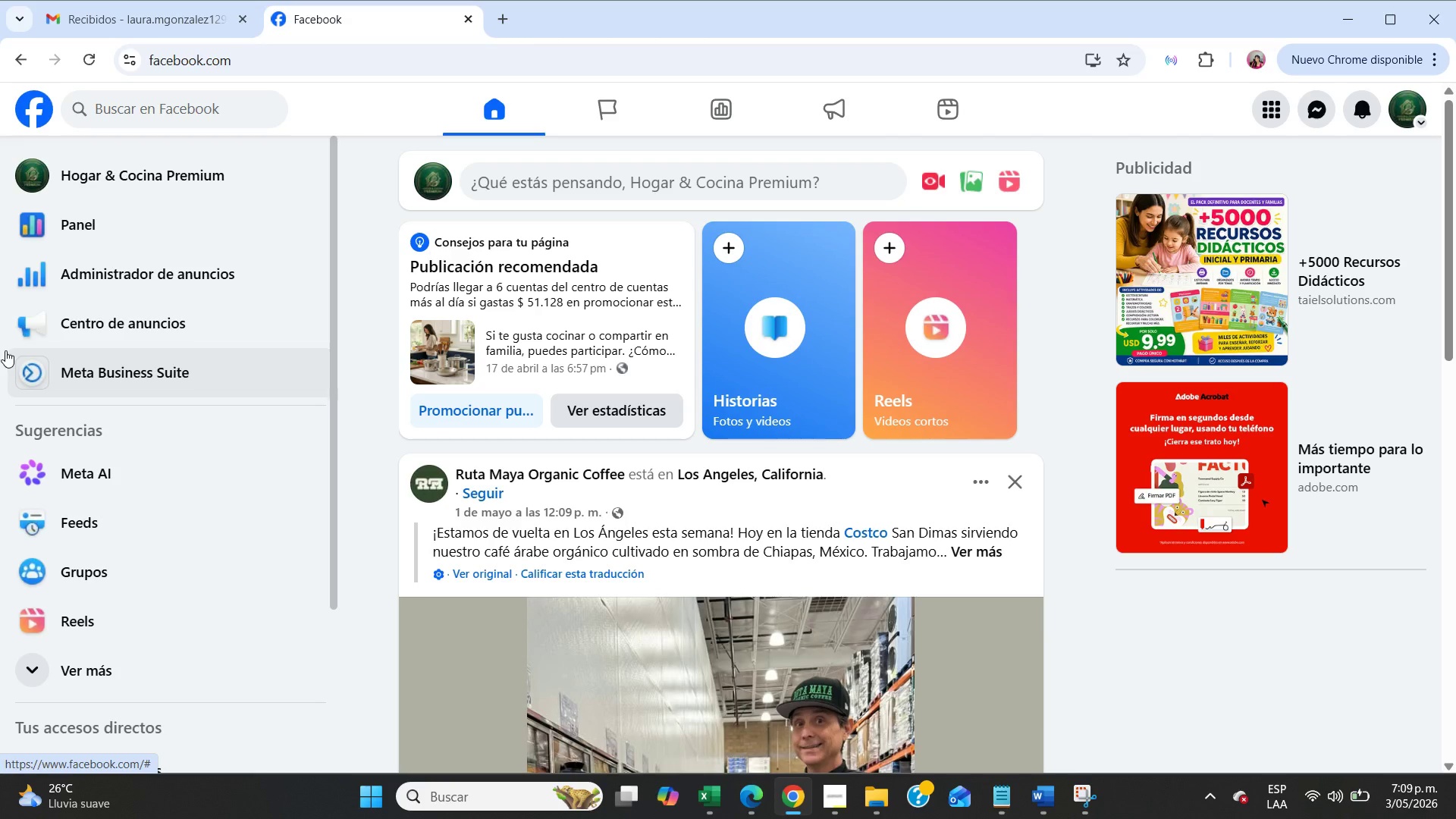 
left_click([153, 158])
 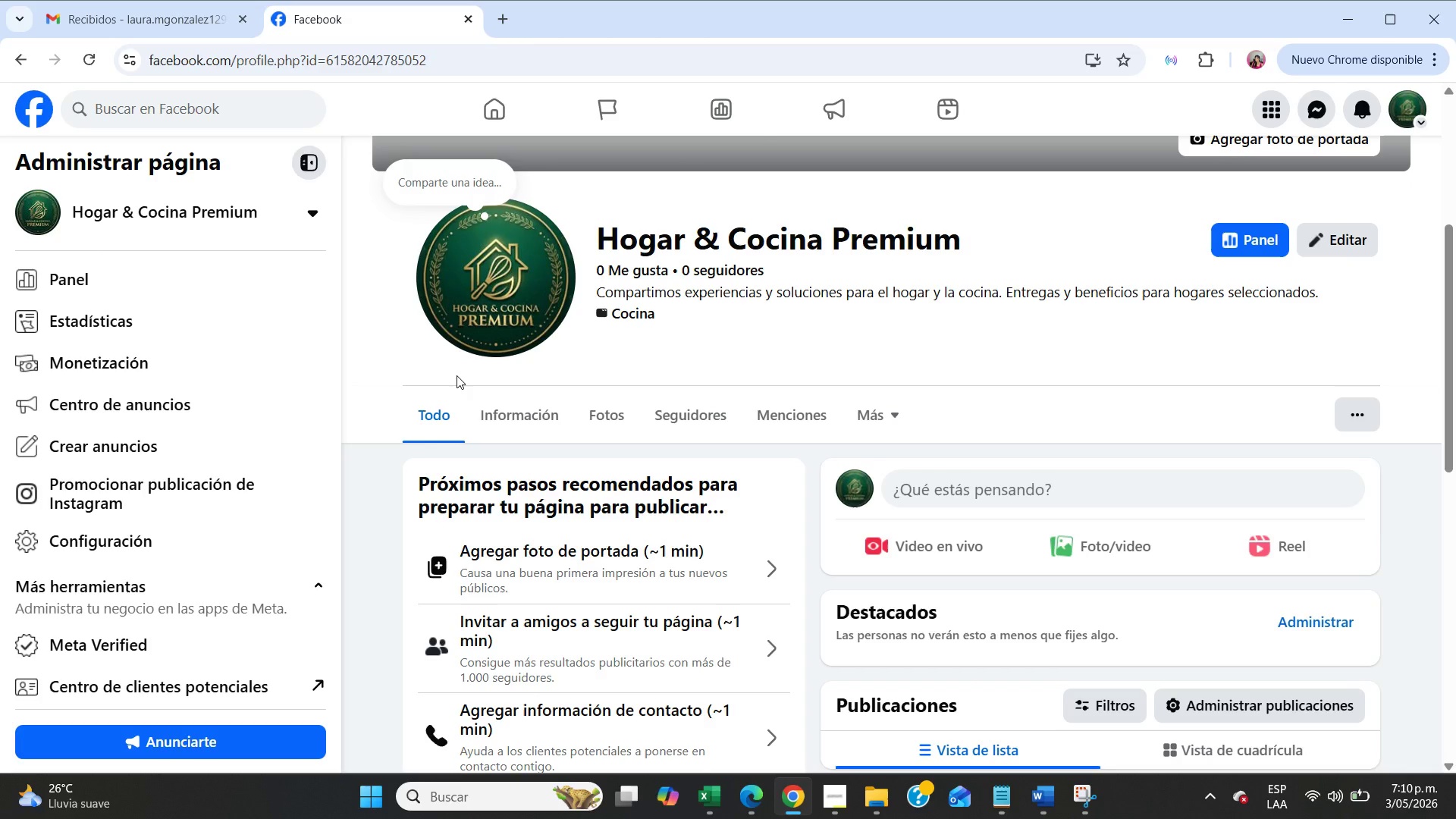 
wait(32.69)
 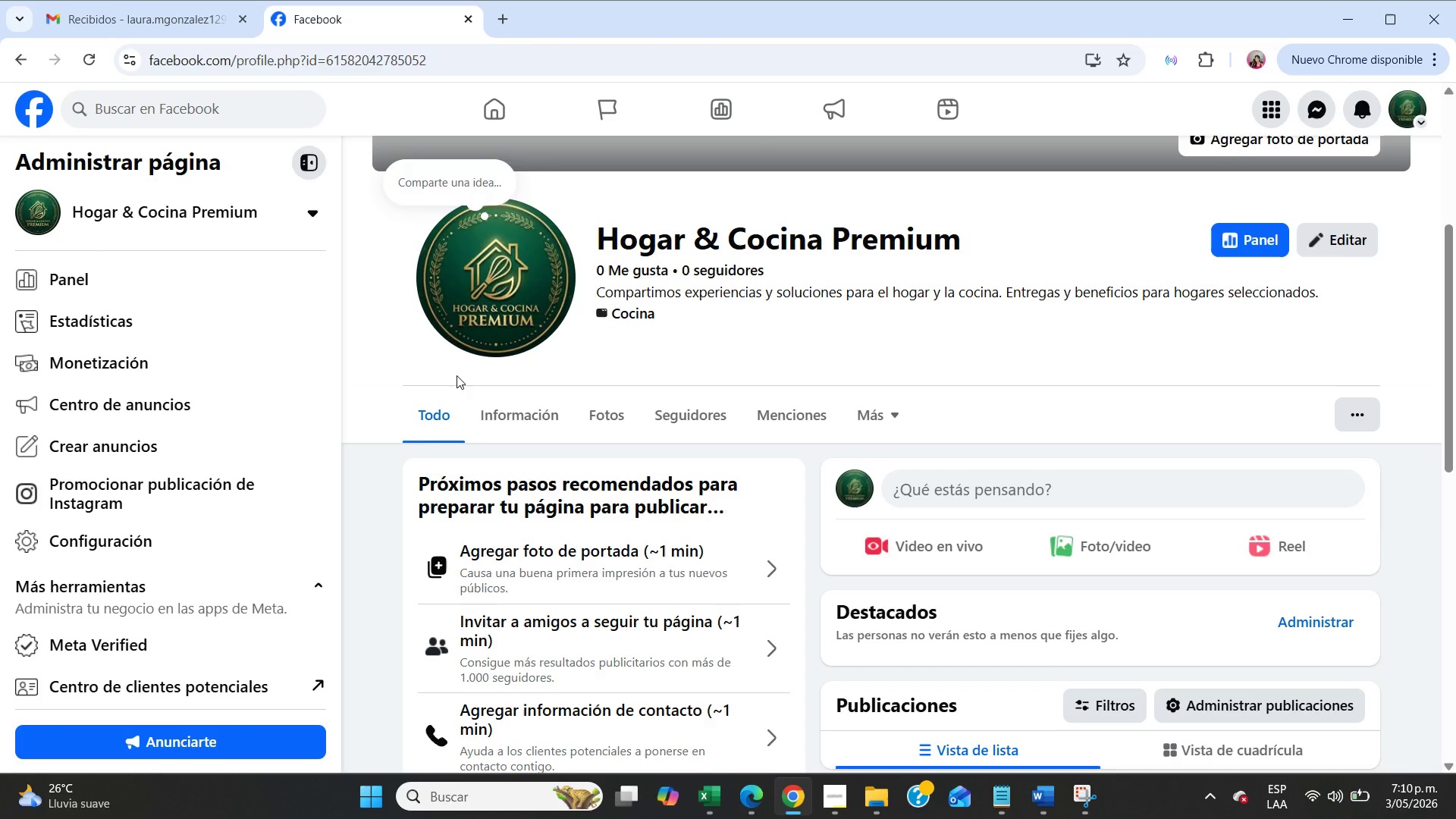 
left_click([850, 400])
 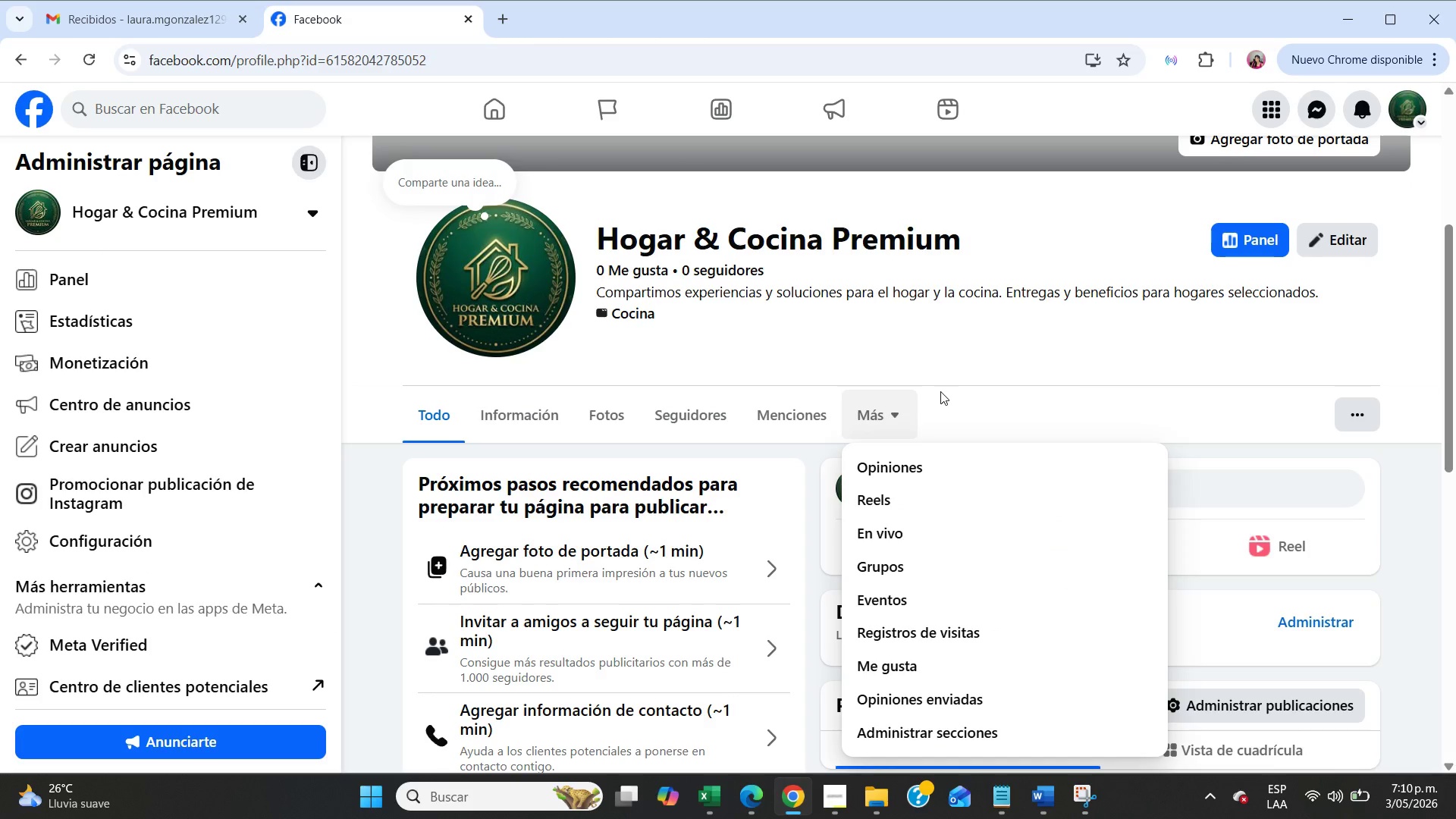 
left_click([916, 729])
 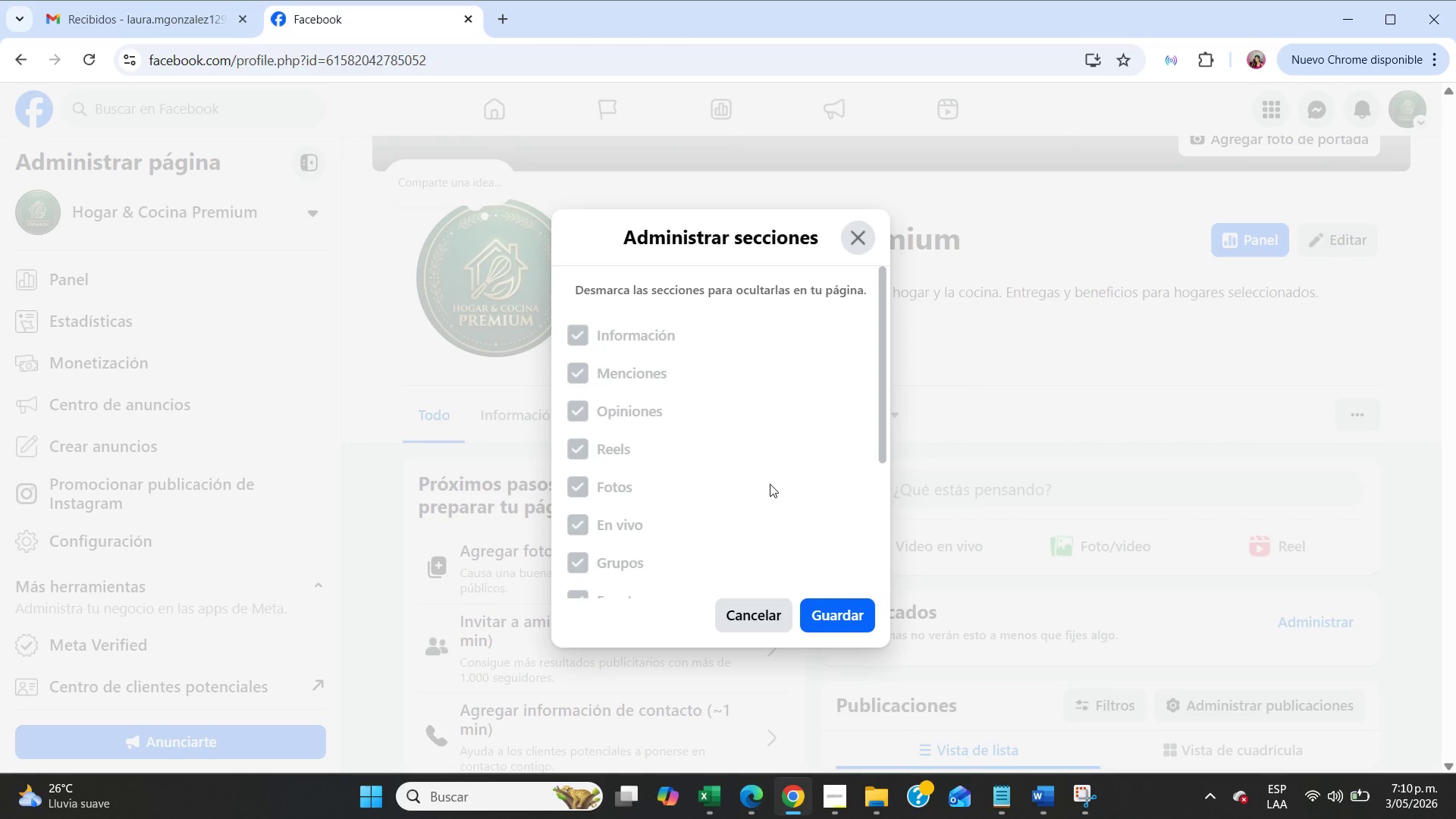 
scroll: coordinate [766, 471], scroll_direction: down, amount: 3.0
 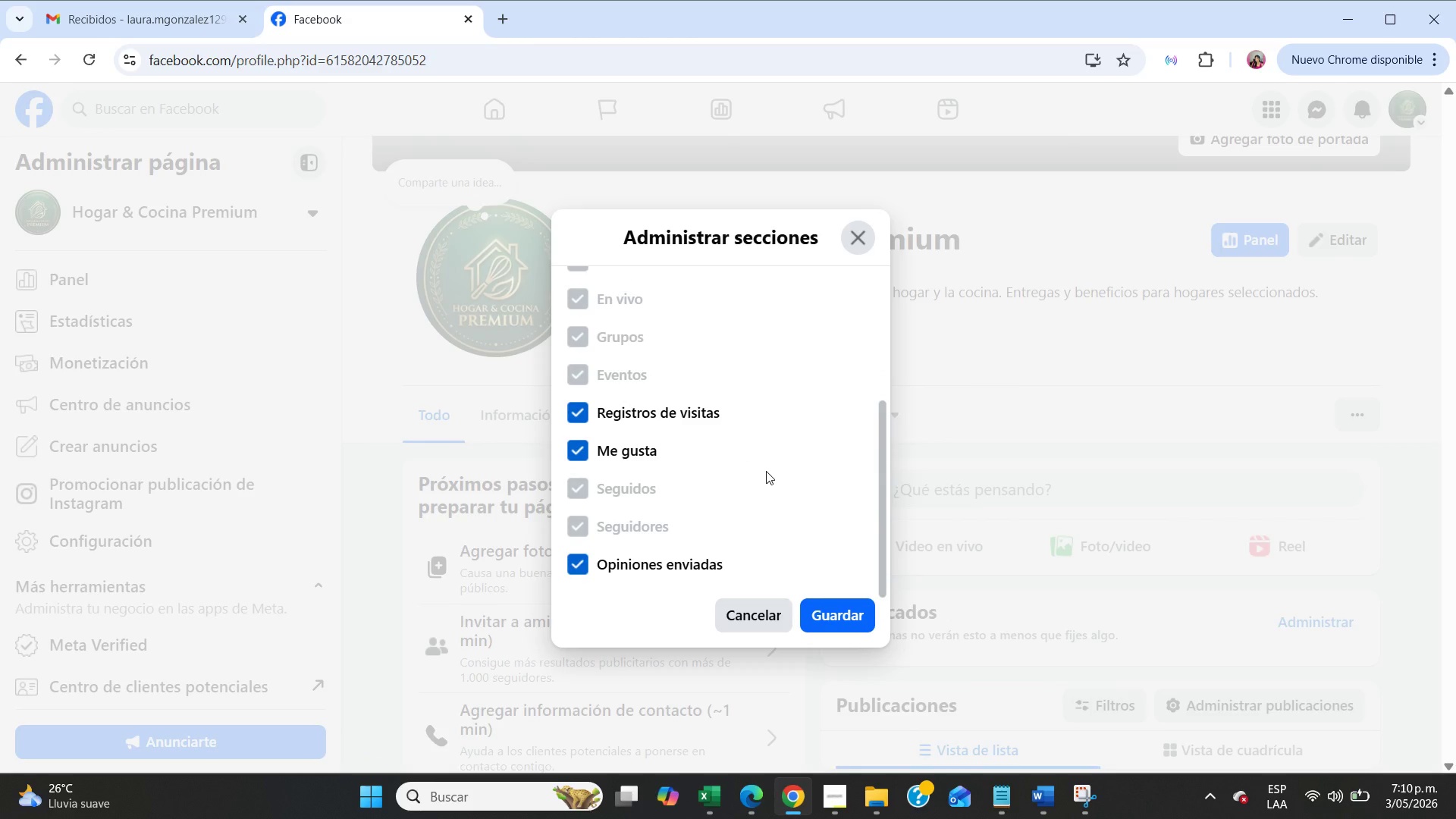 
scroll: coordinate [766, 471], scroll_direction: up, amount: 3.0
 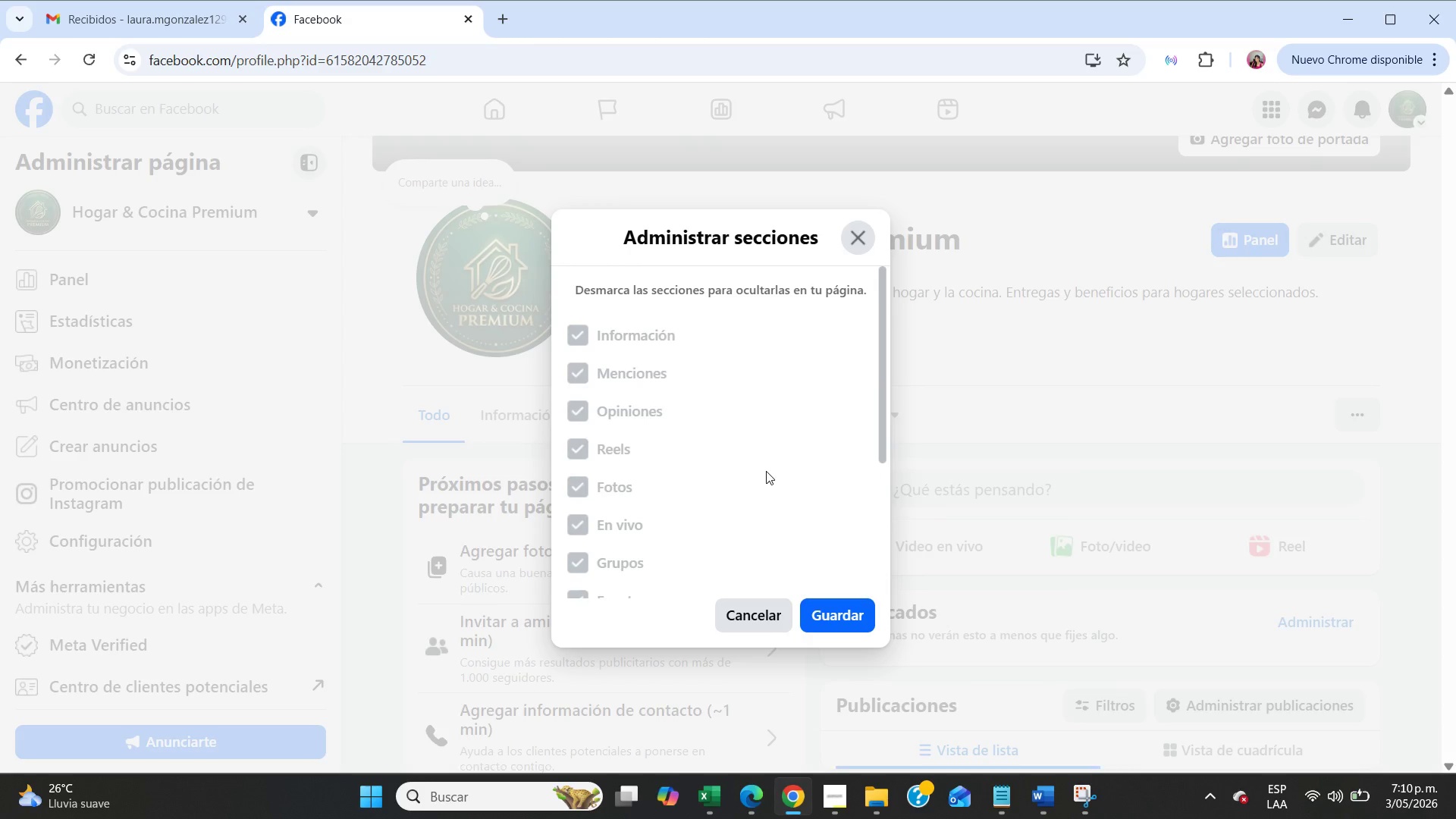 
scroll: coordinate [766, 471], scroll_direction: down, amount: 8.0
 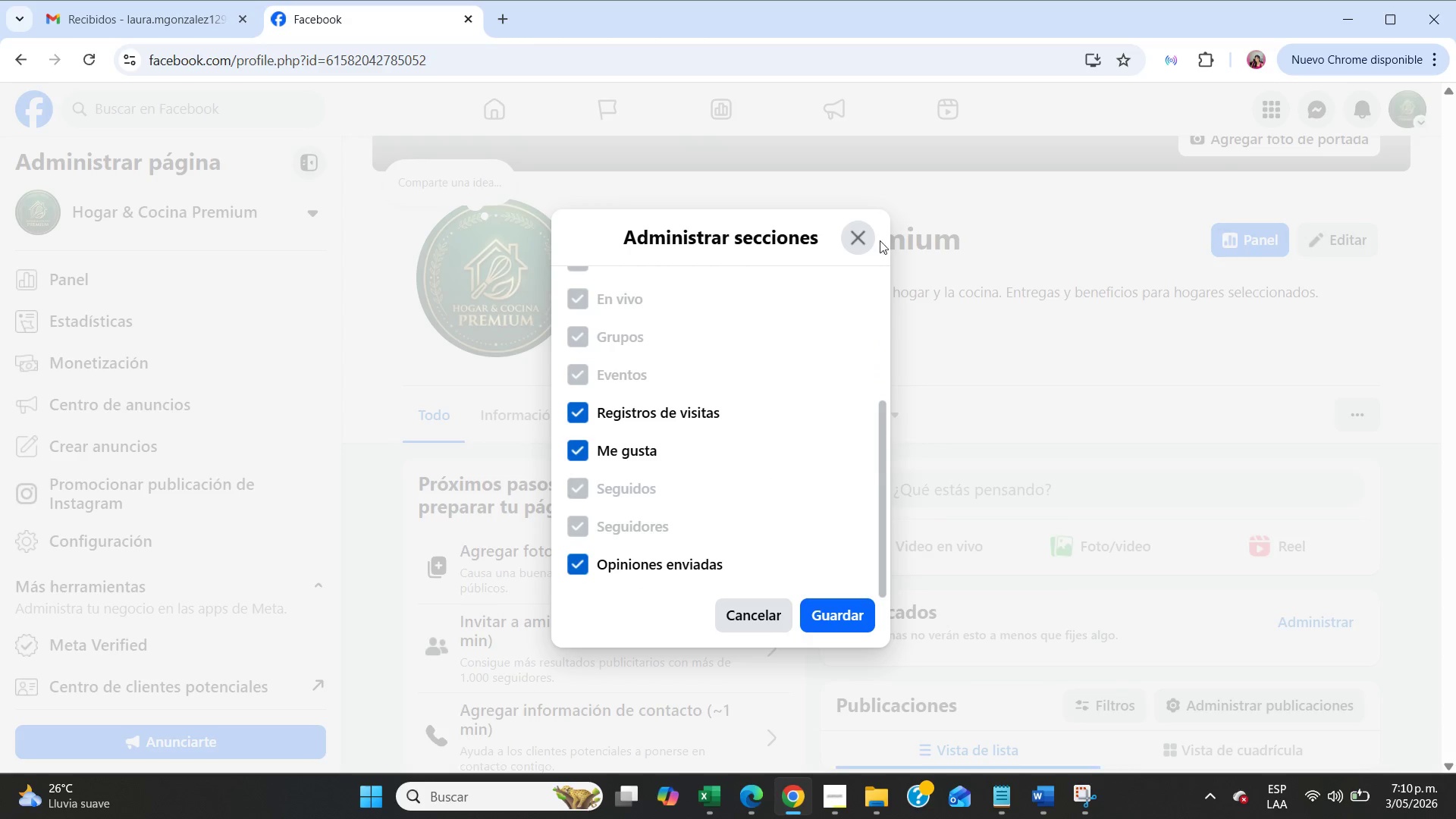 
left_click([862, 249])
 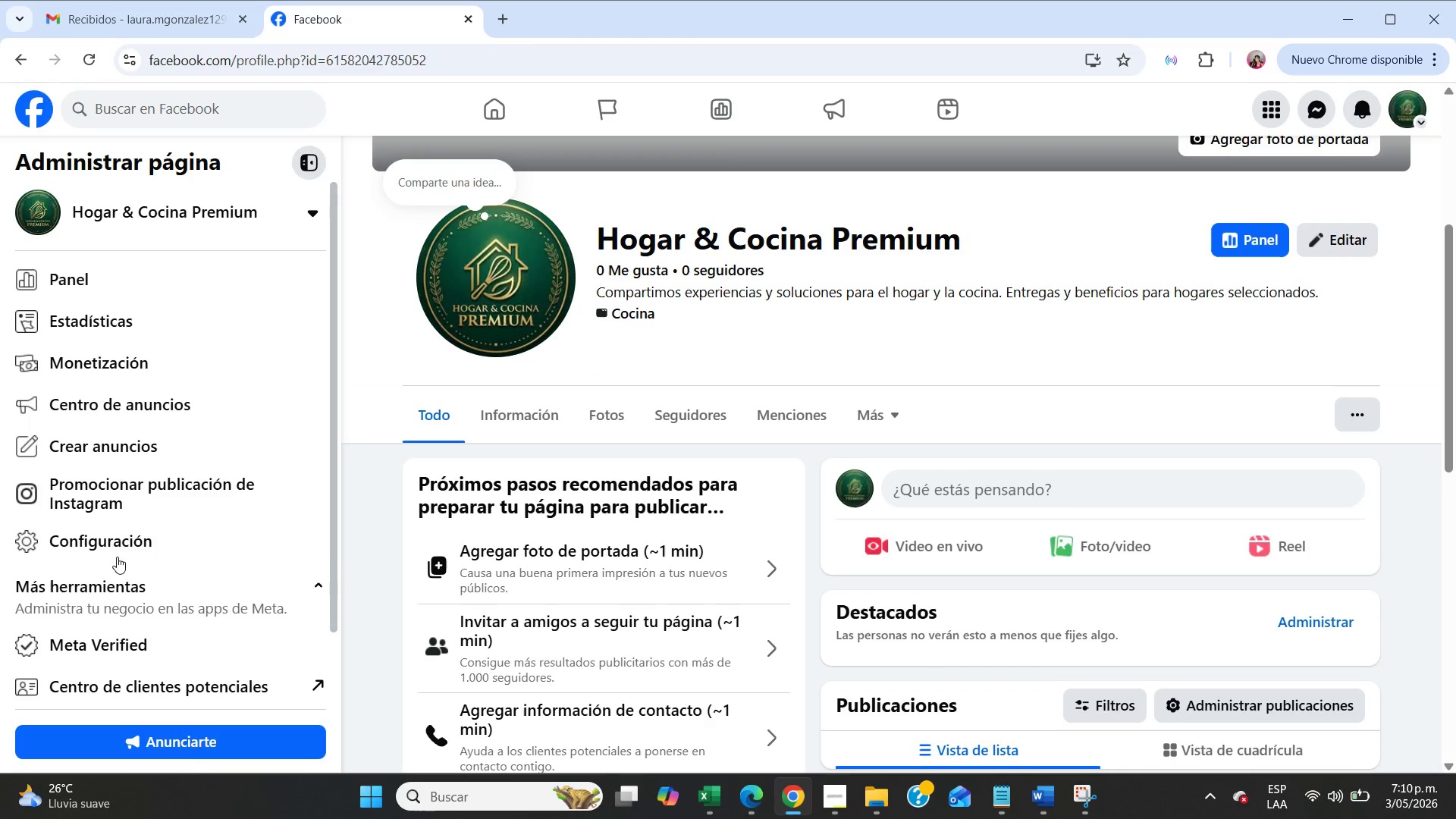 
left_click([118, 545])
 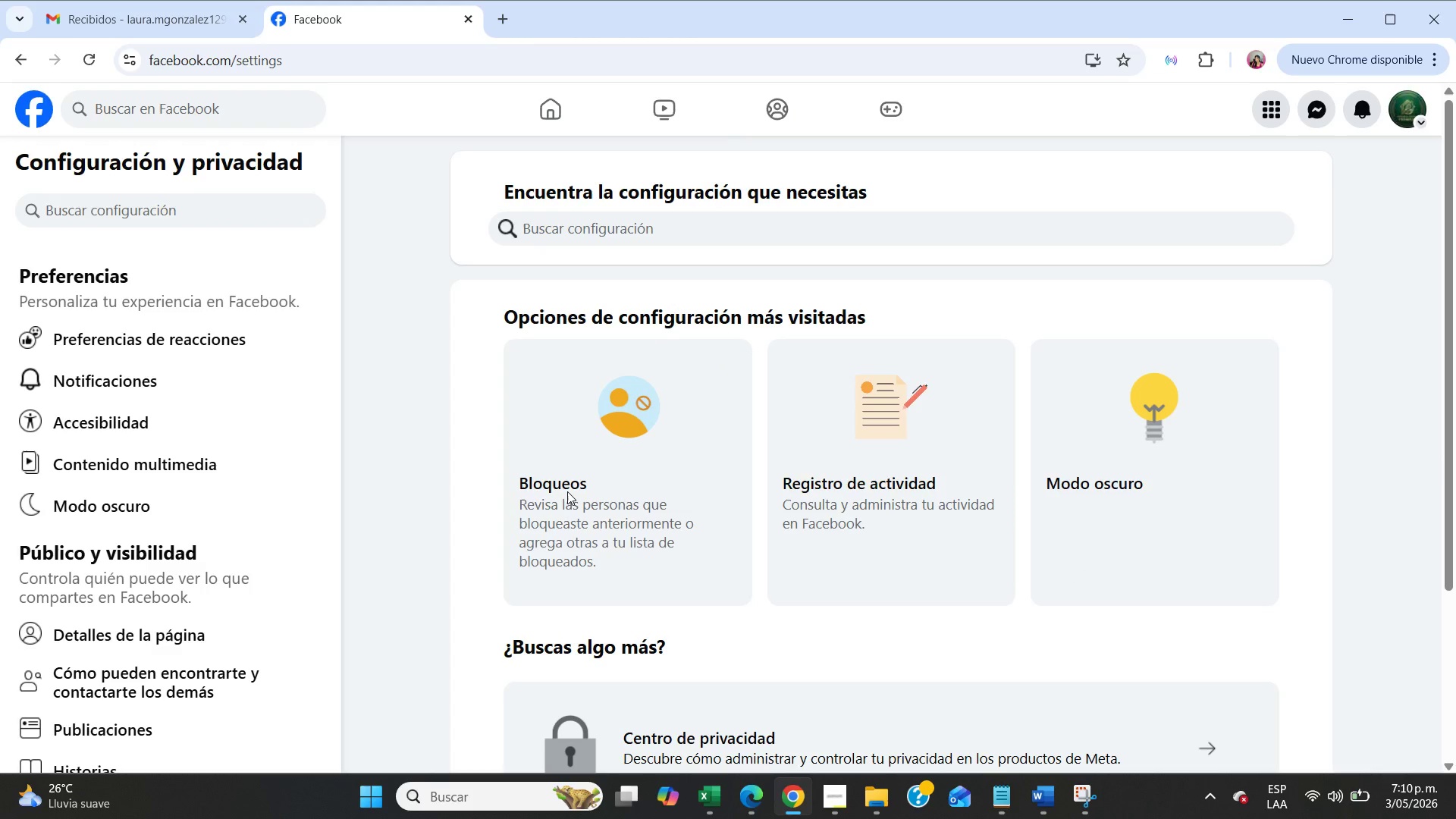 
scroll: coordinate [678, 514], scroll_direction: down, amount: 8.0
 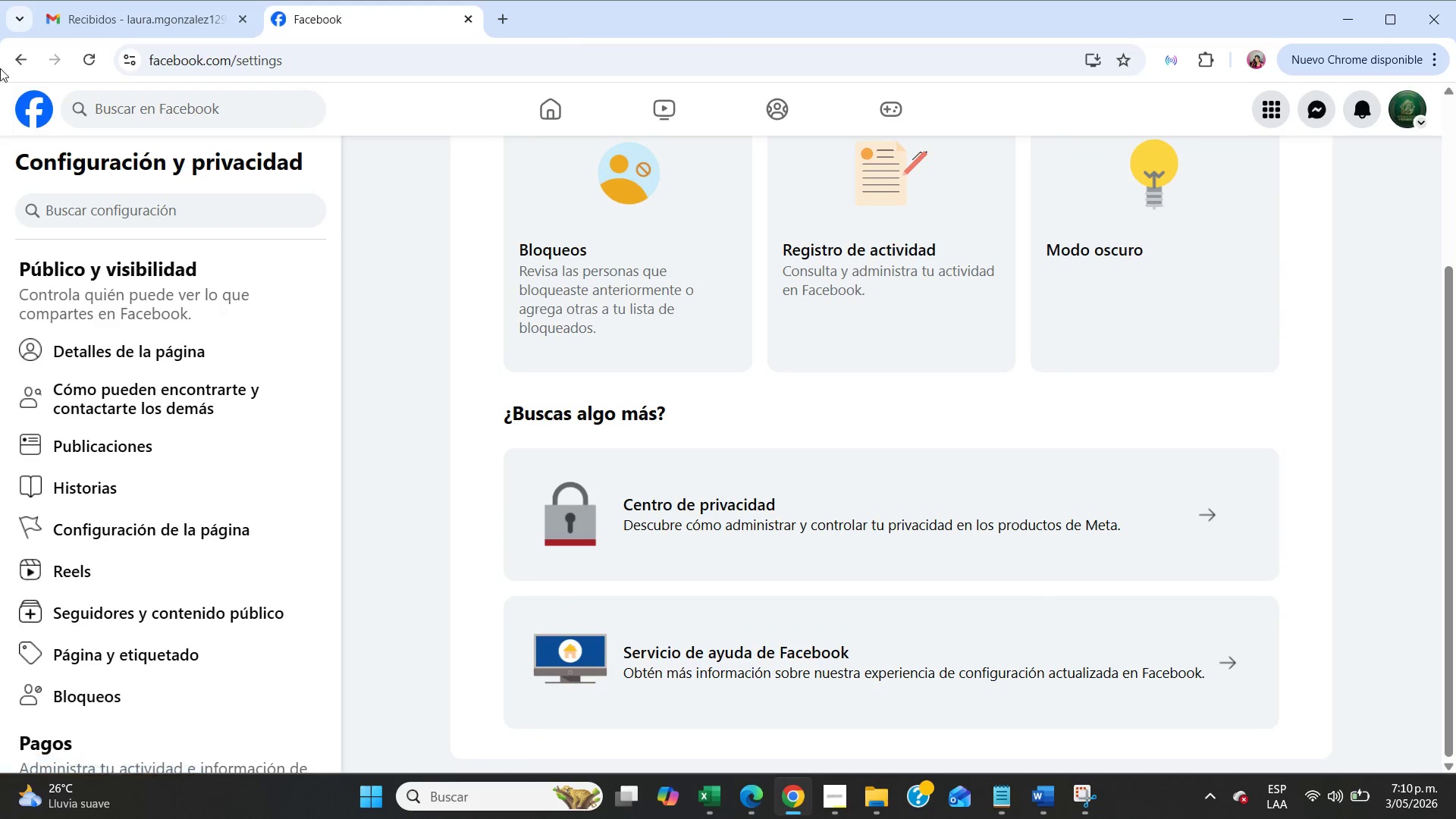 
left_click([5, 61])
 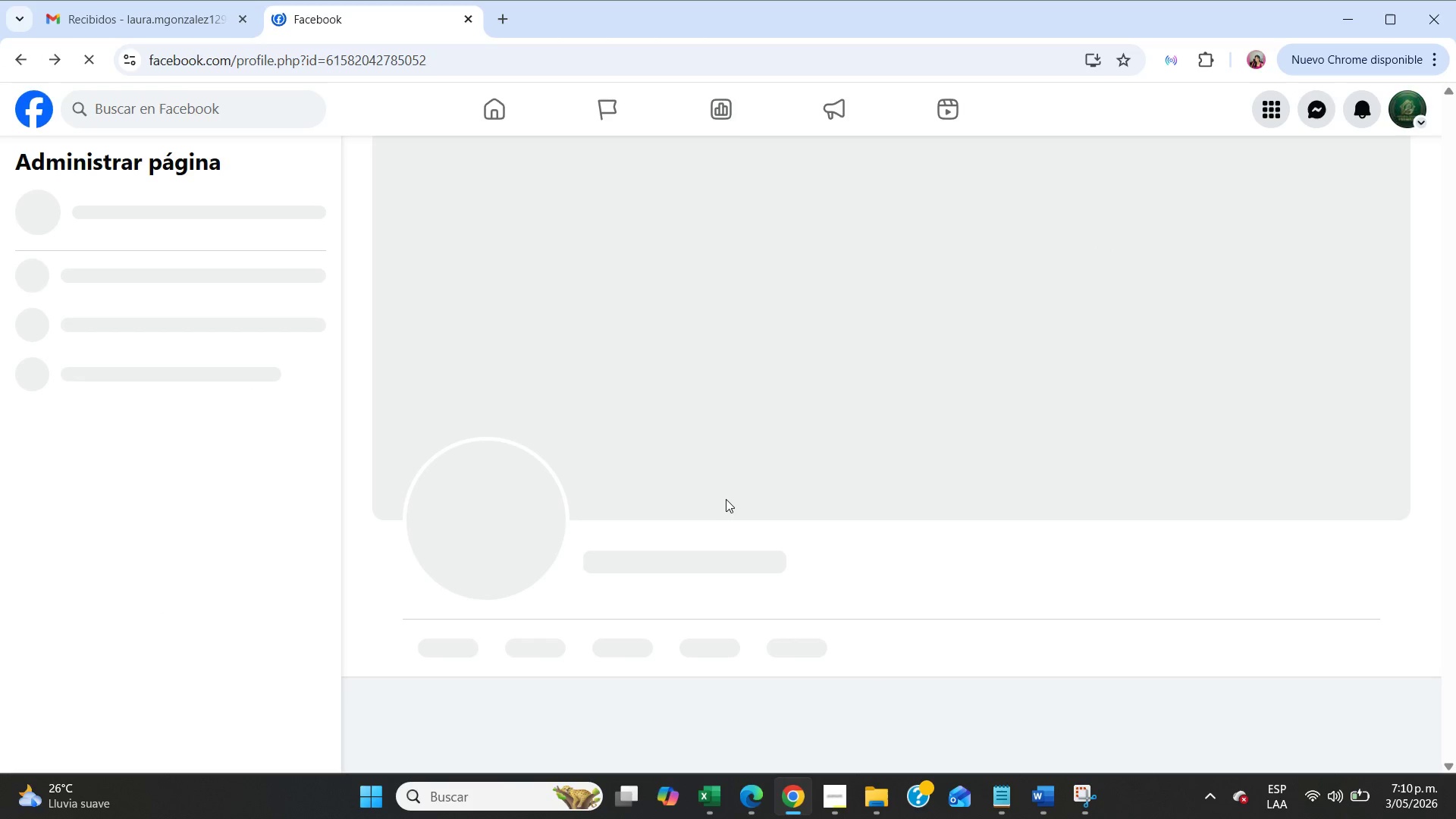 
wait(9.67)
 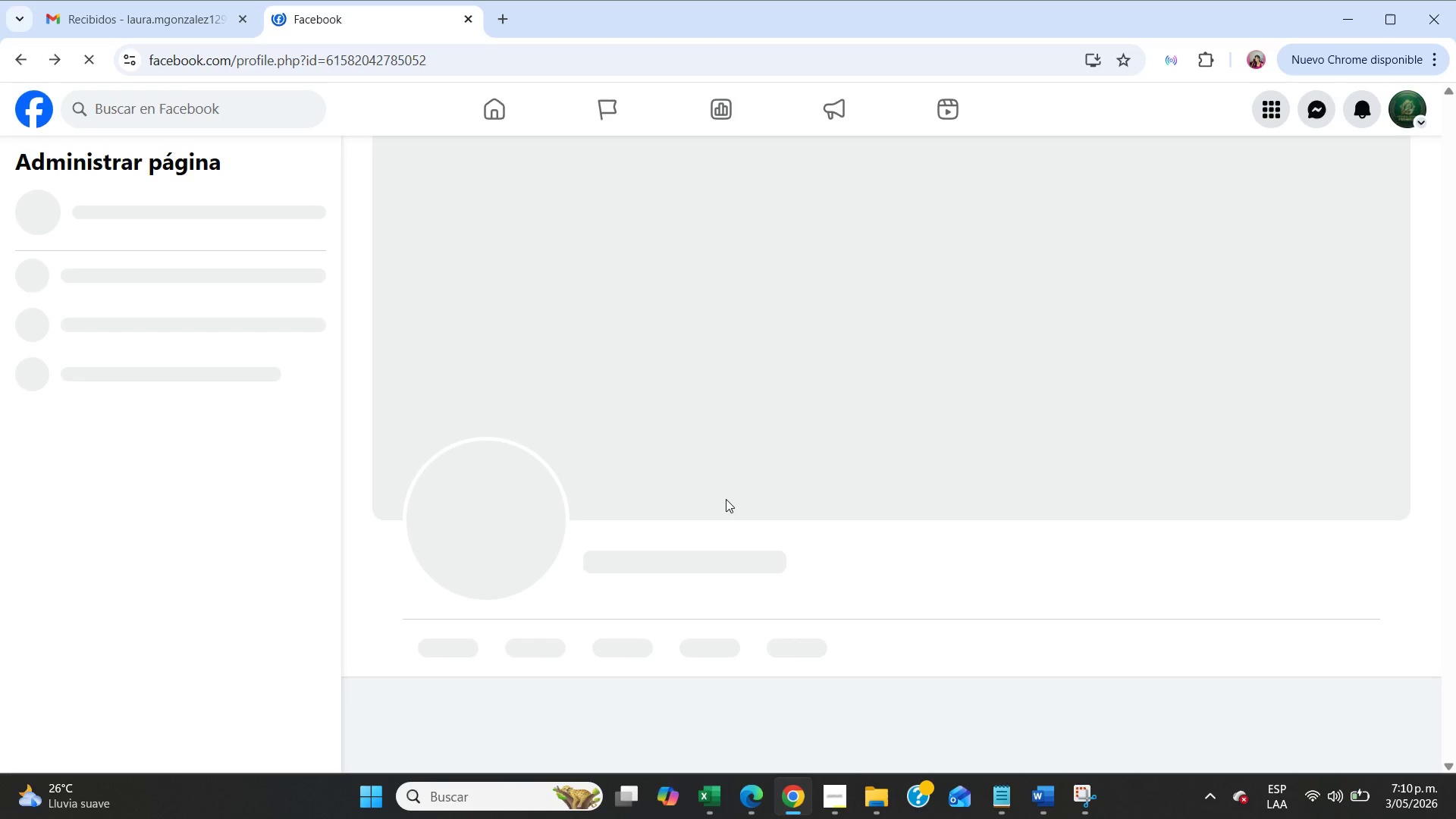 
scroll: coordinate [232, 515], scroll_direction: down, amount: 13.0
 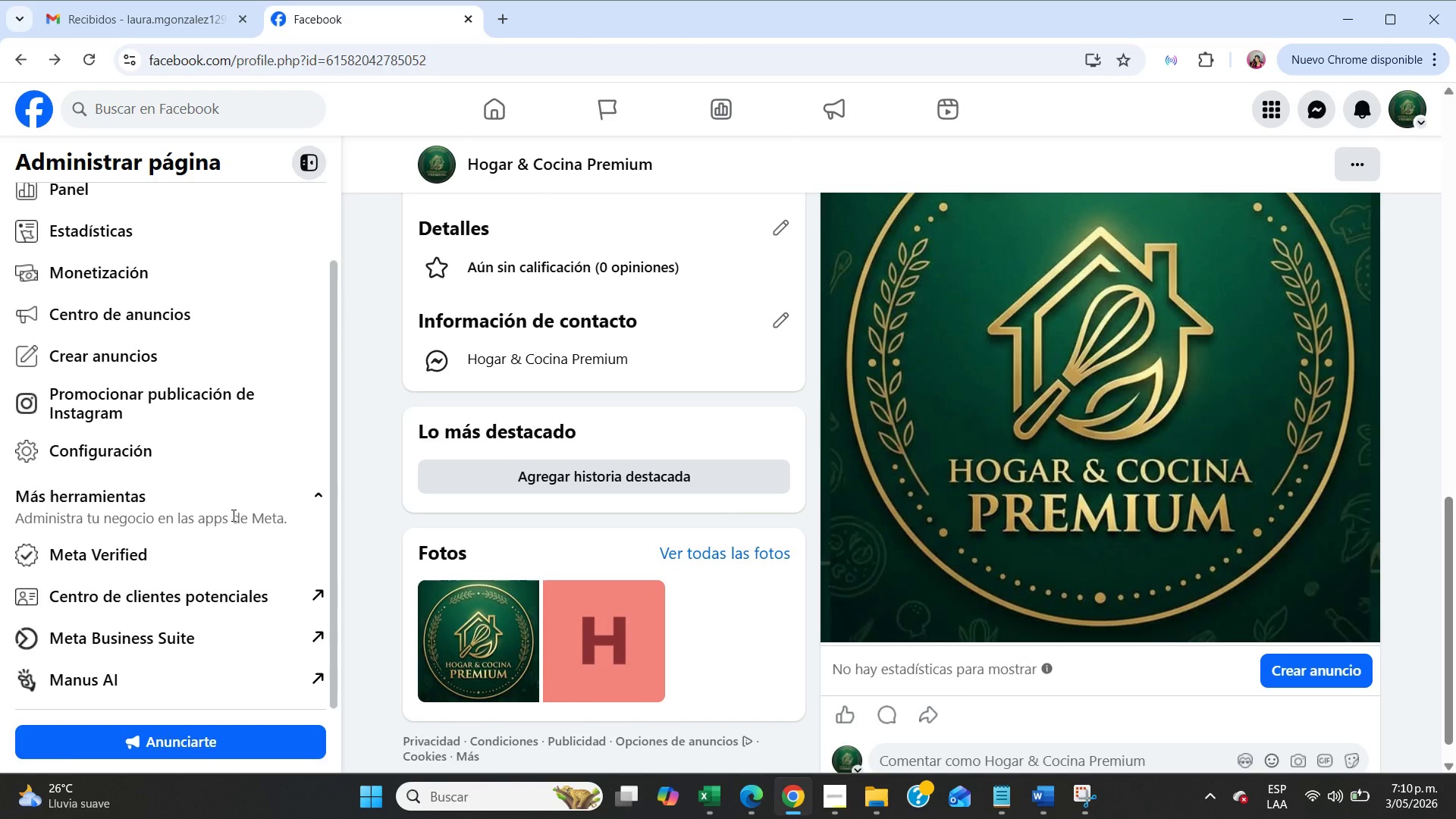 
scroll: coordinate [232, 478], scroll_direction: up, amount: 6.0
 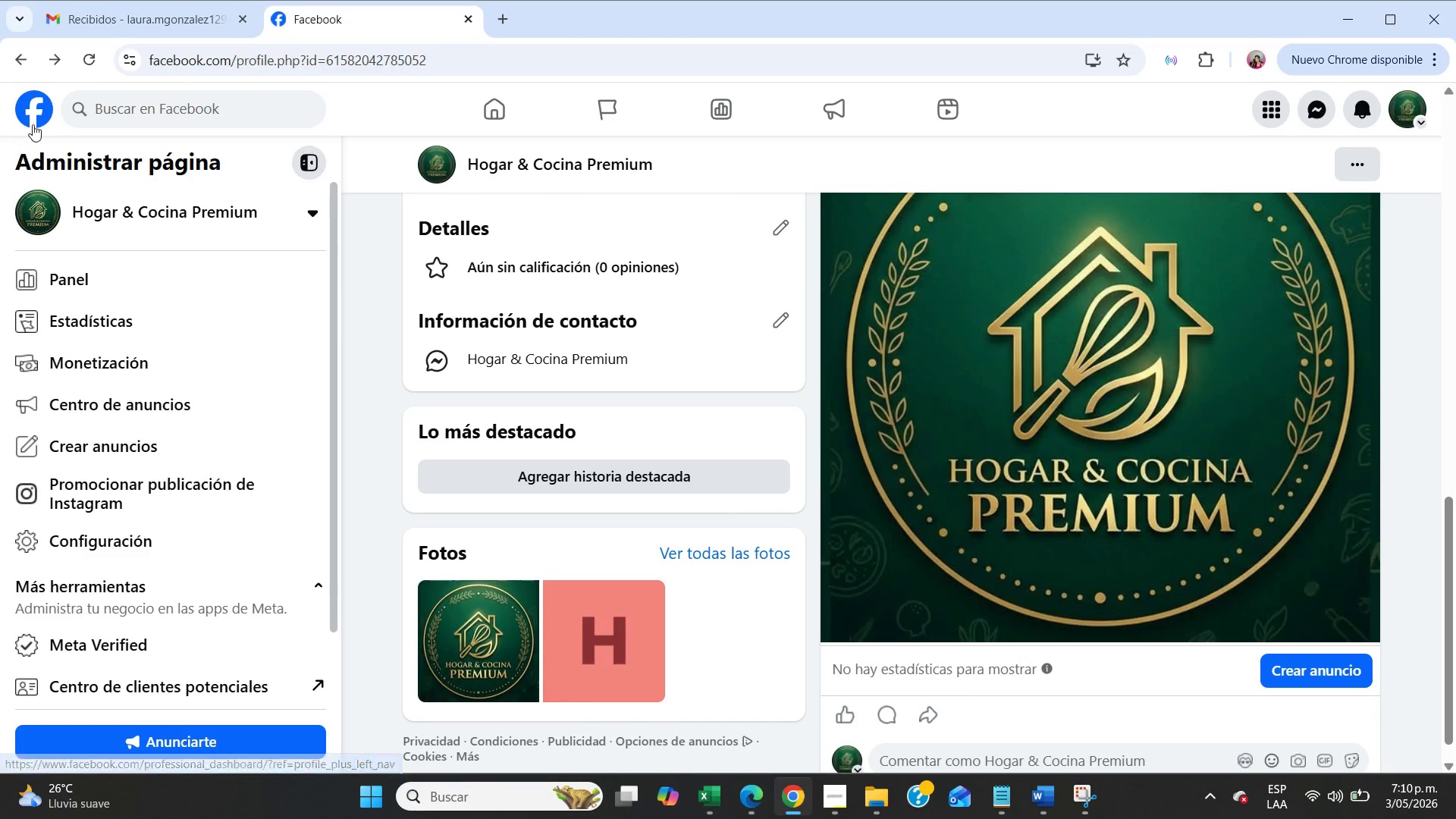 
left_click([34, 118])
 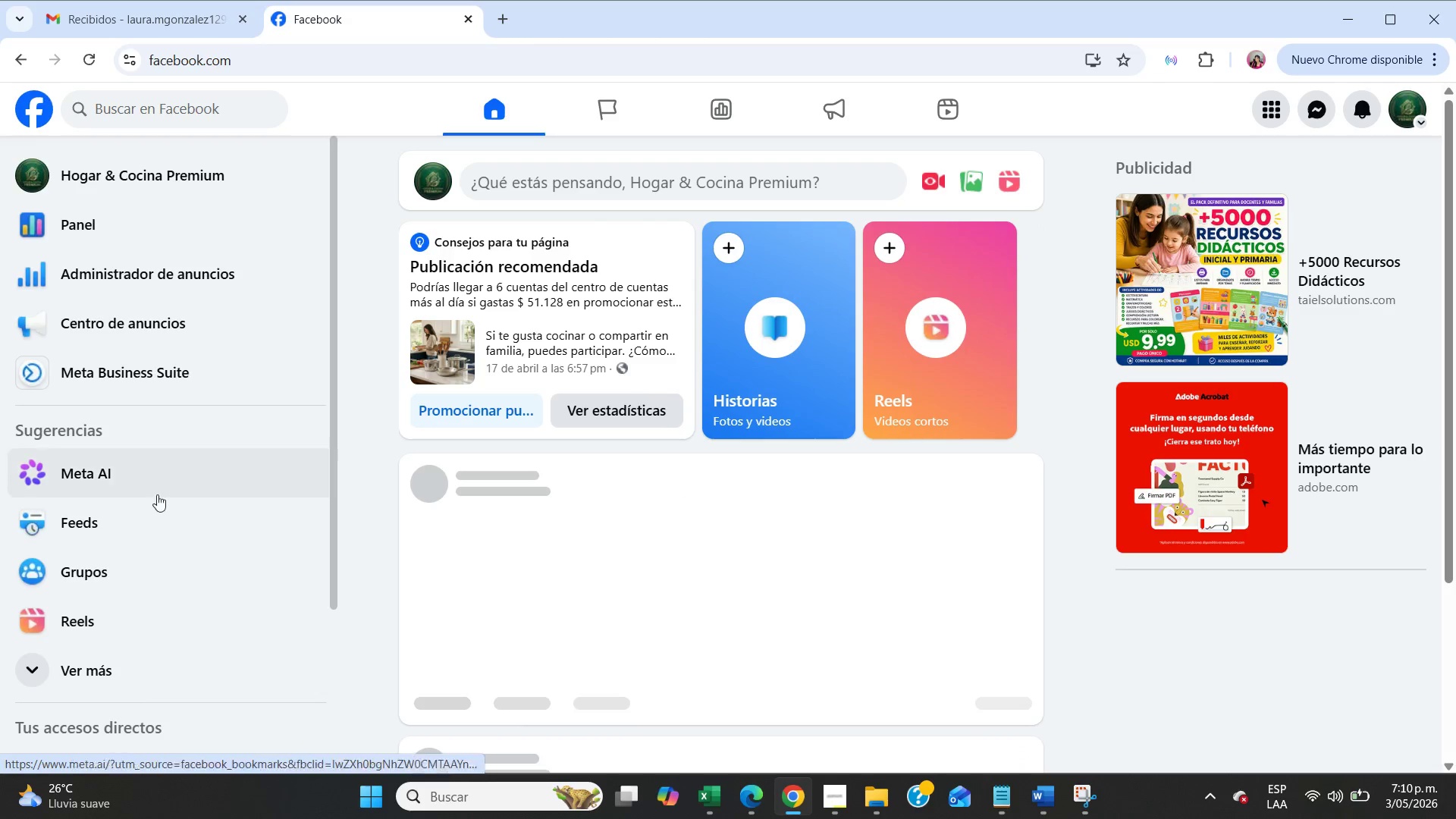 
left_click([164, 542])
 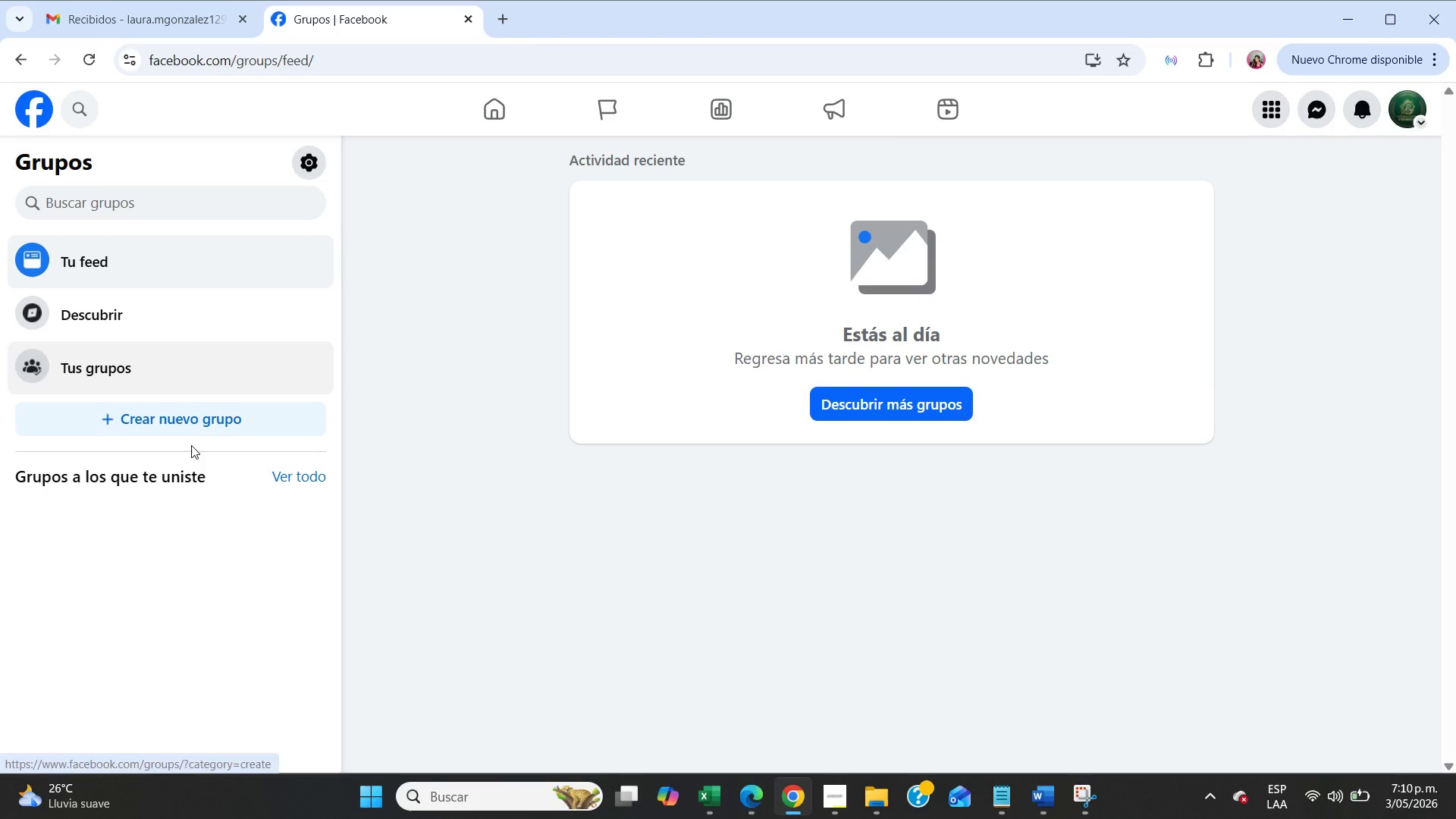 
left_click([202, 422])
 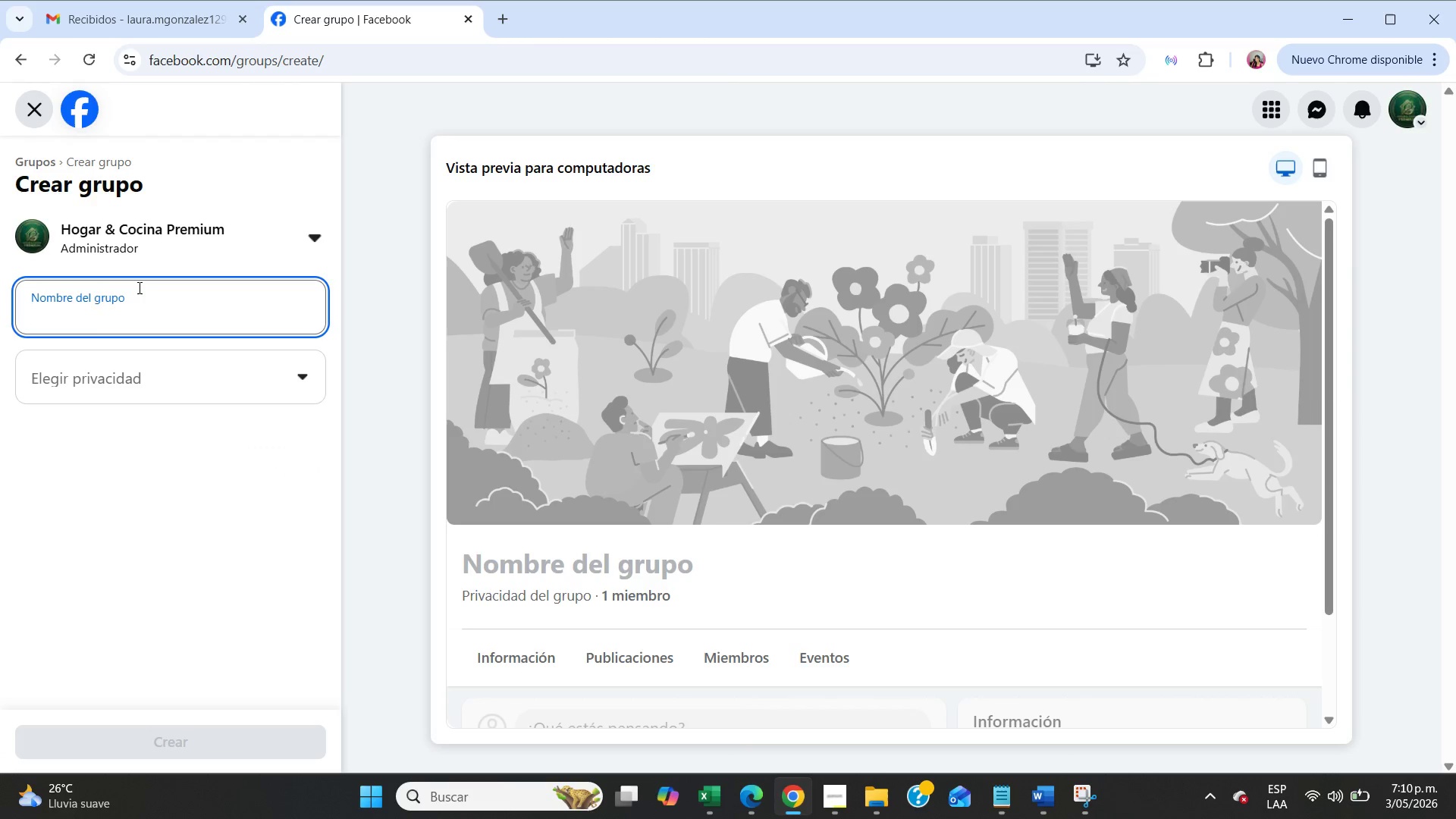 
type(Iron Hc)
key(Backspace)
type(ven )
key(Backspace)
key(Backspace)
key(Backspace)
key(Backspace)
type(aven Collective - Members Only)
 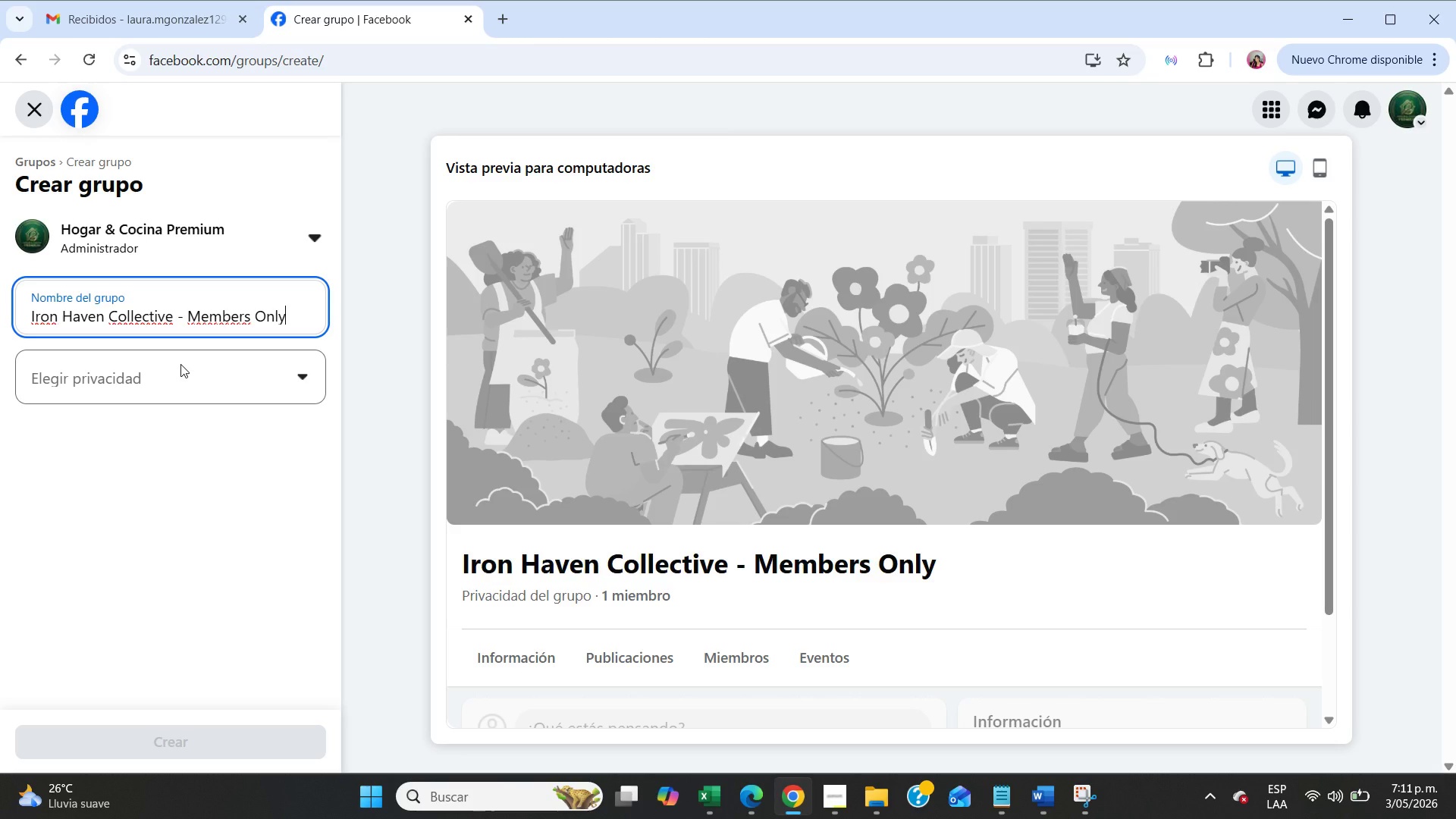 
wait(38.03)
 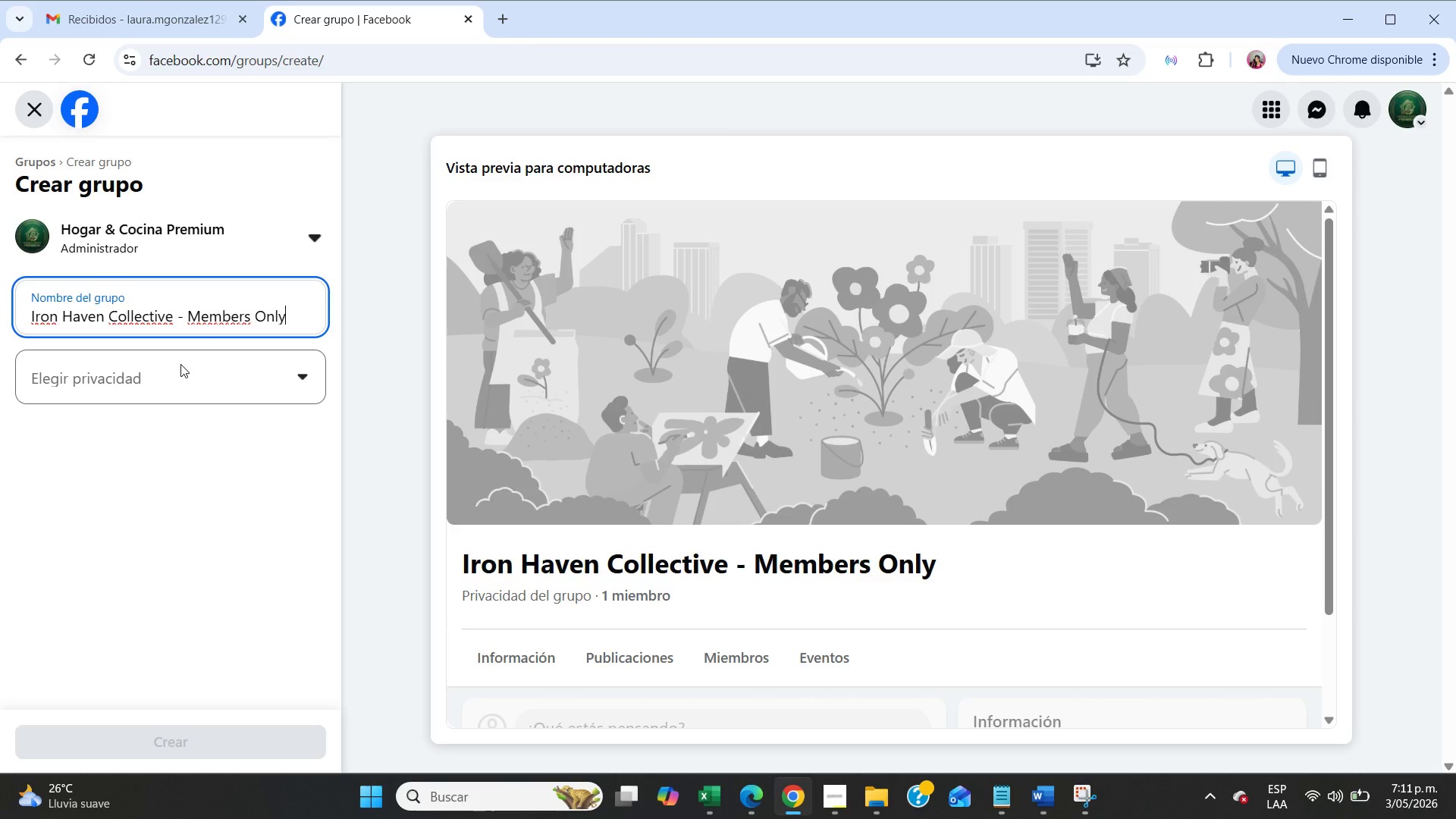 
left_click([181, 366])
 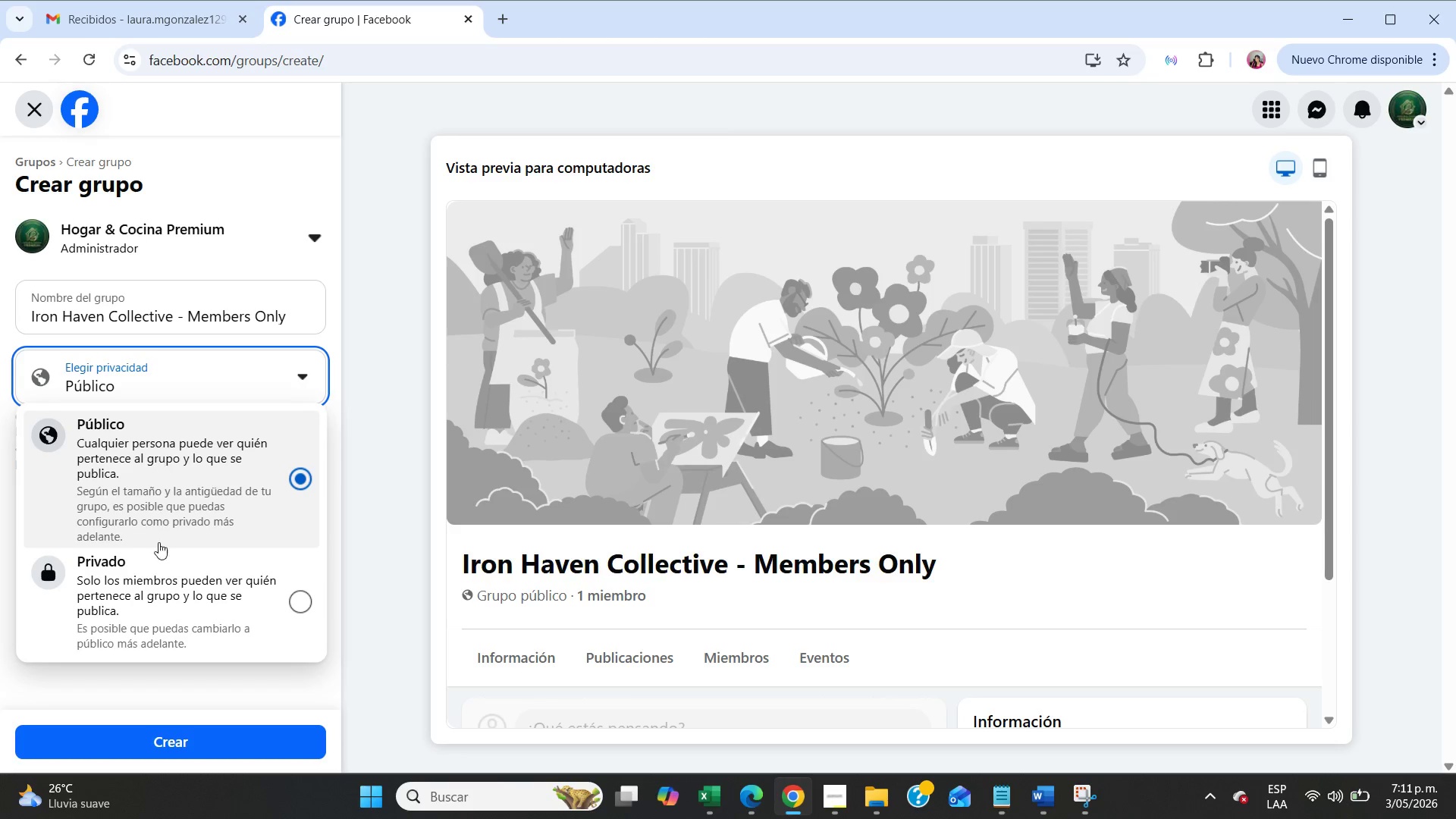 
left_click([162, 585])
 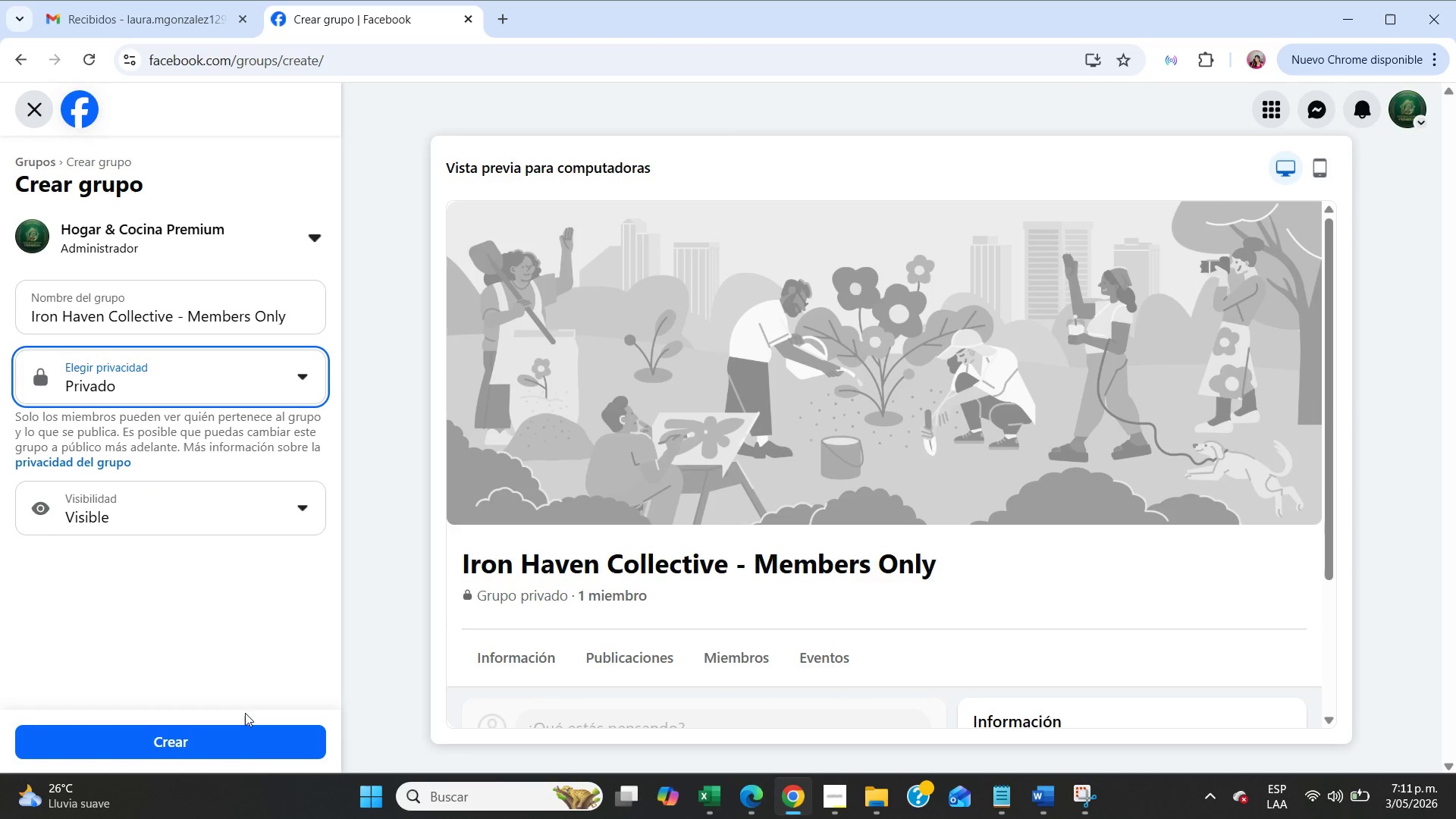 
left_click([249, 754])
 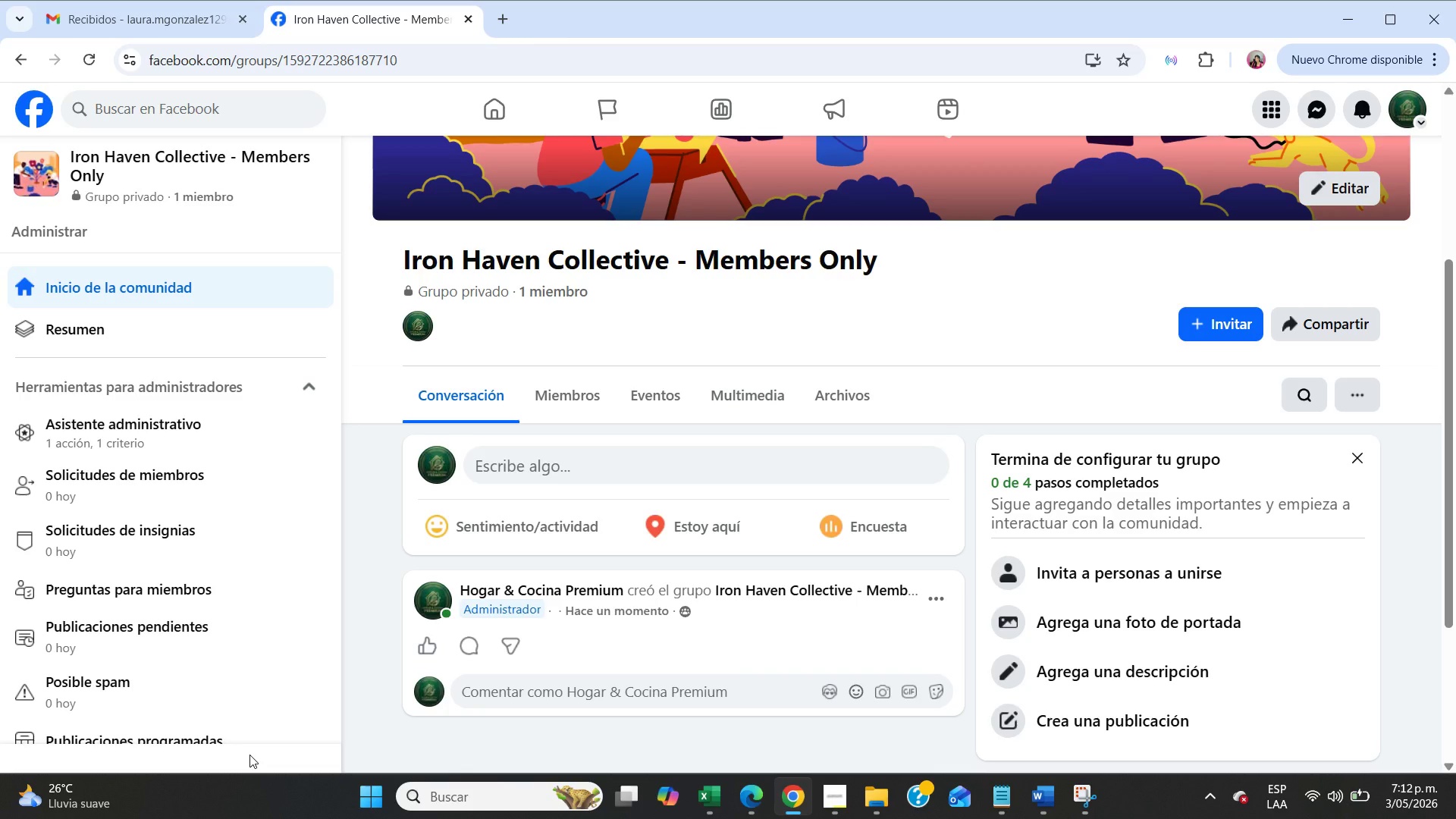 
wait(16.75)
 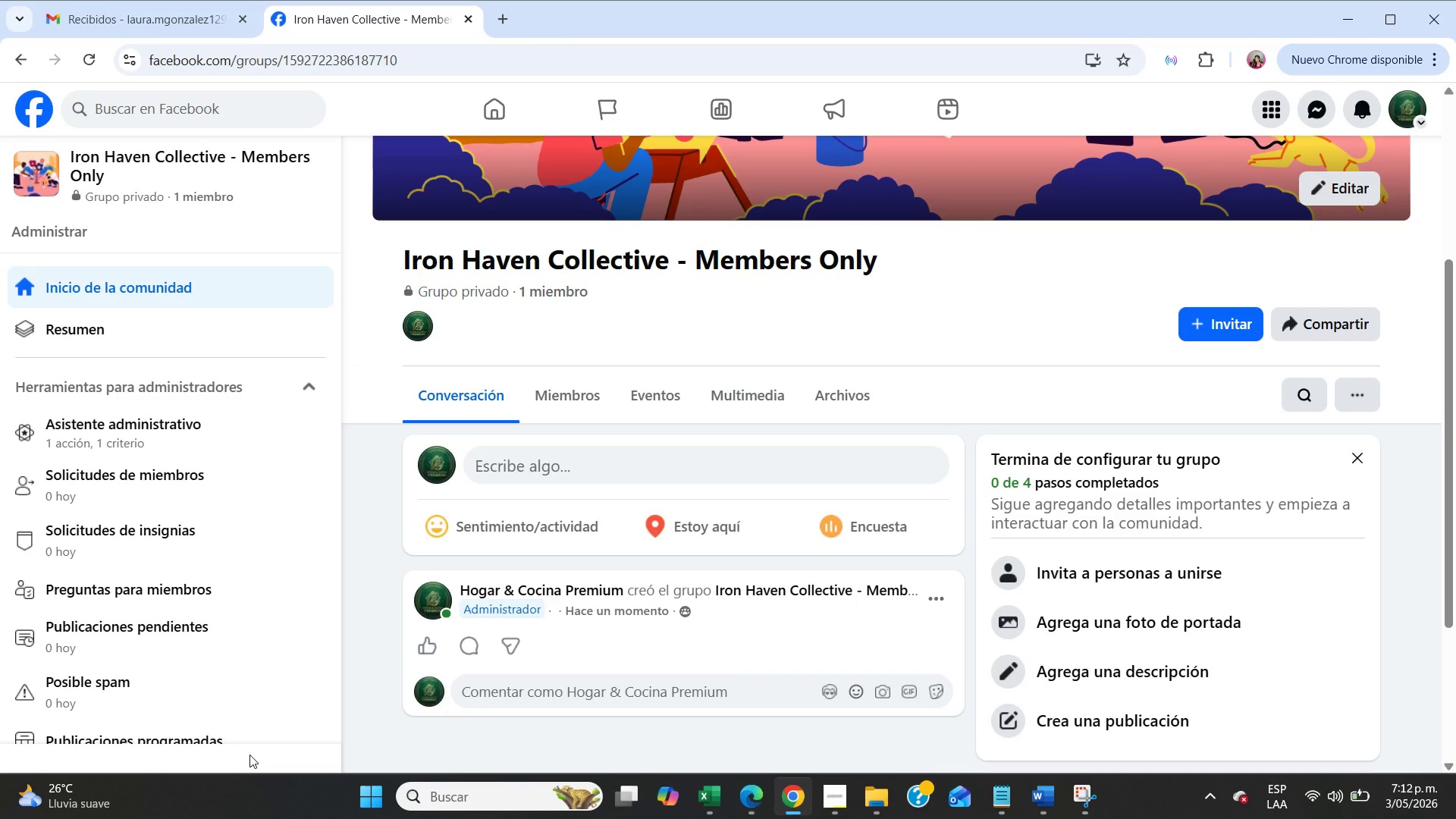 
left_click([1352, 387])
 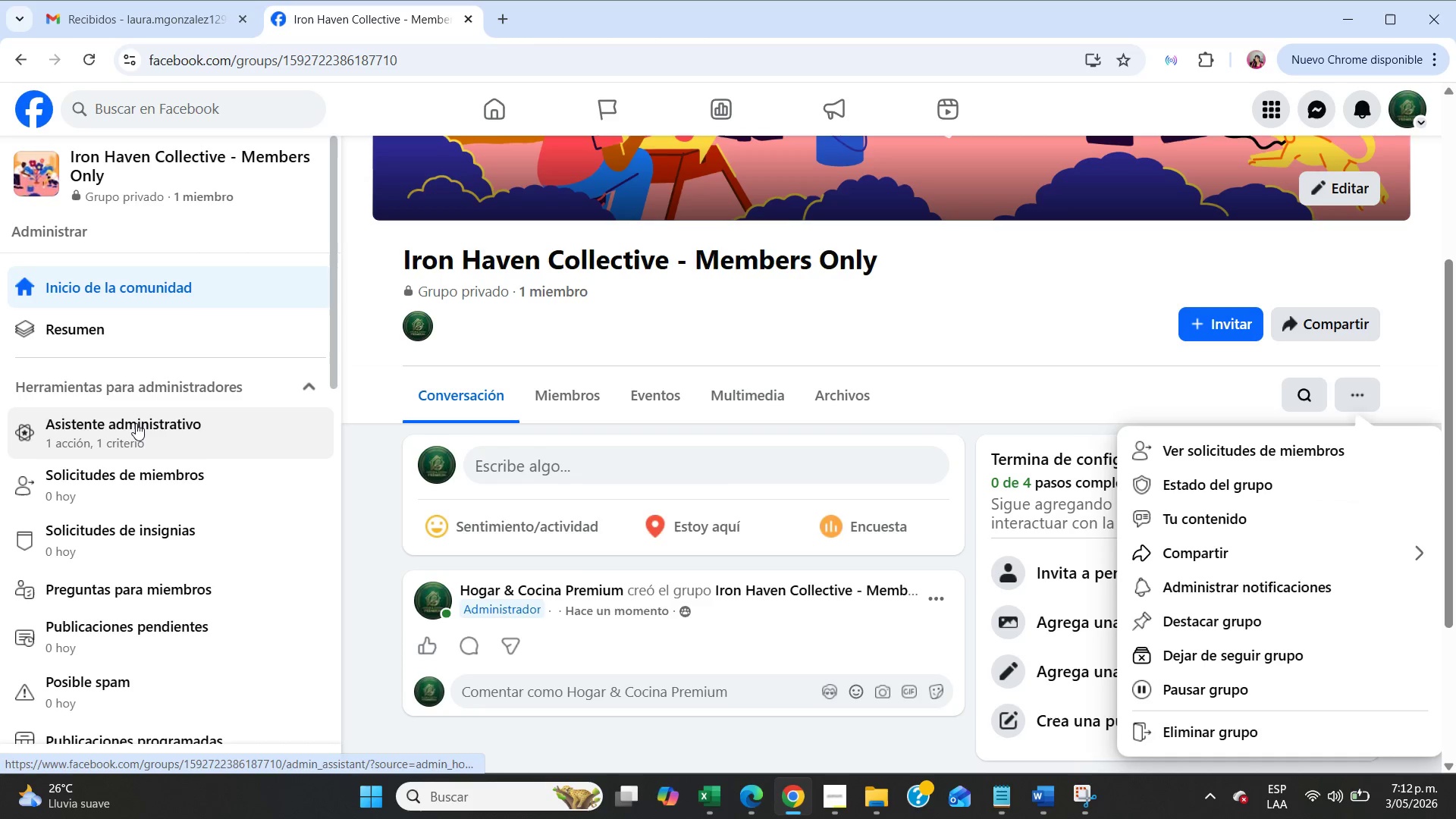 
scroll: coordinate [155, 530], scroll_direction: down, amount: 6.0
 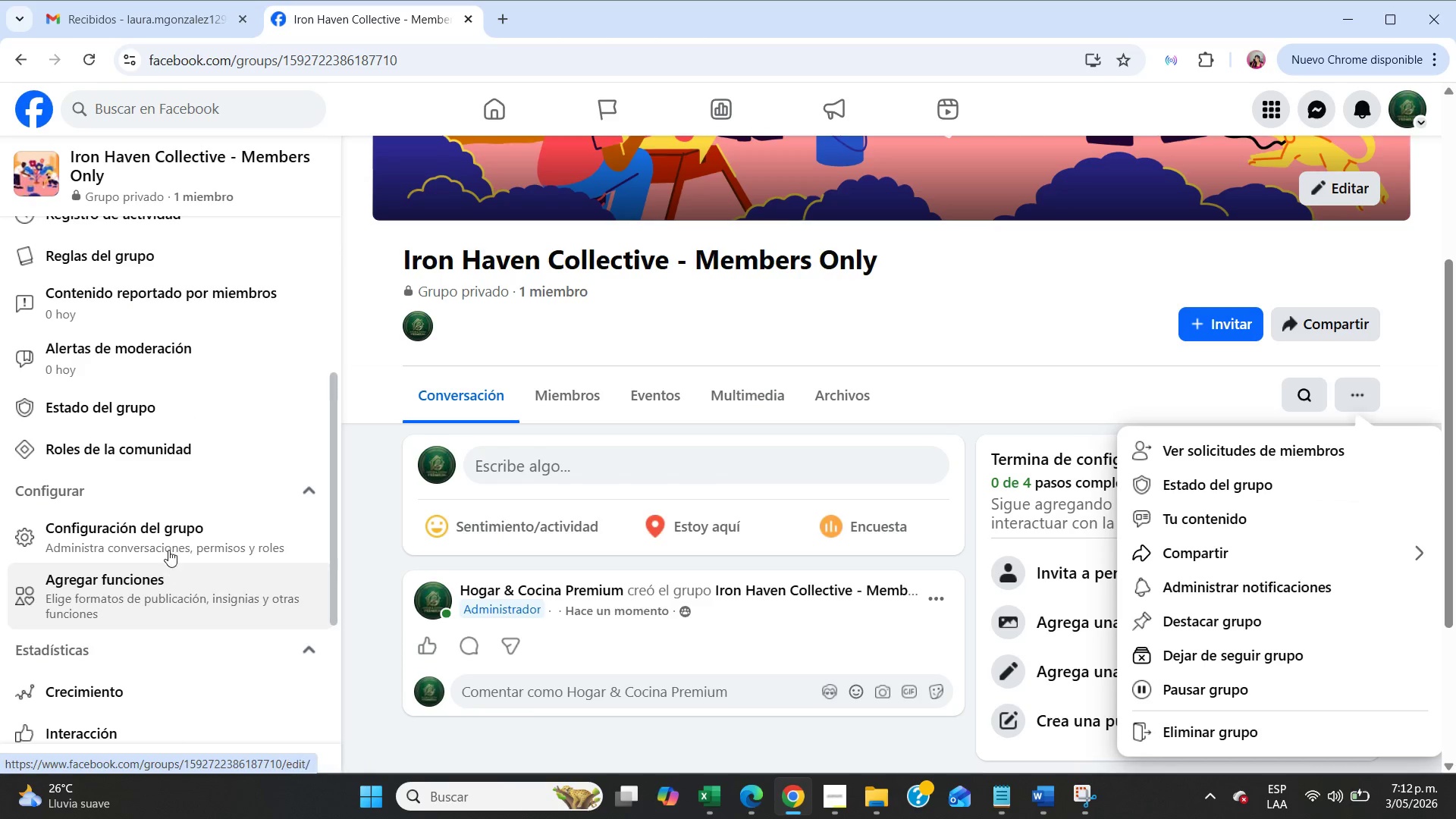 
left_click([170, 544])
 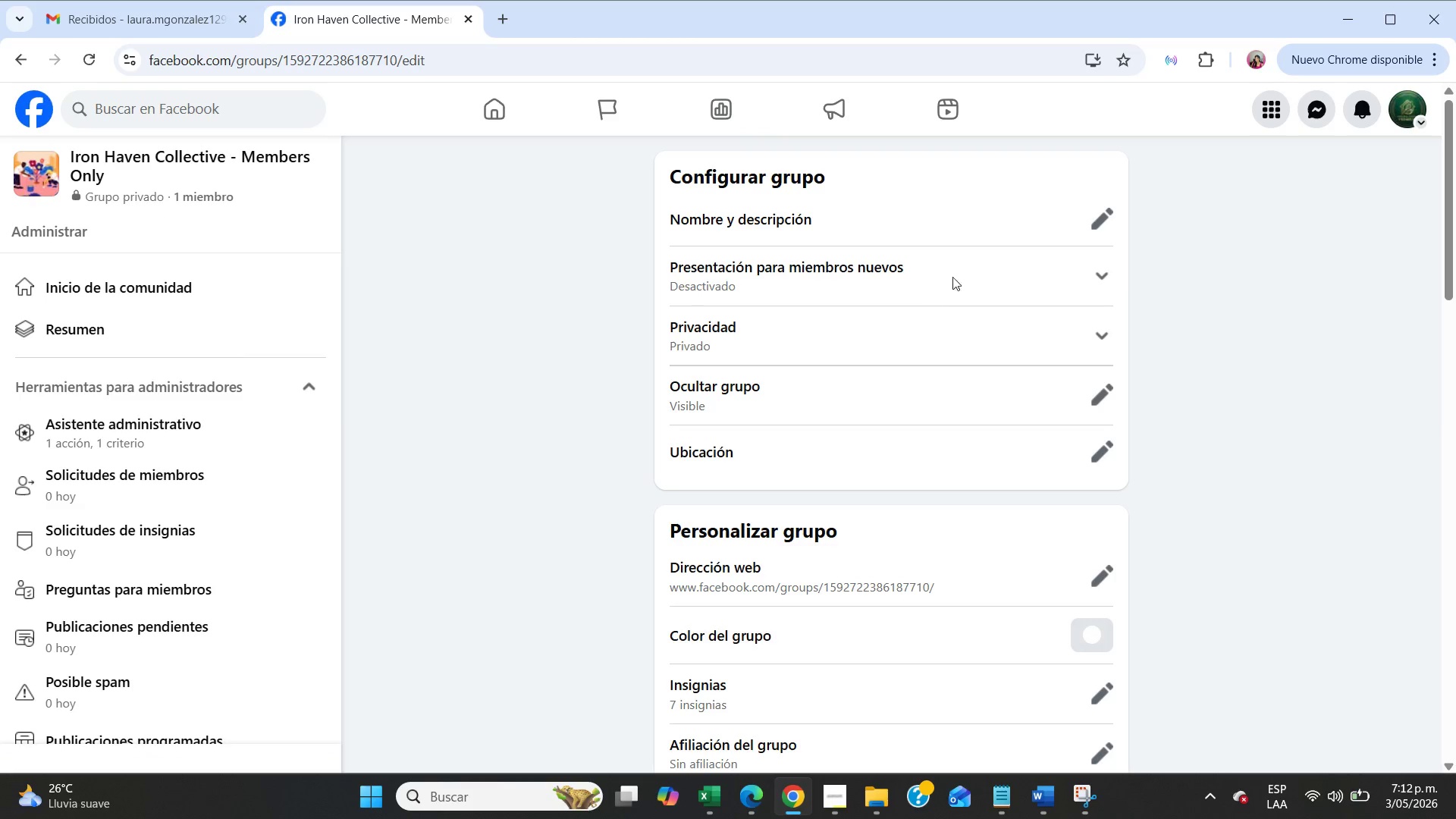 
left_click([1106, 218])
 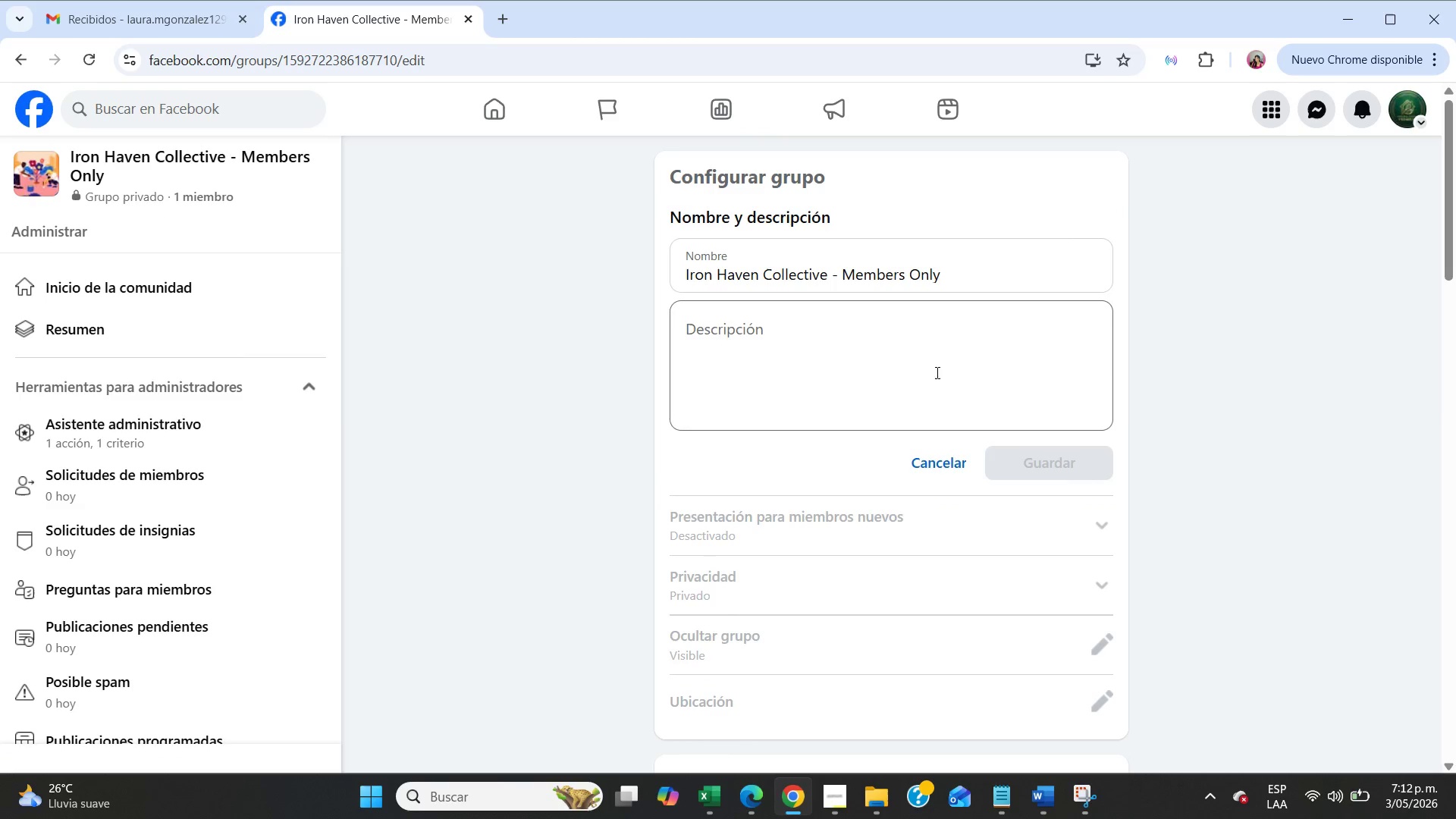 
left_click([890, 359])
 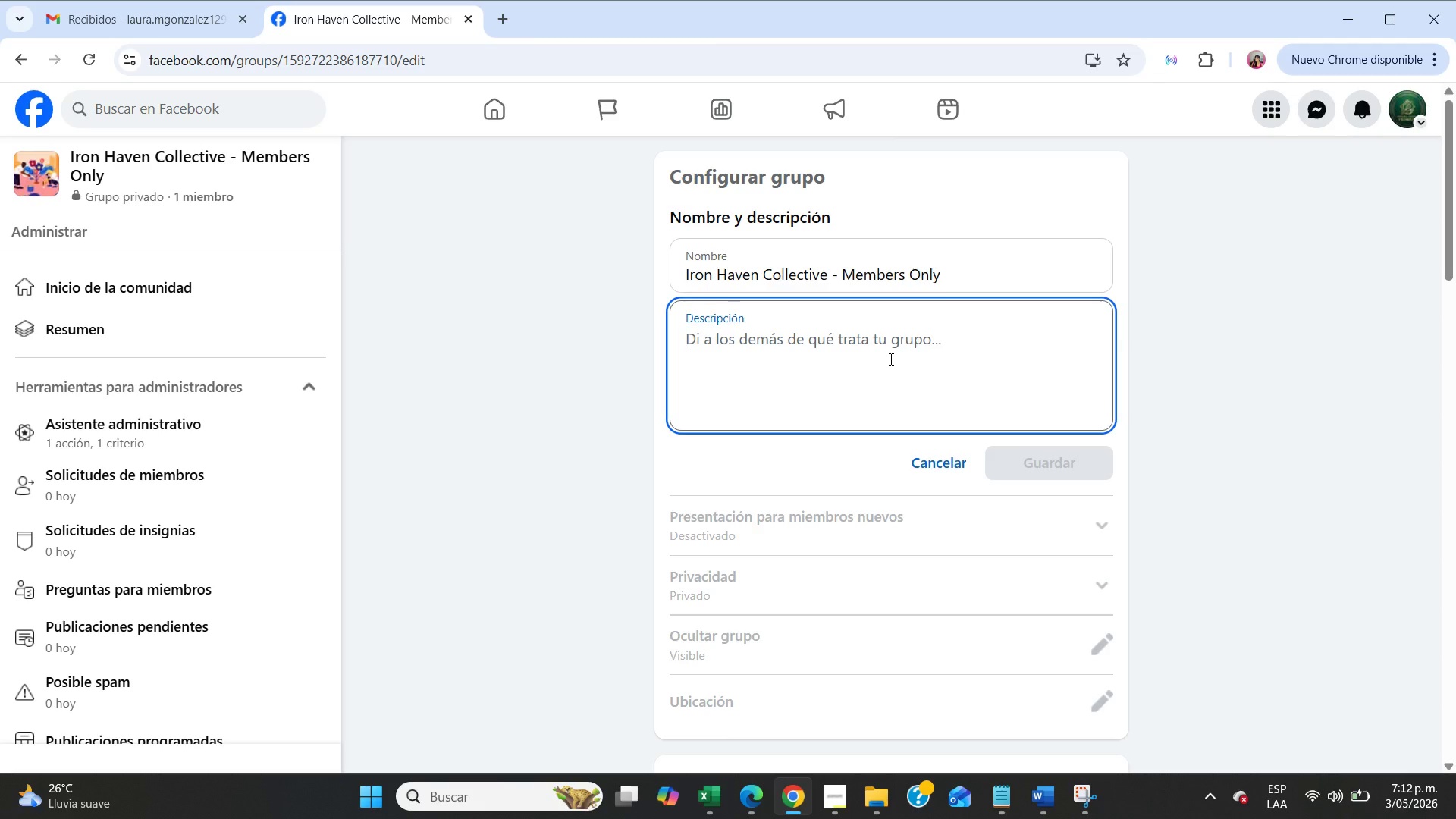 
type(A private community for members committed to discipline, strength )
key(Backspace)
type(, and long-term fitness transformation.)
 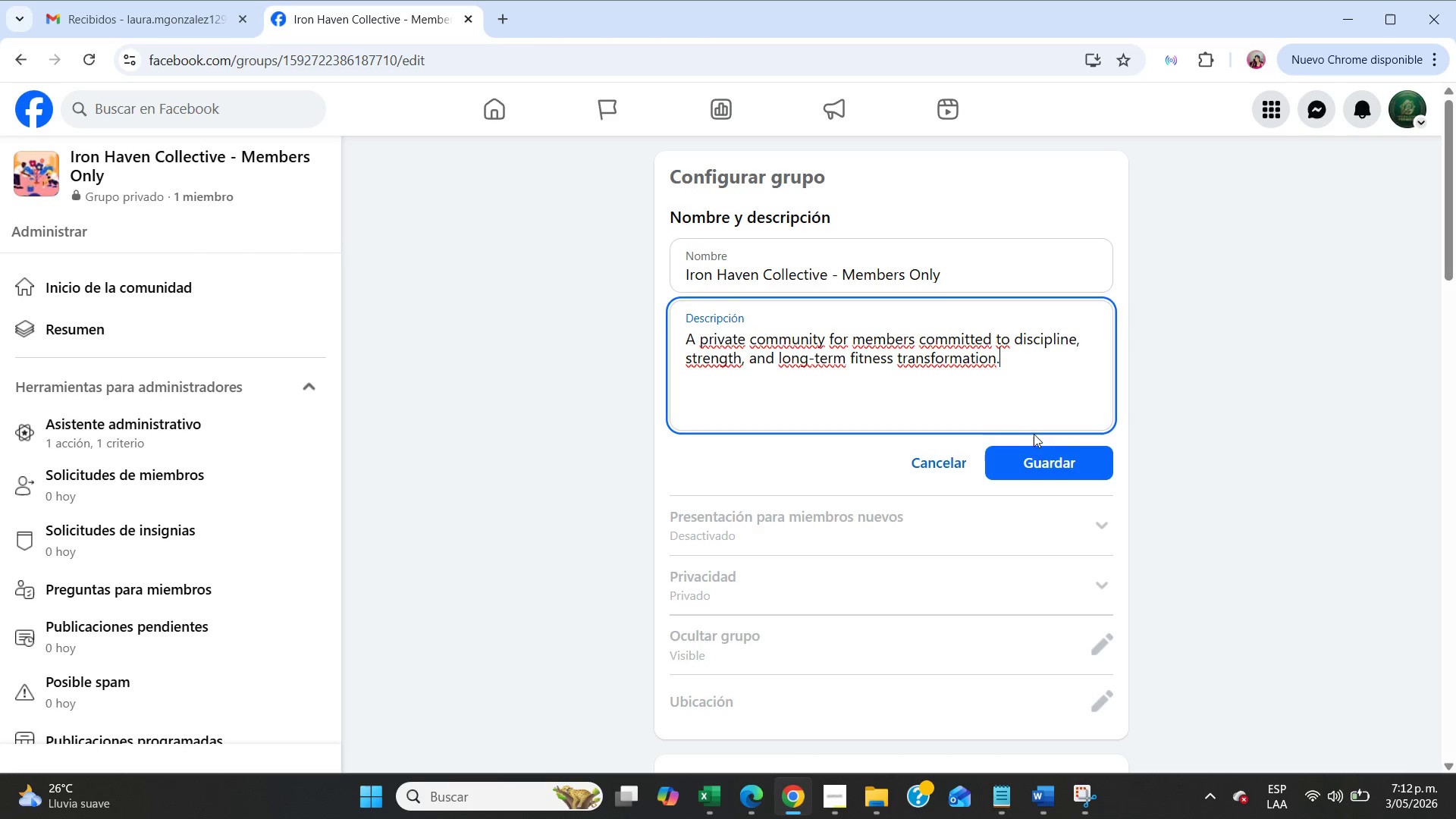 
left_click([1048, 454])
 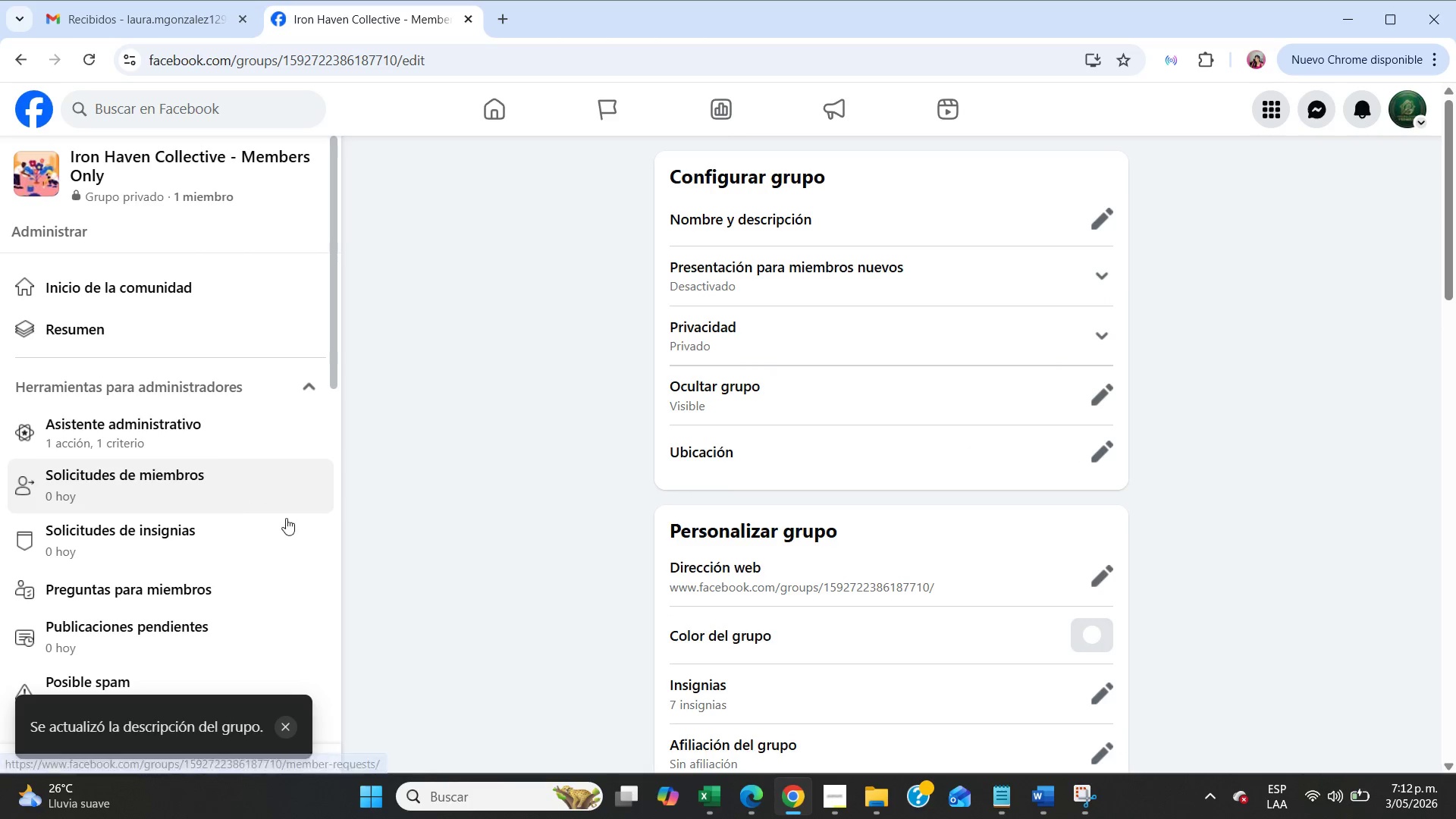 
wait(6.42)
 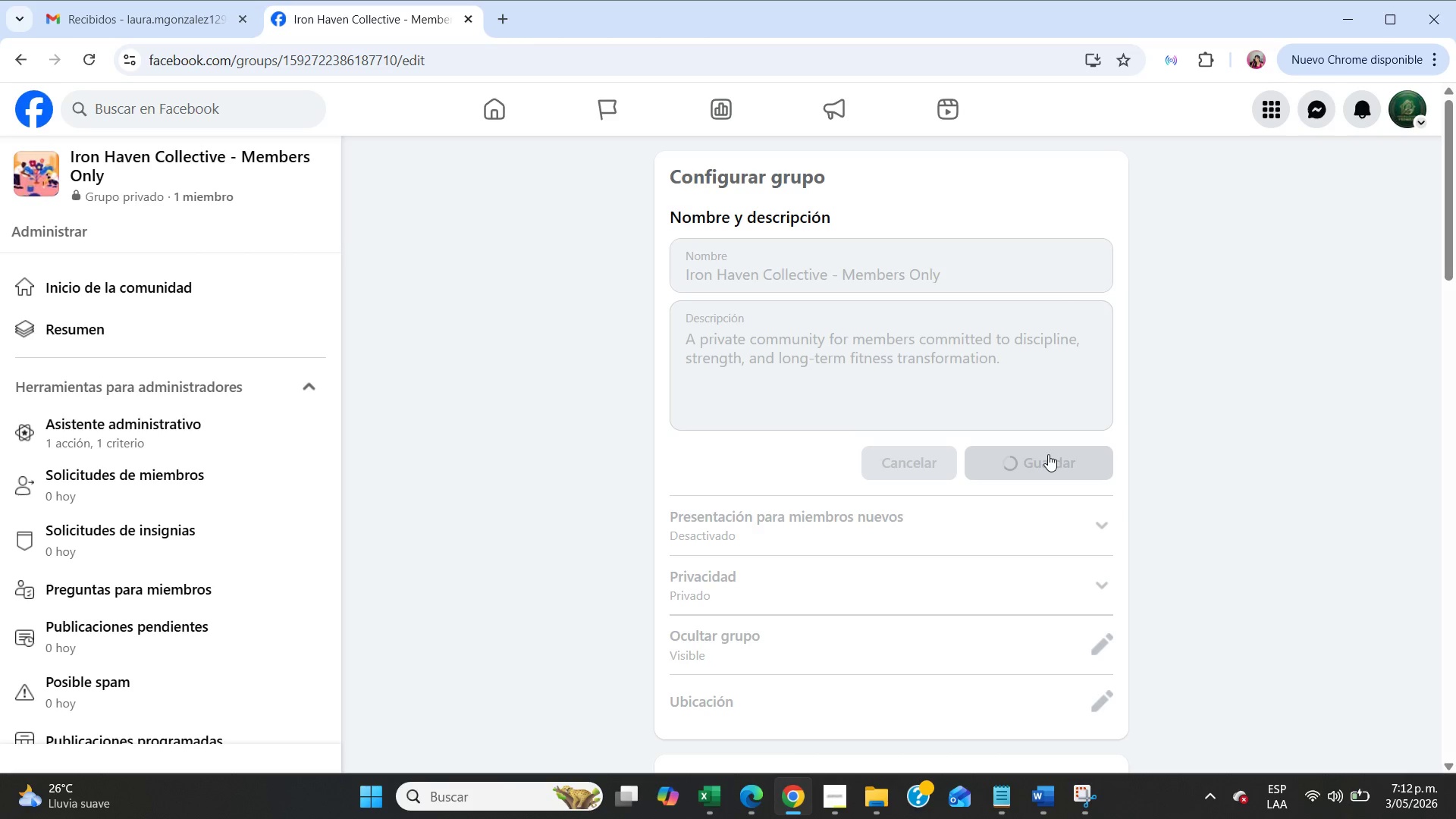 
scroll: coordinate [171, 590], scroll_direction: down, amount: 3.0
 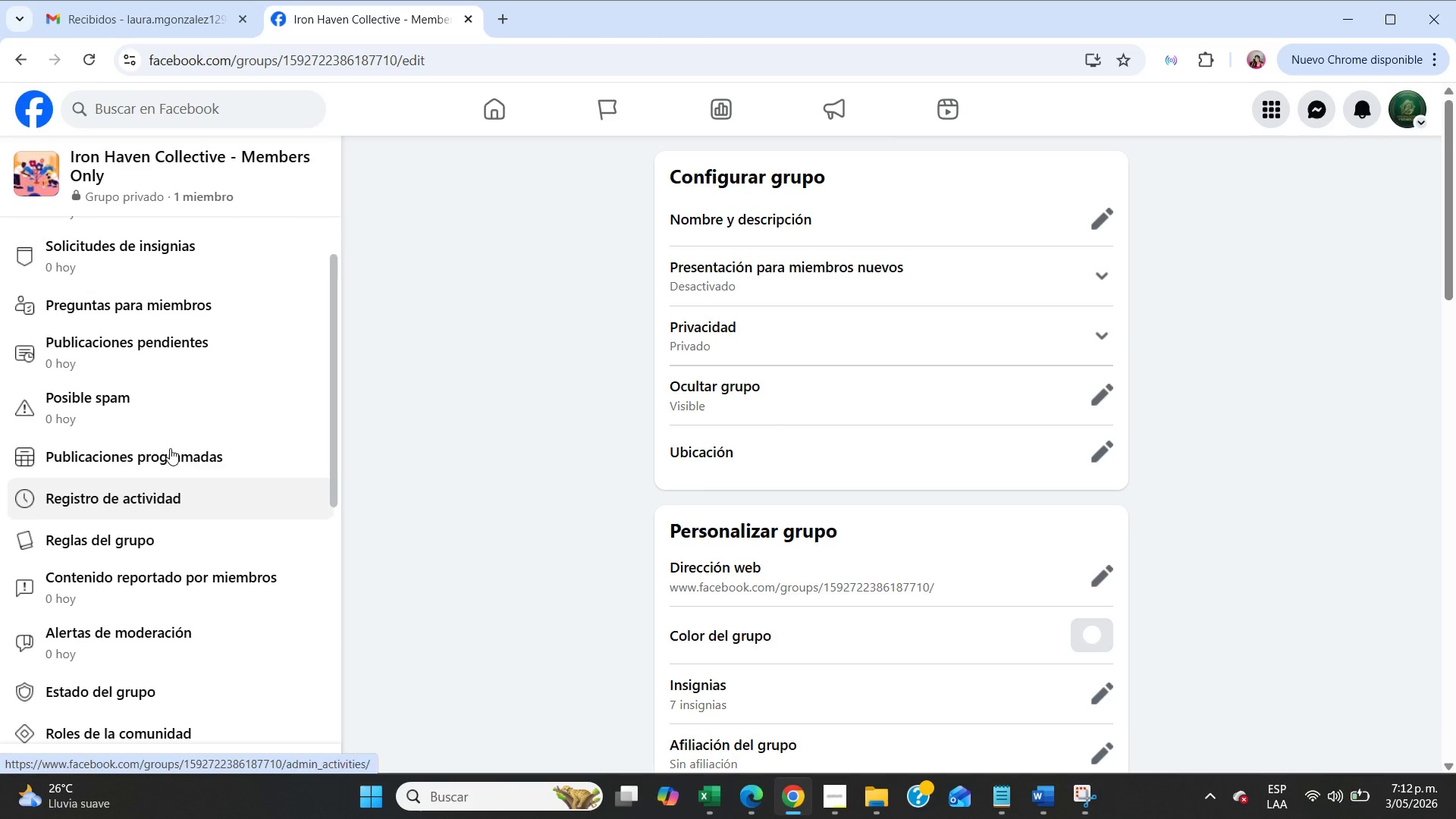 
left_click([149, 310])
 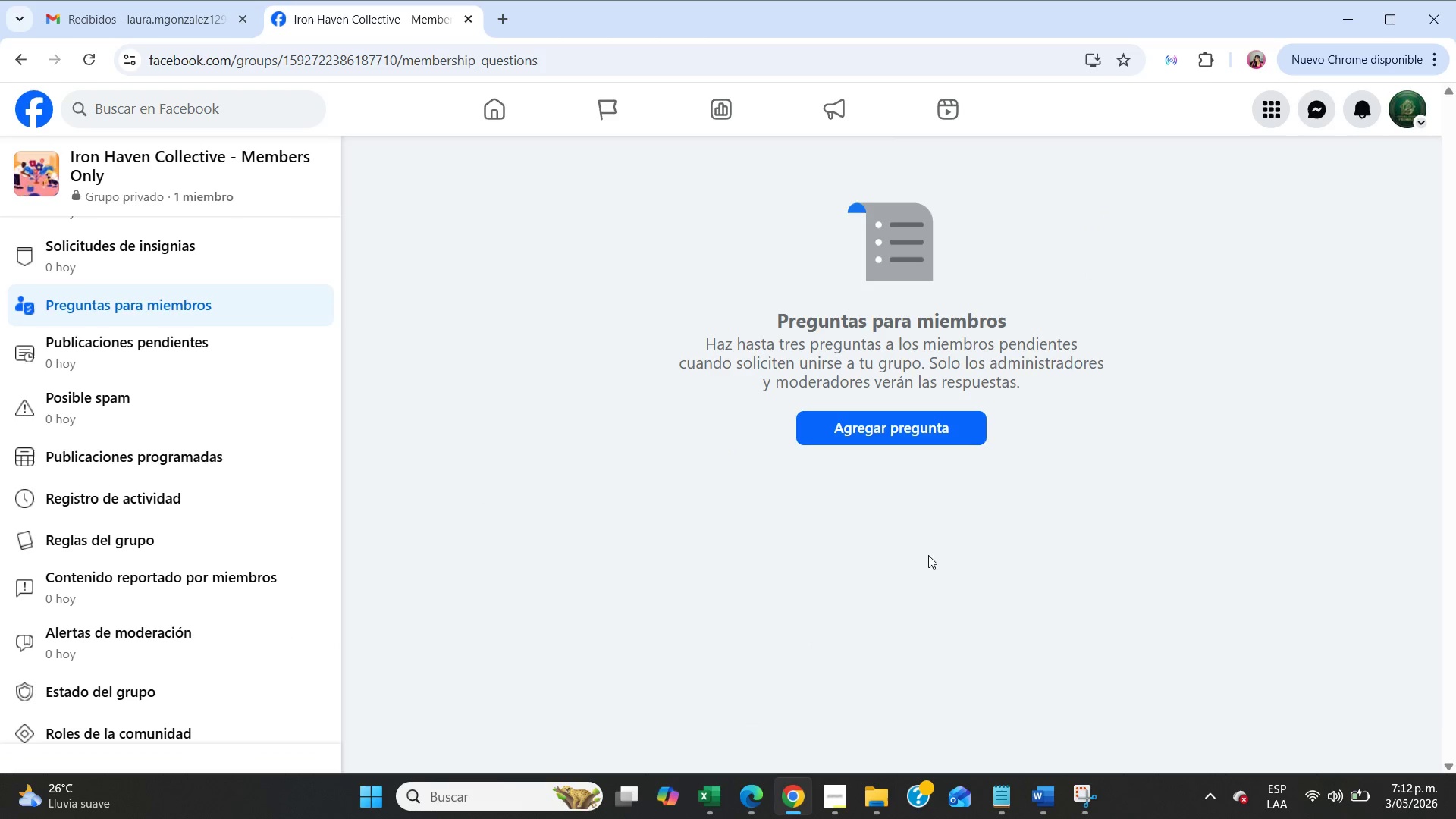 
left_click([930, 427])
 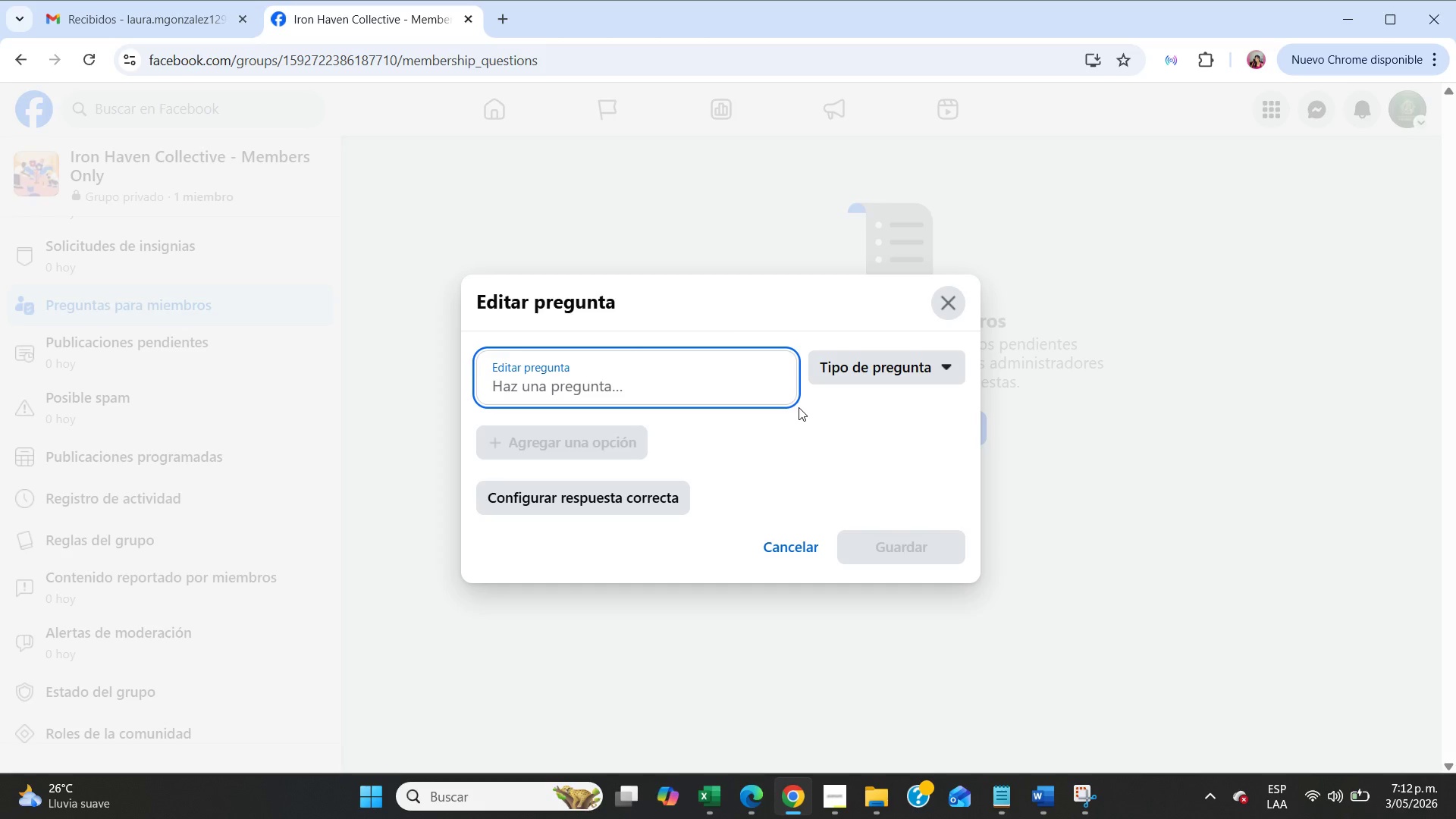 
wait(5.7)
 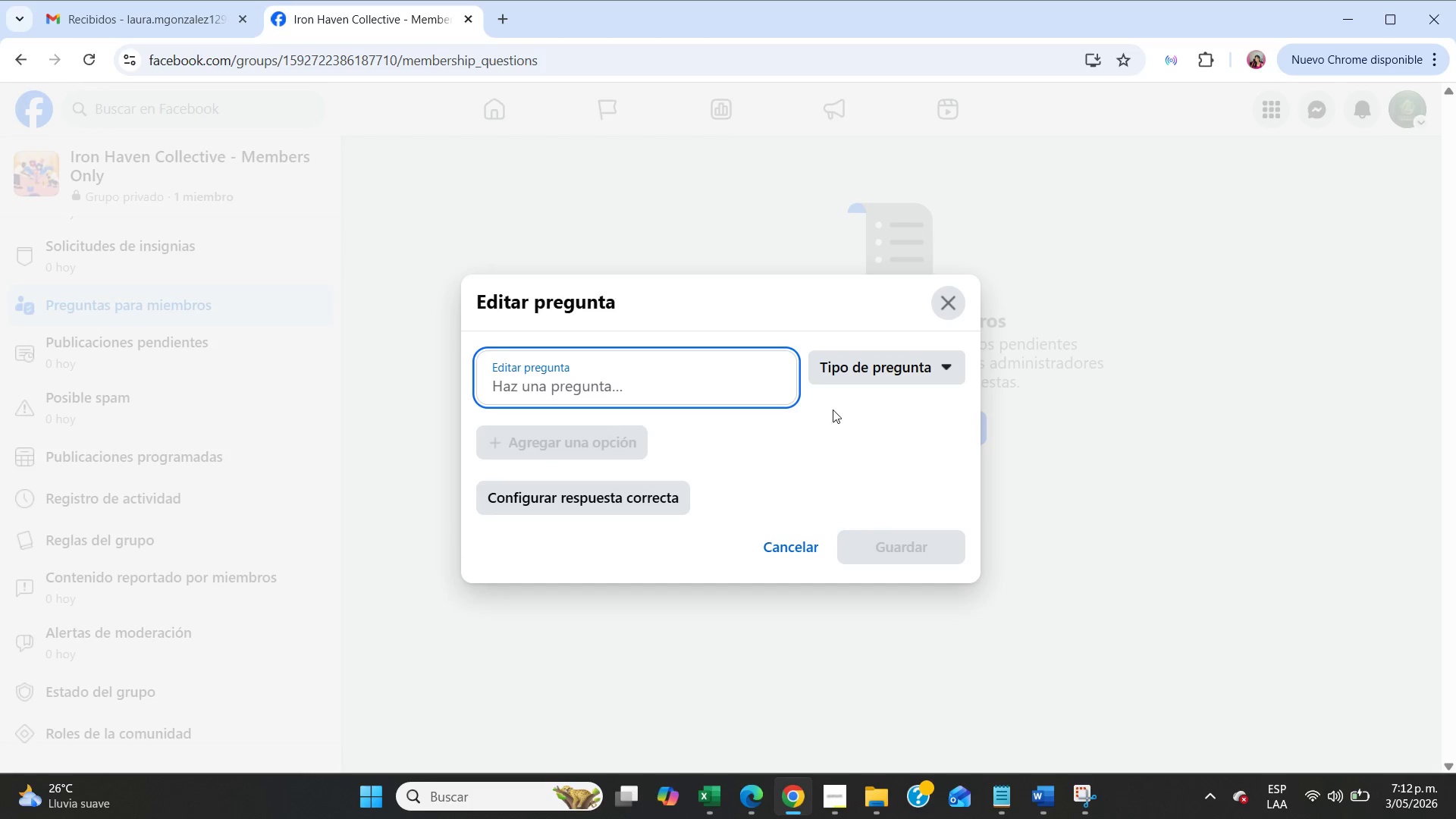 
left_click([830, 370])
 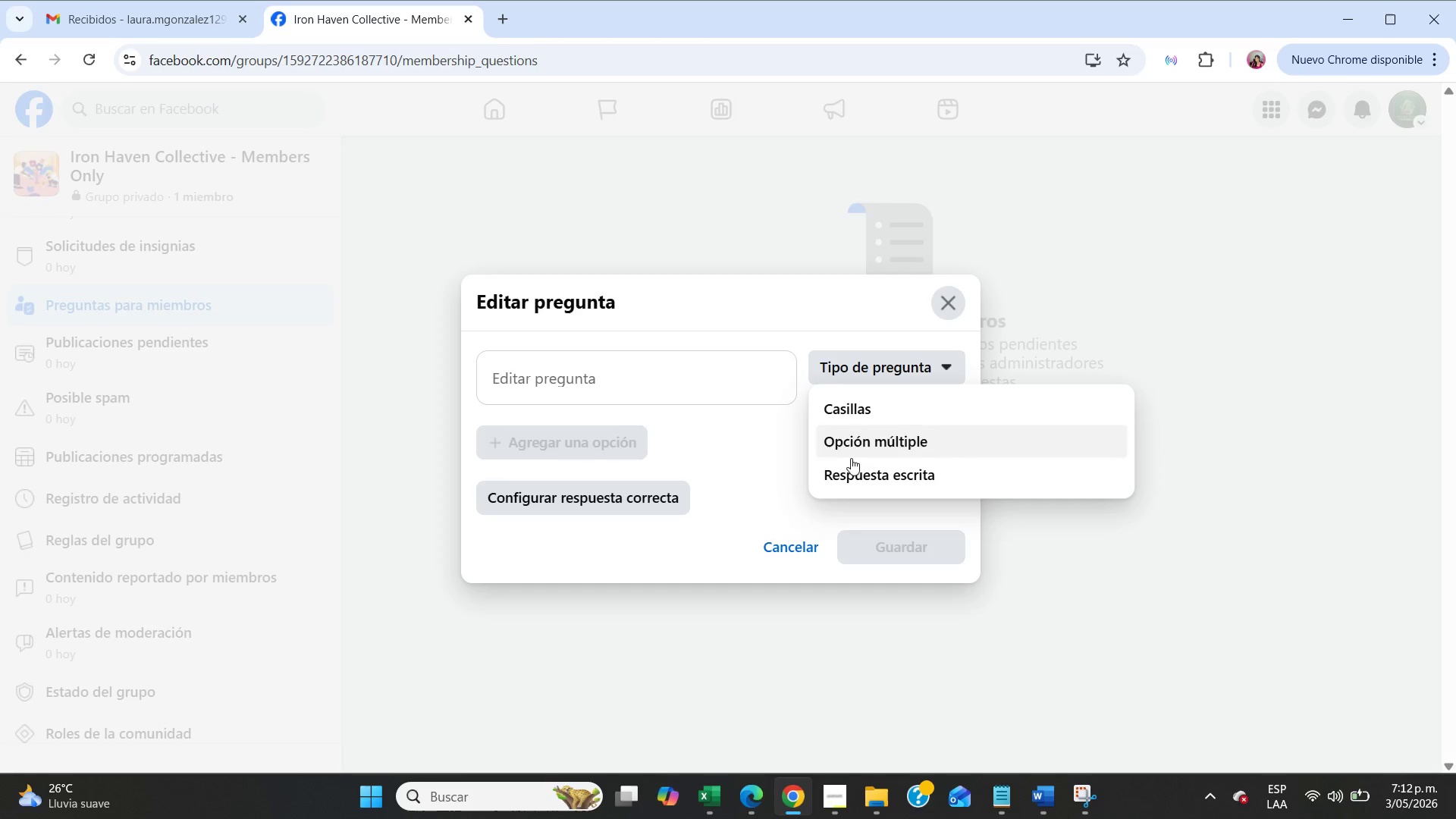 
left_click([854, 471])
 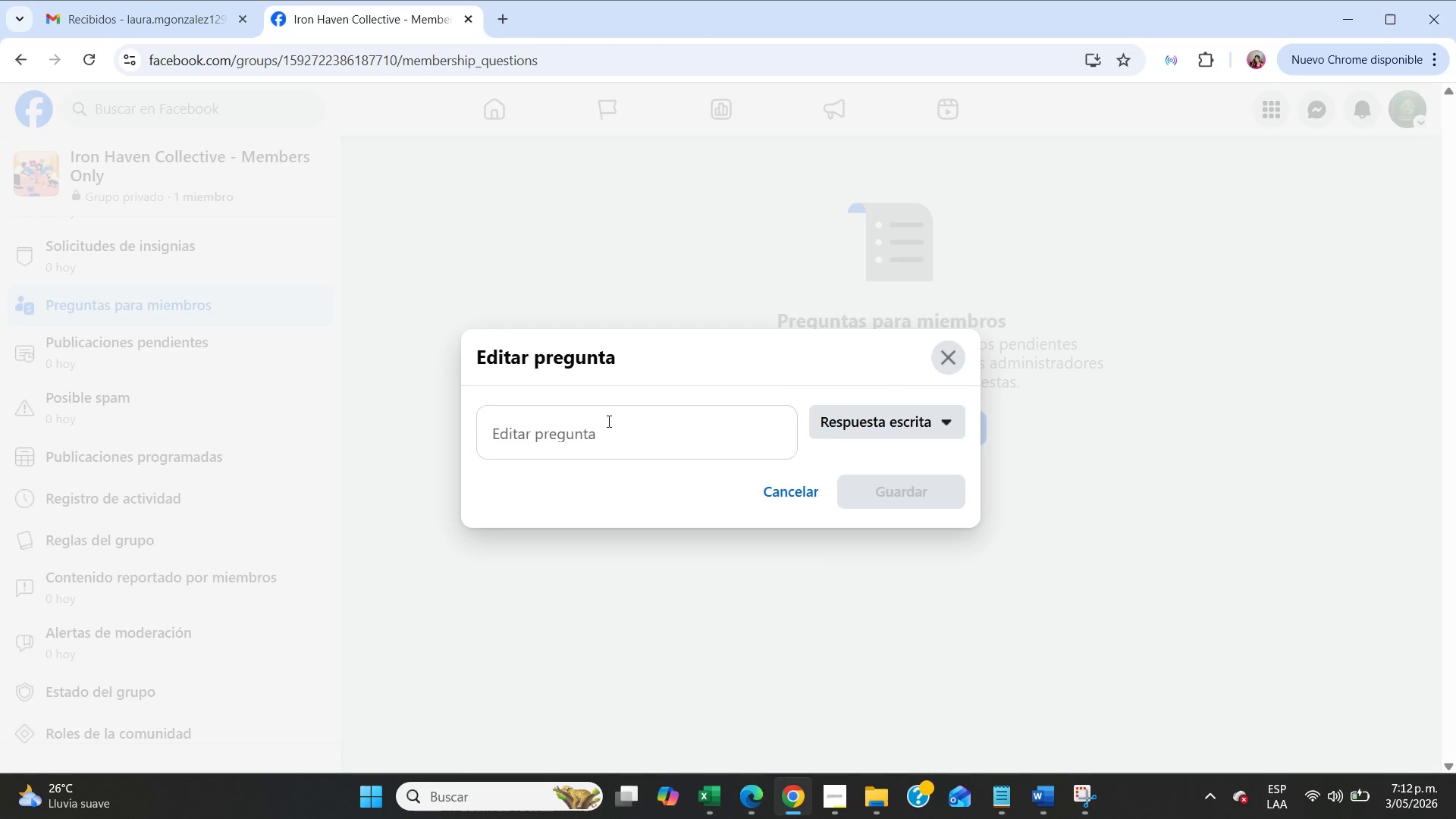 
left_click([610, 439])
 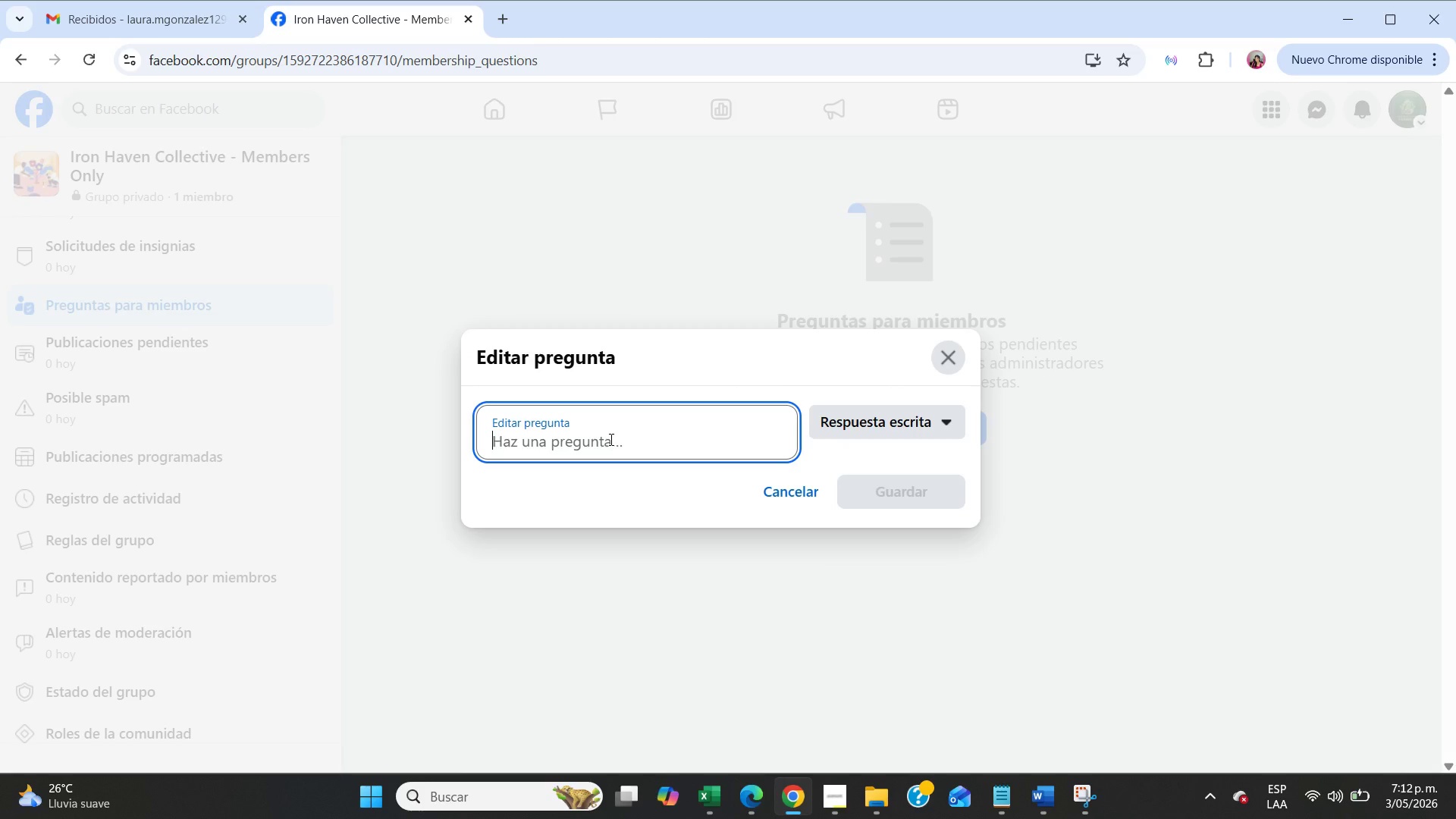 
type(What is your main fitness goal{)
 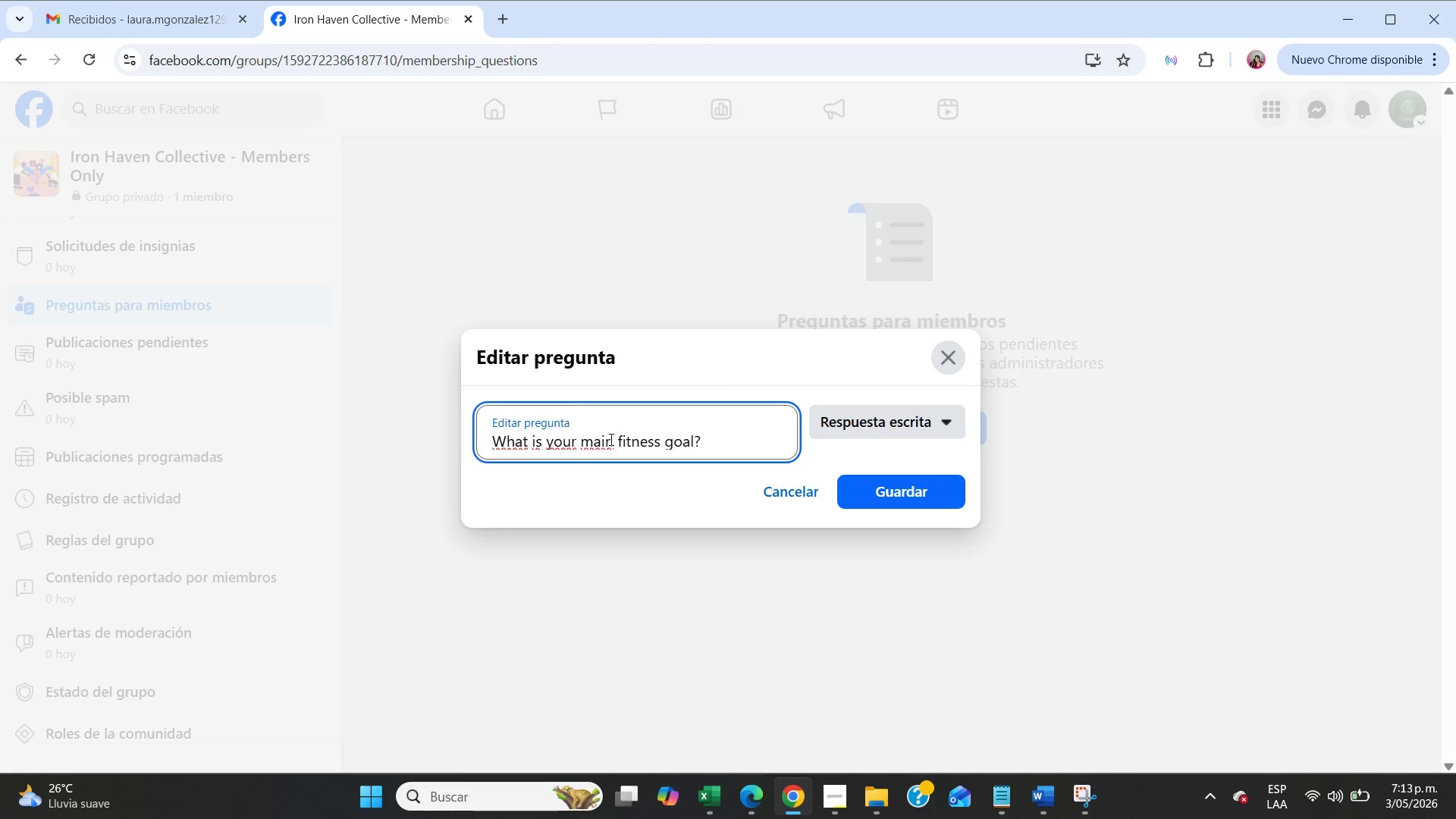 
left_click([884, 496])
 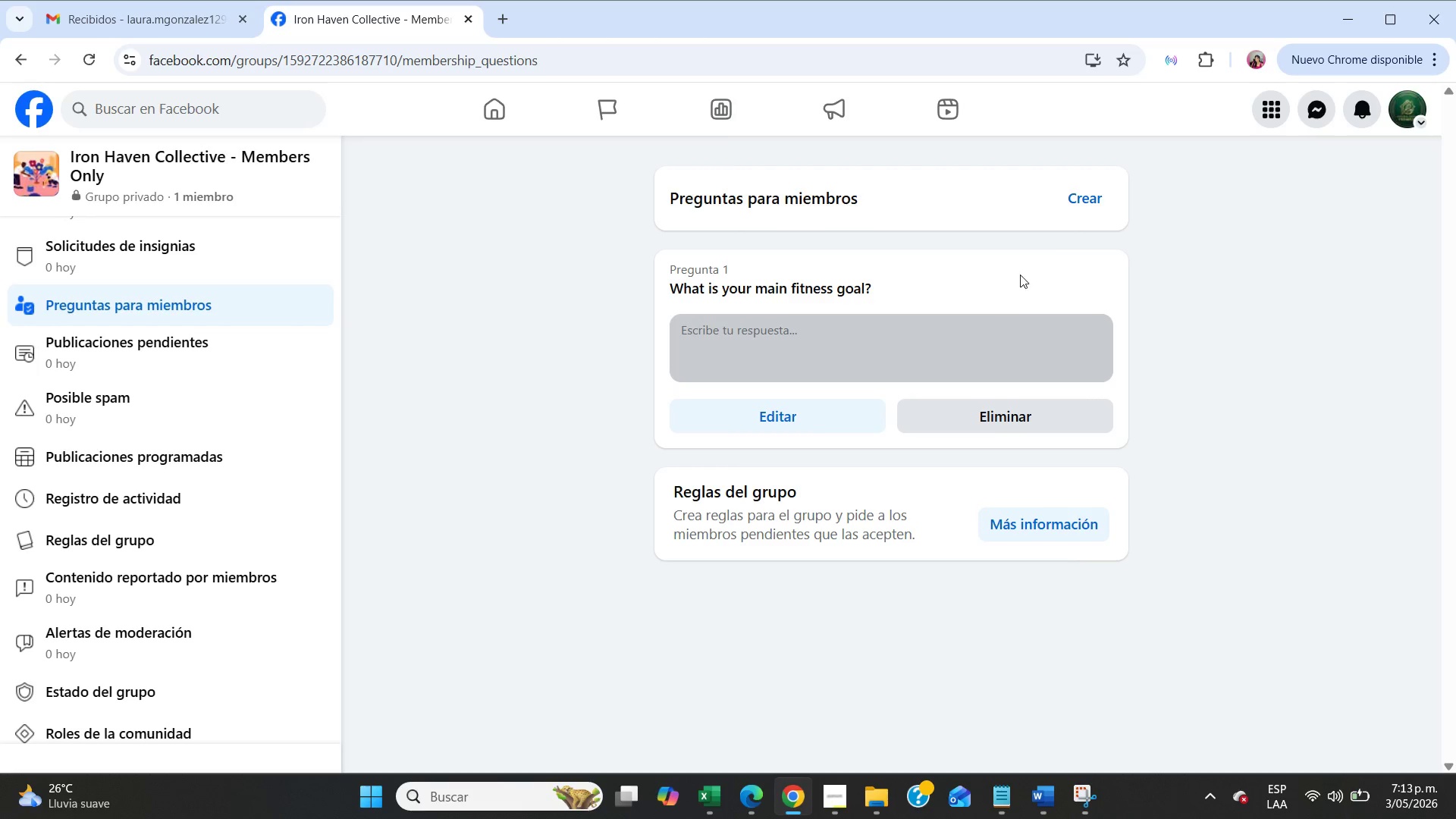 
left_click([1078, 195])
 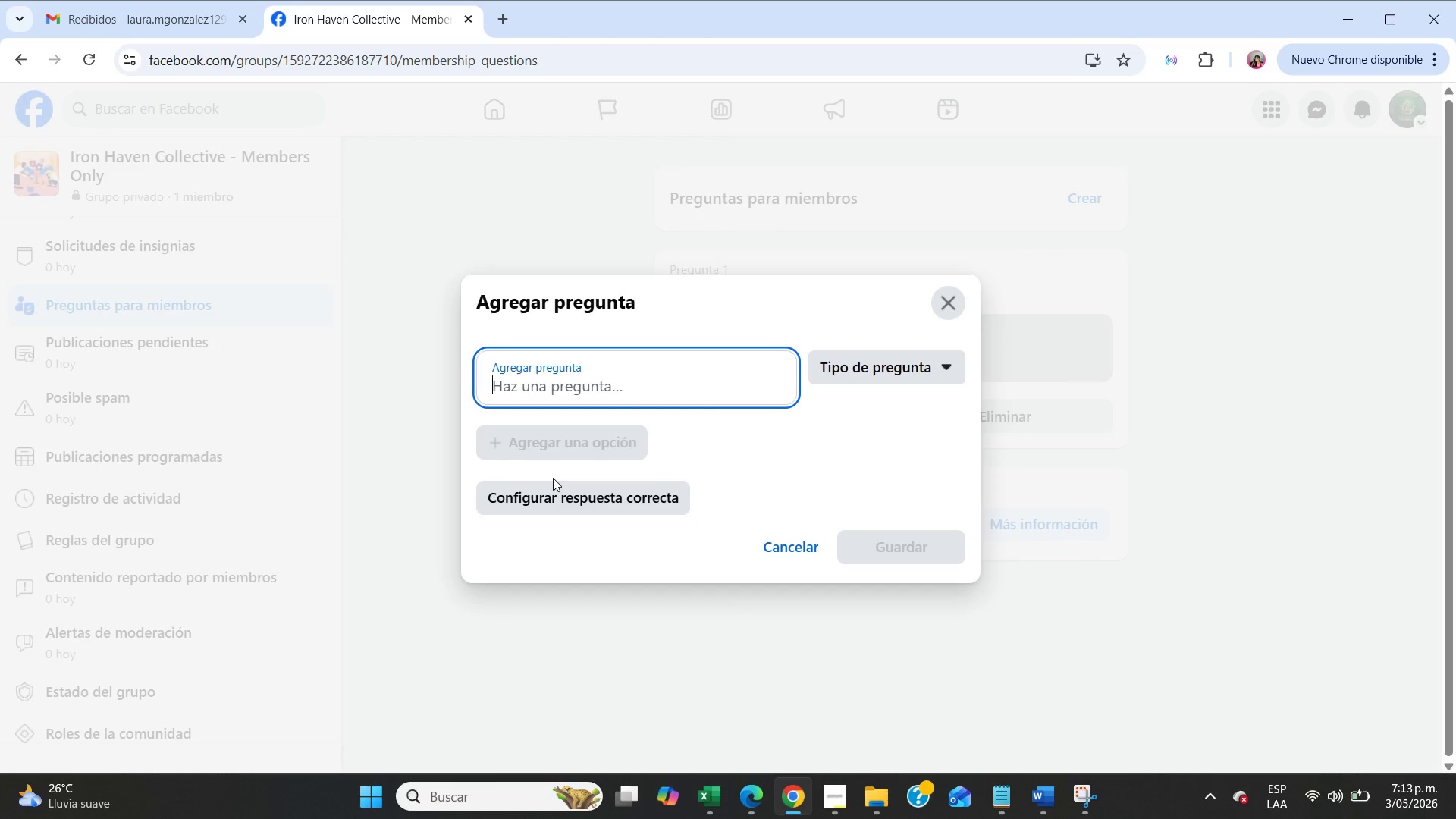 
type(How many days per week do you train{)
 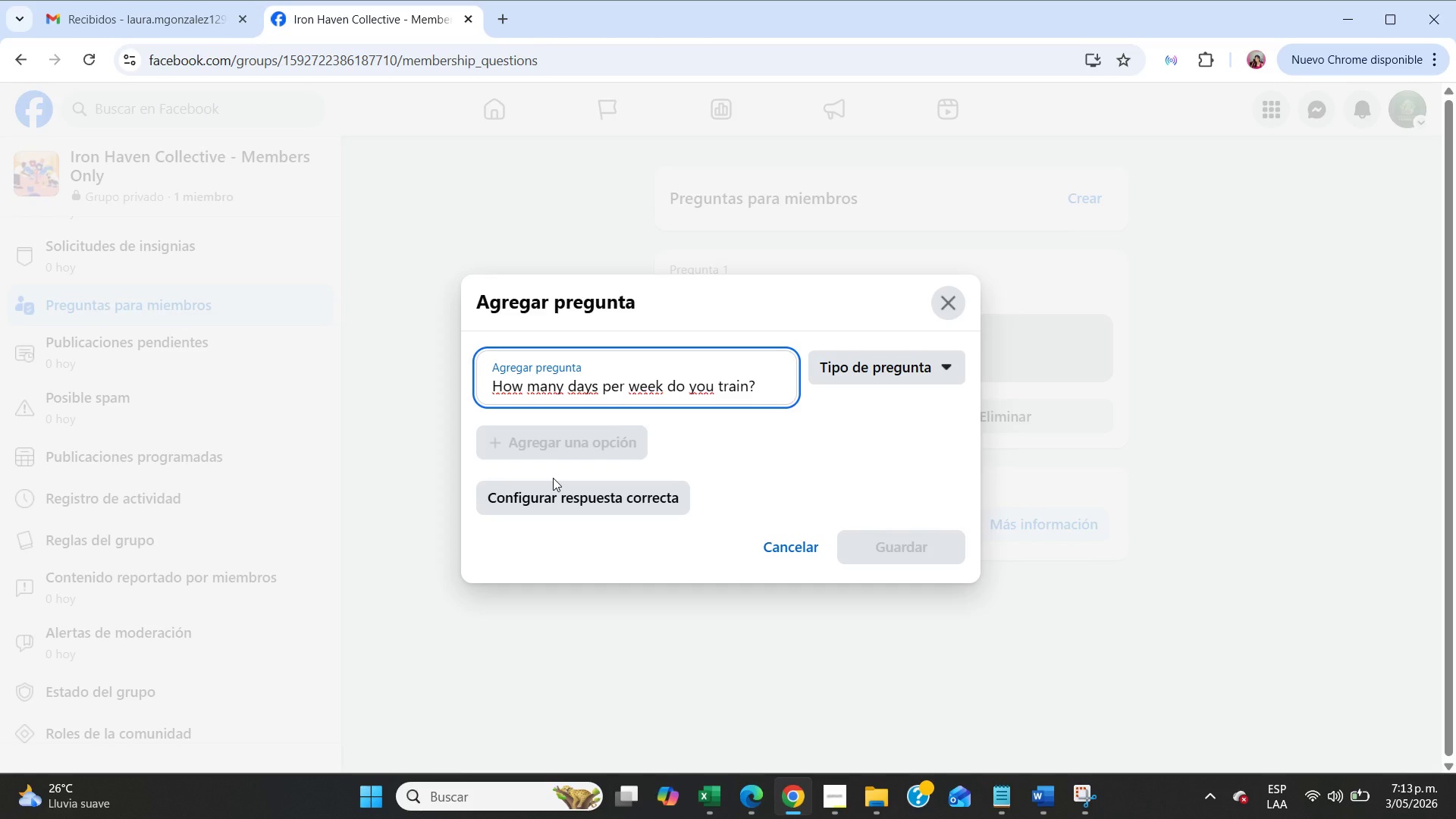 
left_click([862, 366])
 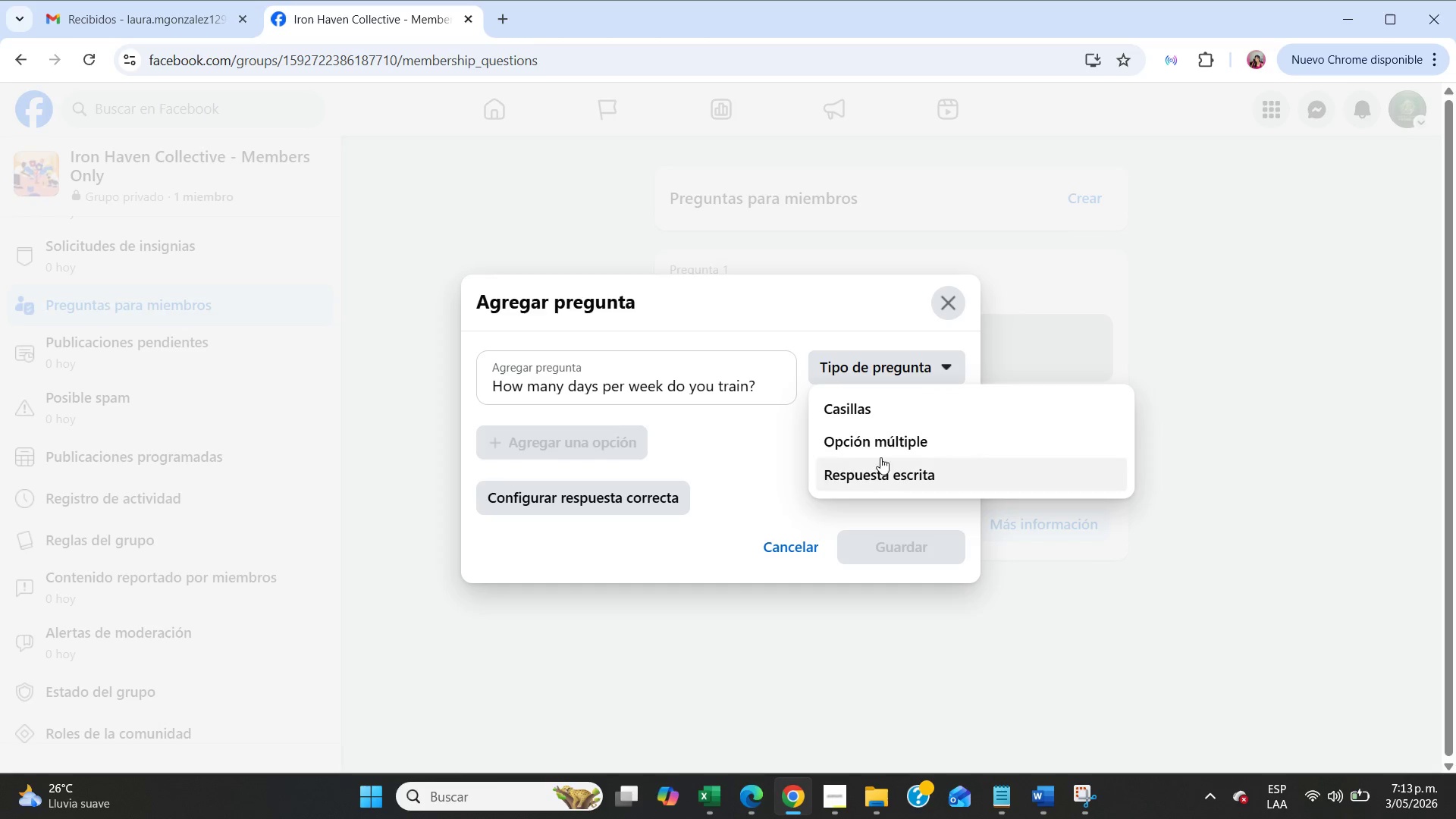 
left_click([886, 481])
 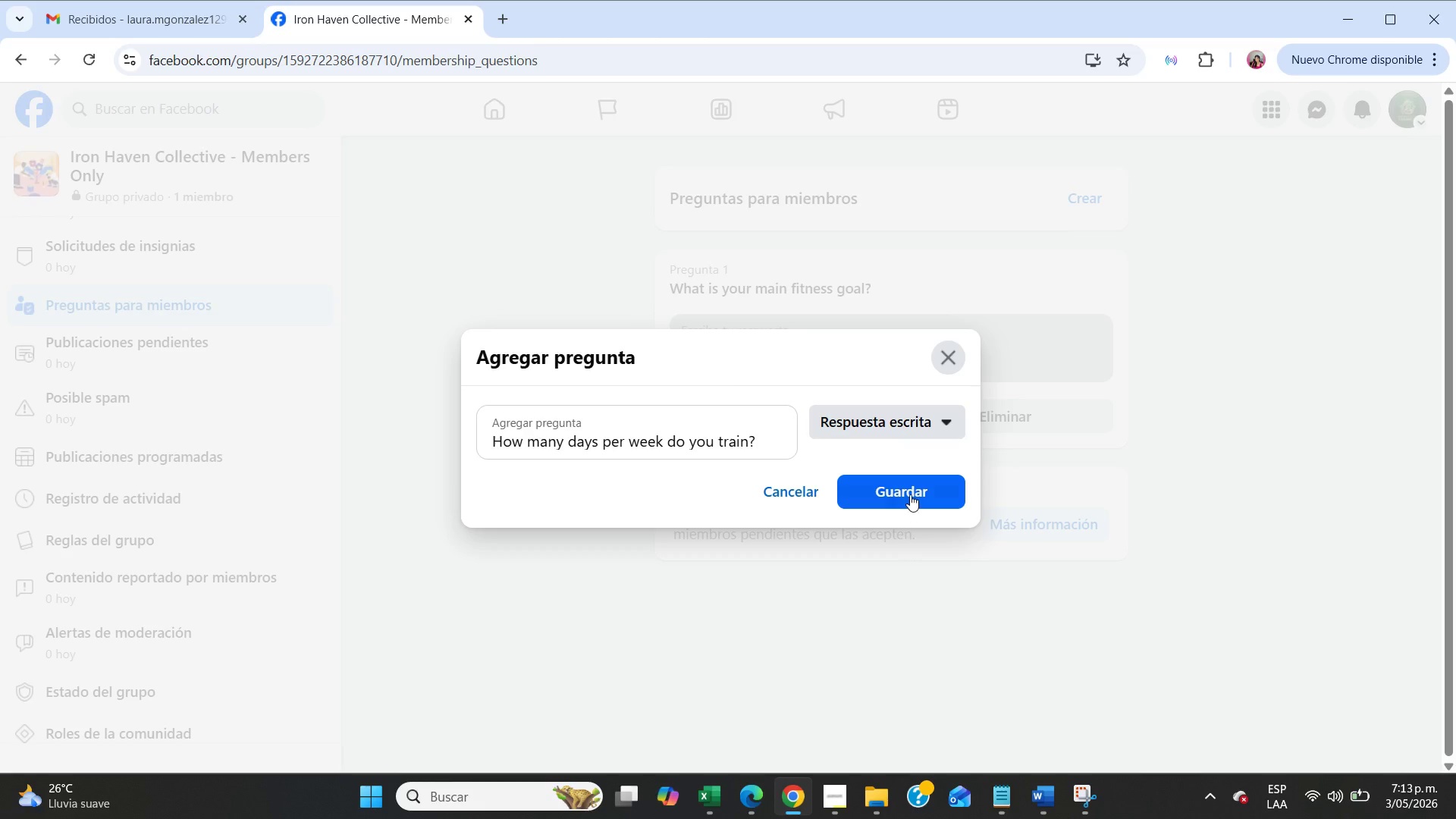 
left_click([910, 491])
 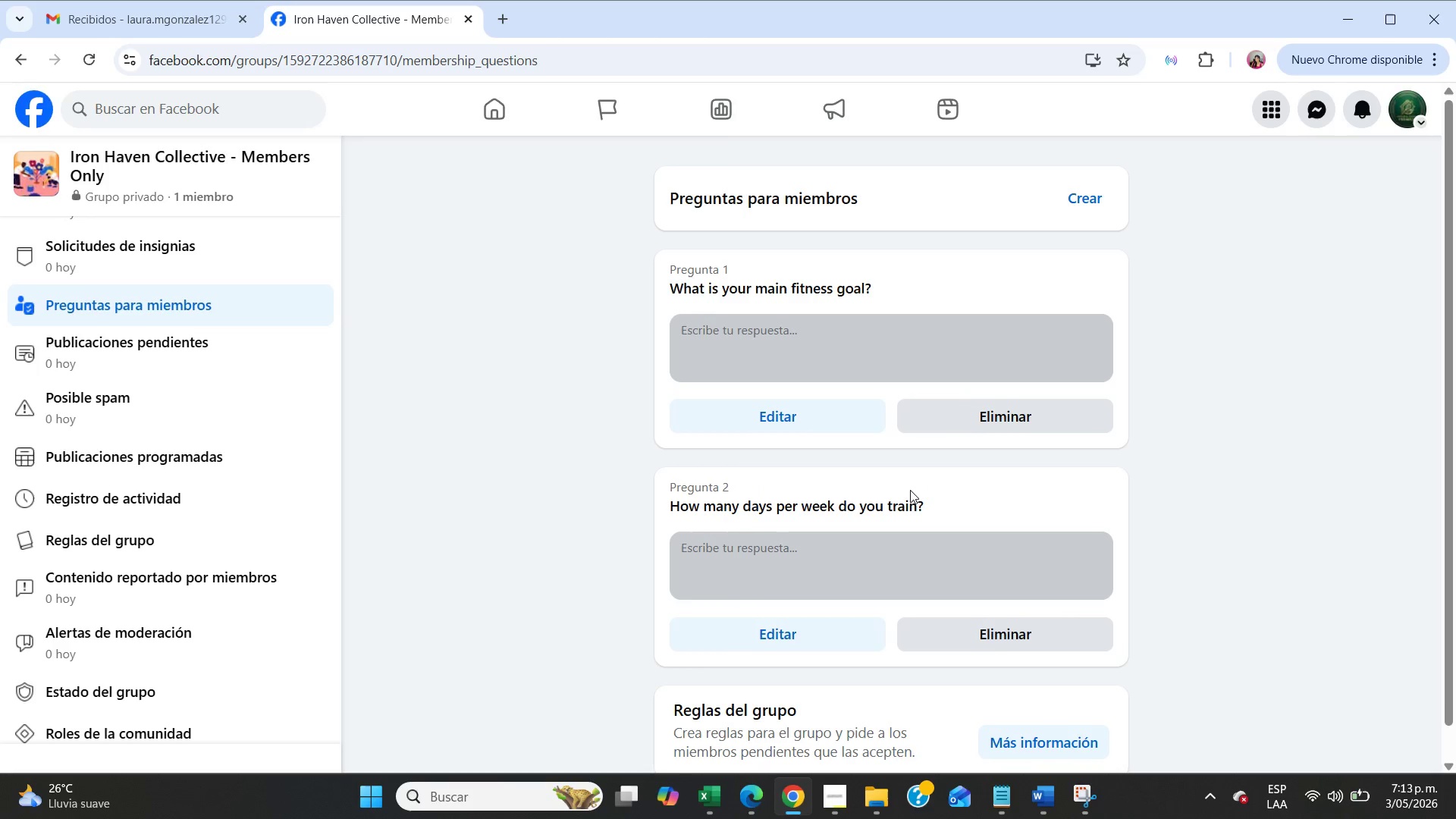 
scroll: coordinate [908, 496], scroll_direction: down, amount: 7.0
 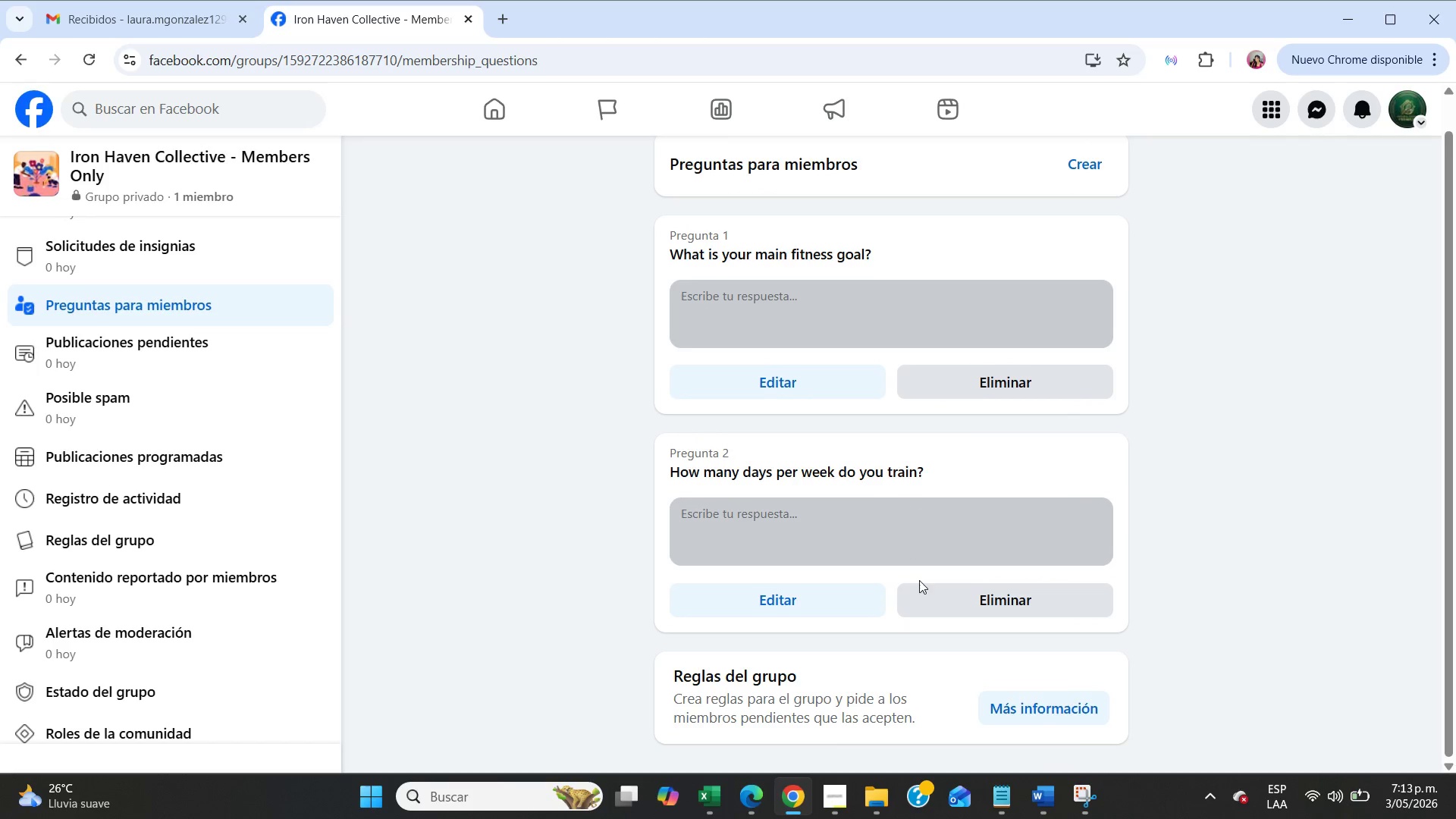 
scroll: coordinate [919, 580], scroll_direction: up, amount: 6.0
 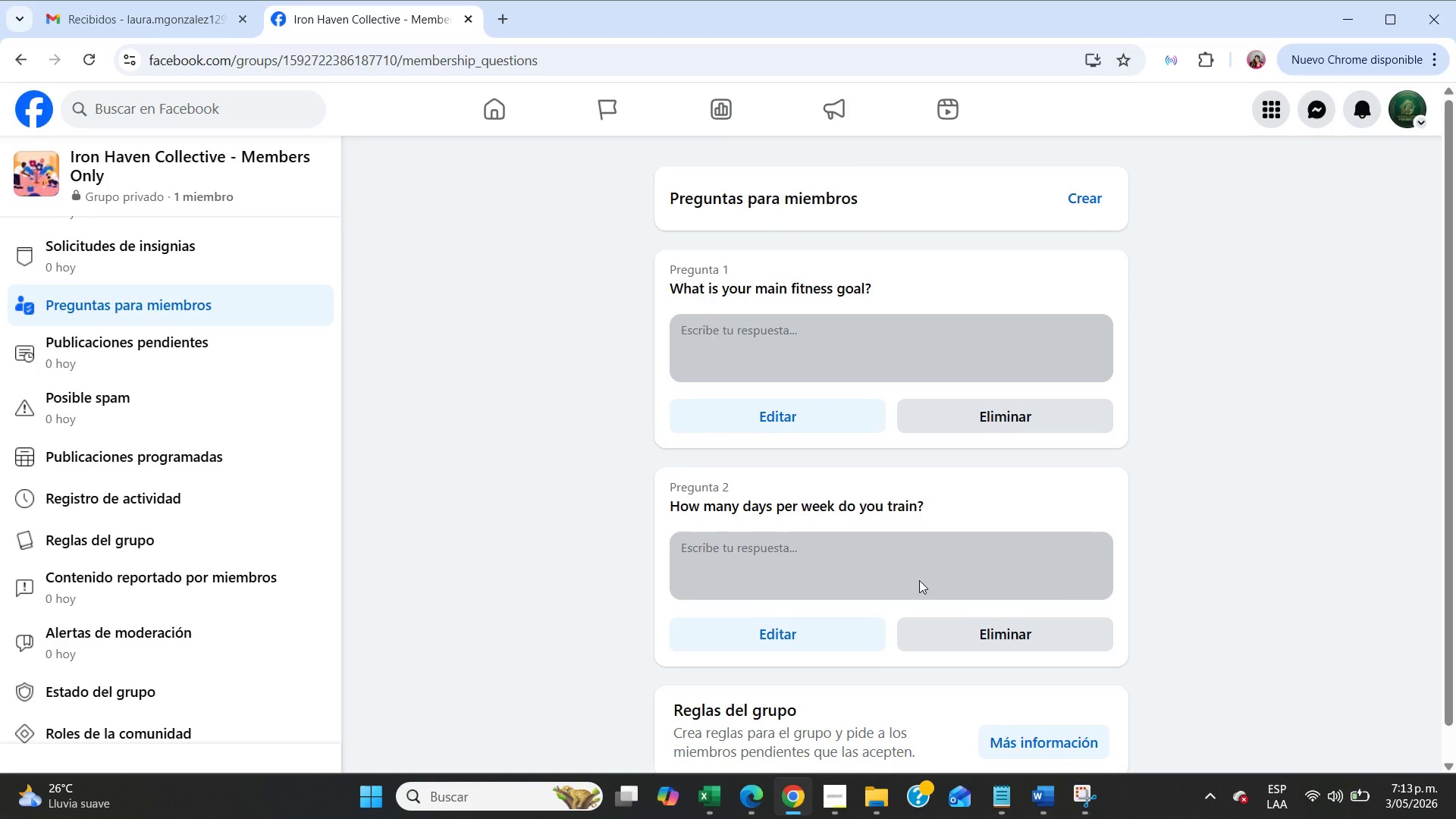 
scroll: coordinate [919, 580], scroll_direction: down, amount: 3.0
 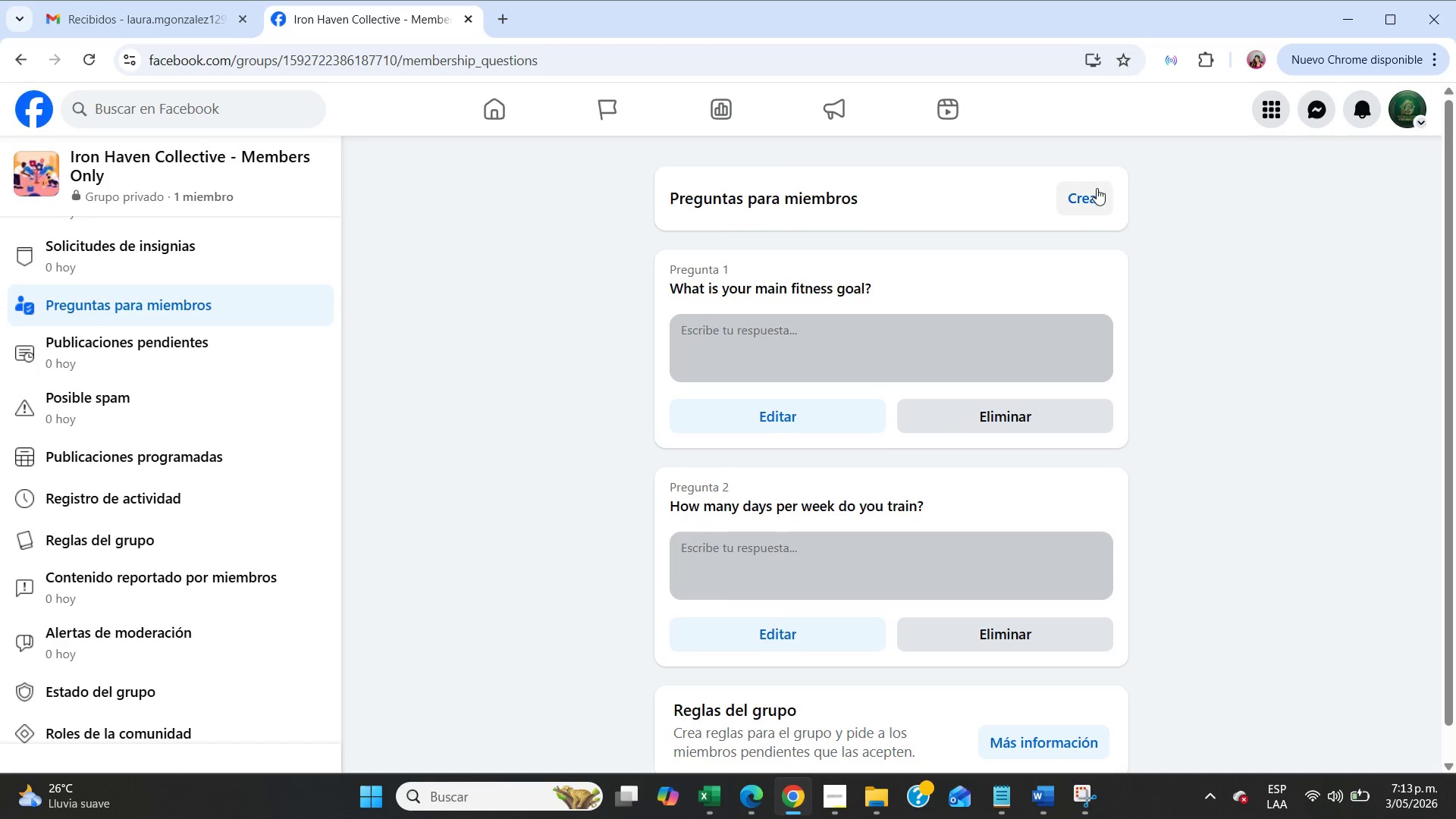 
left_click([1097, 188])
 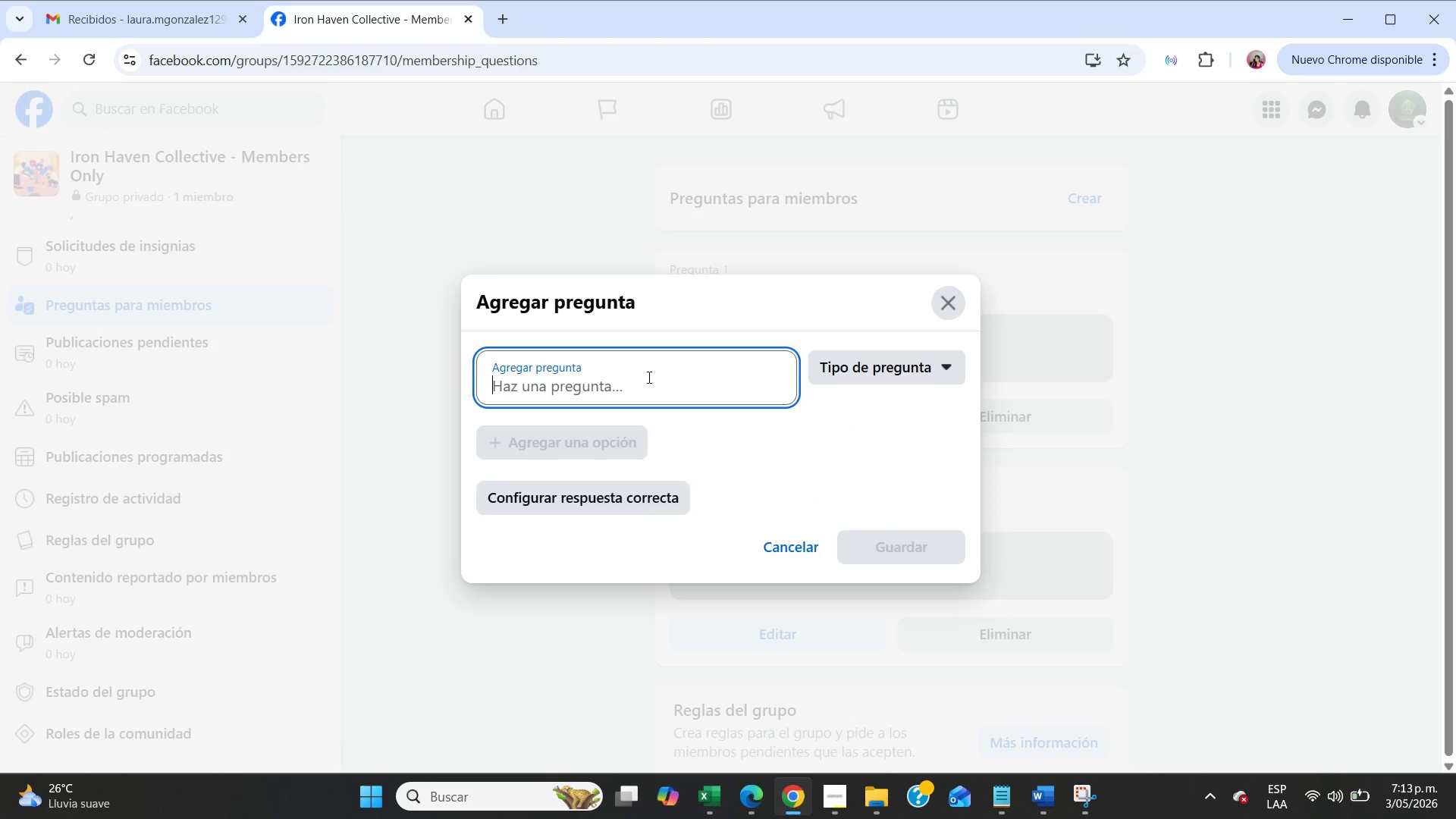 
type(What is your biggest h)
key(Backspace)
type(challenge right now{)
 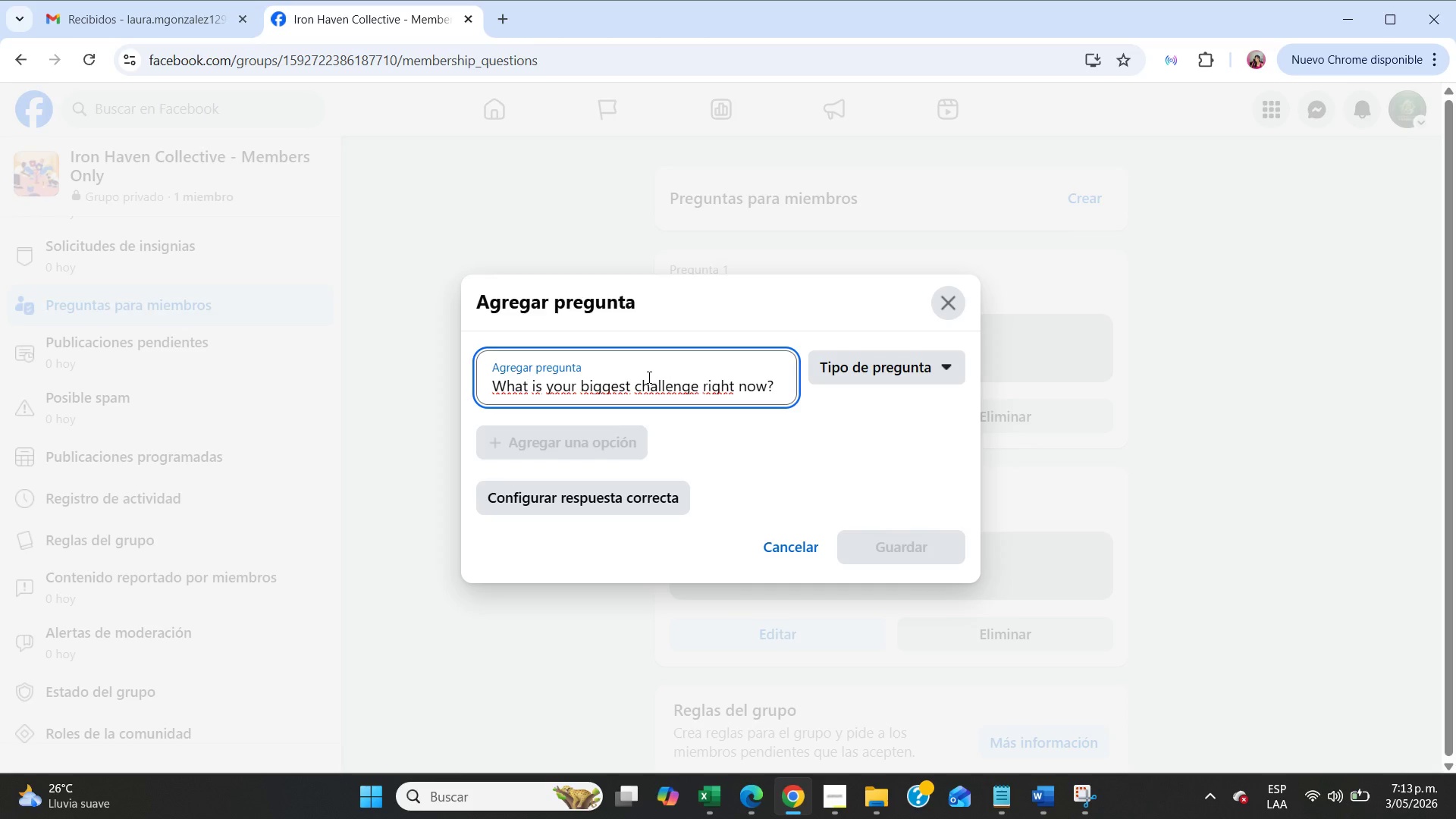 
left_click([925, 356])
 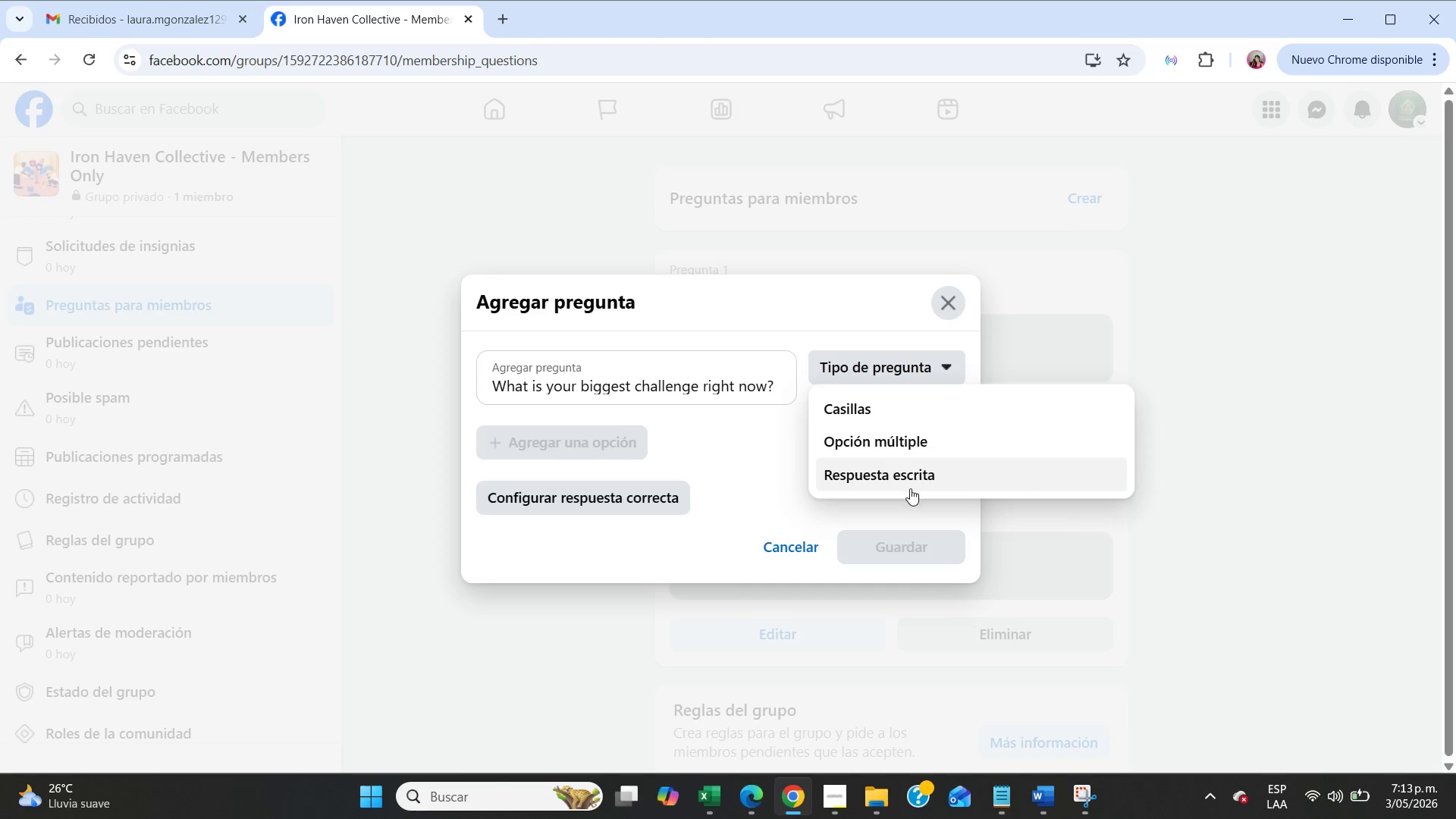 
left_click([910, 488])
 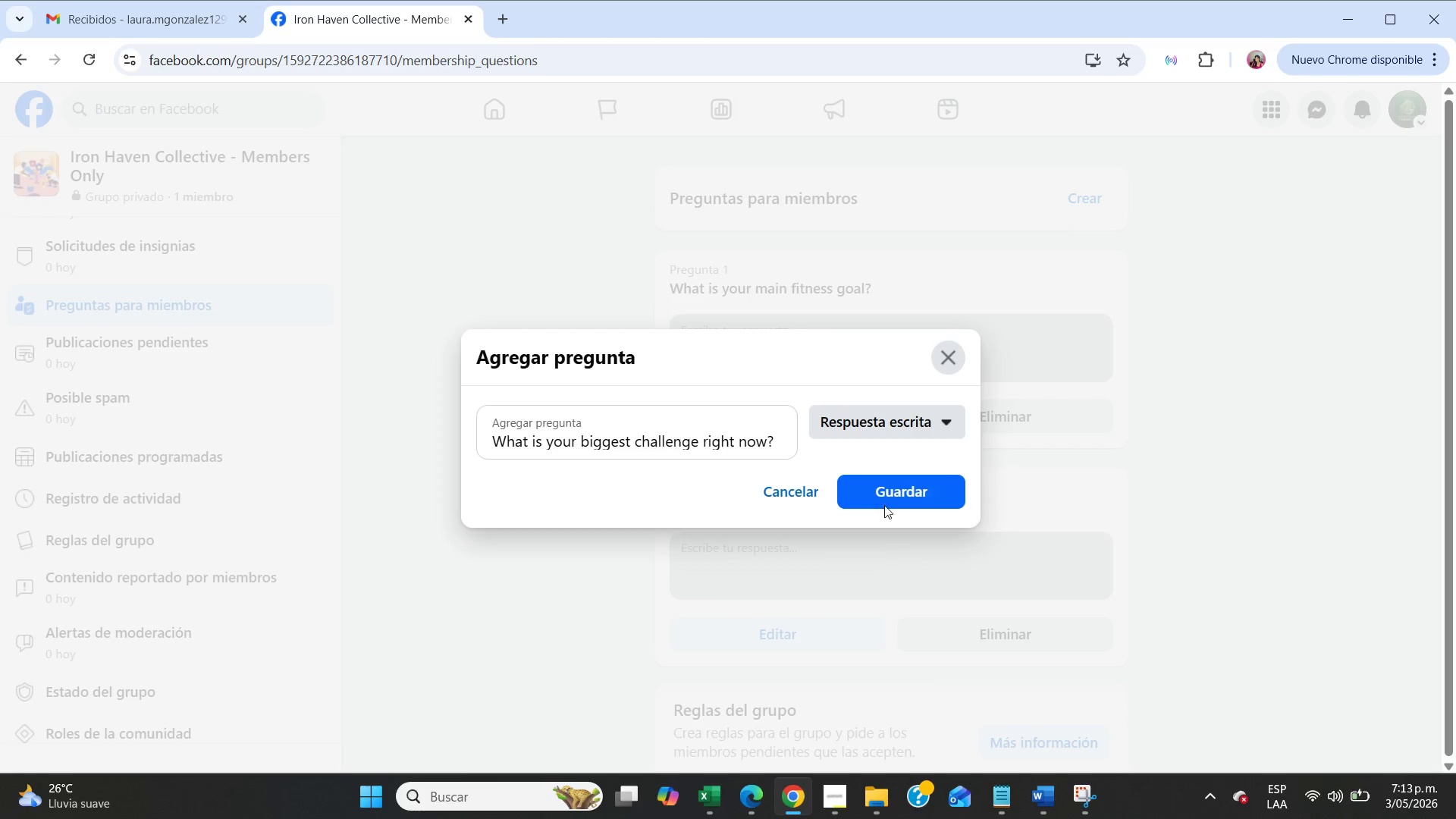 
left_click([880, 489])
 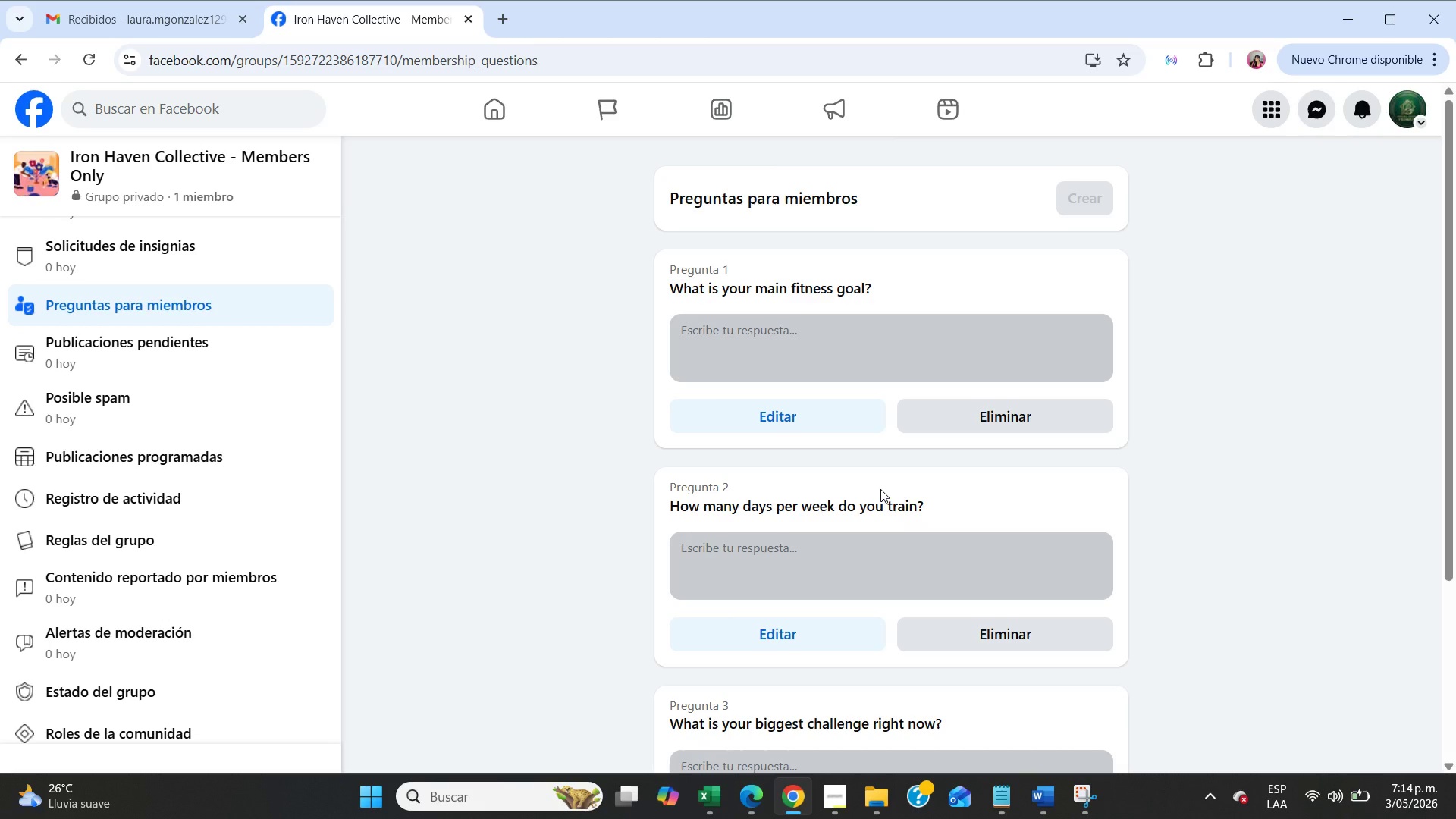 
wait(34.8)
 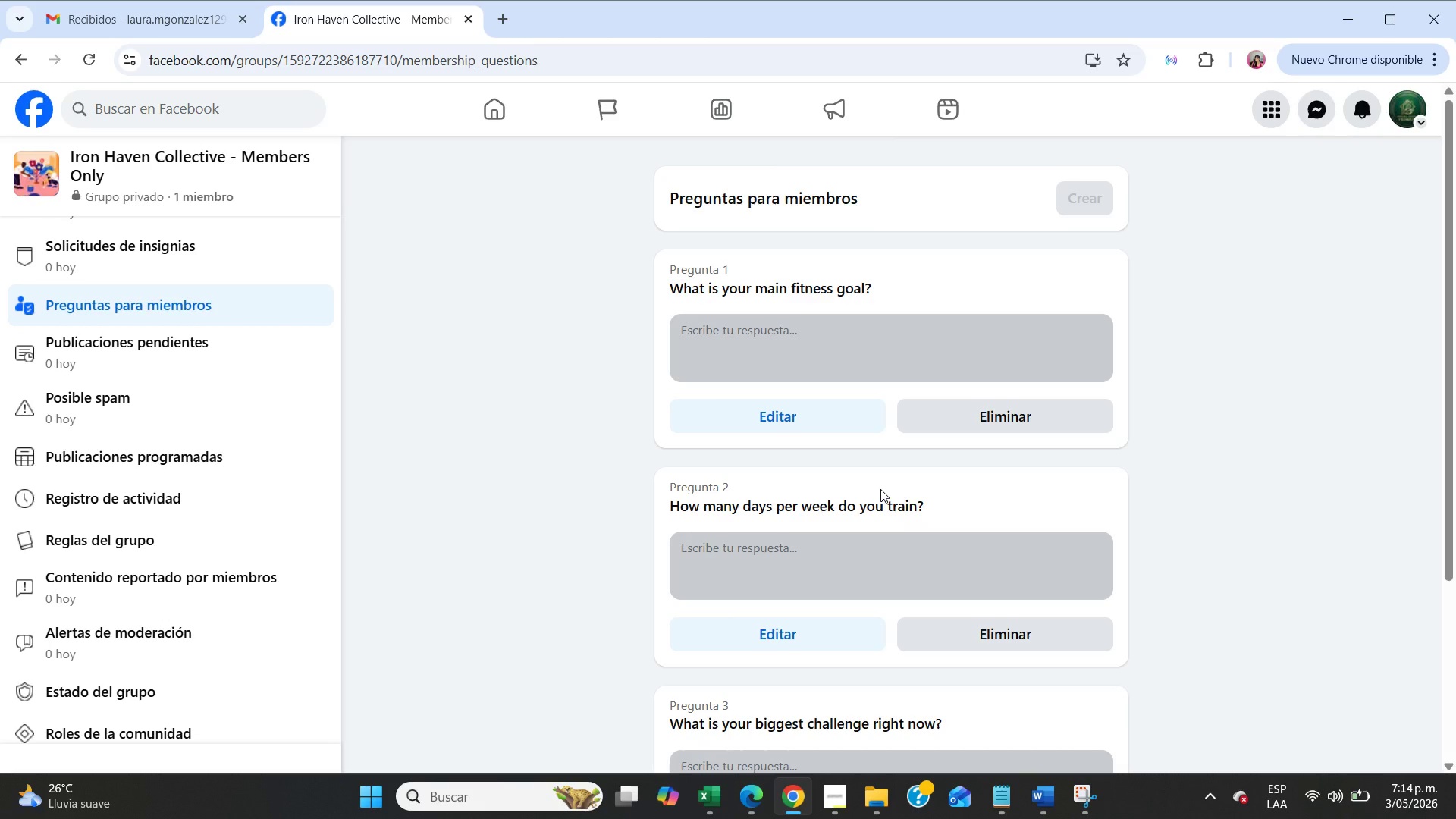 
scroll: coordinate [880, 489], scroll_direction: down, amount: 1.0
 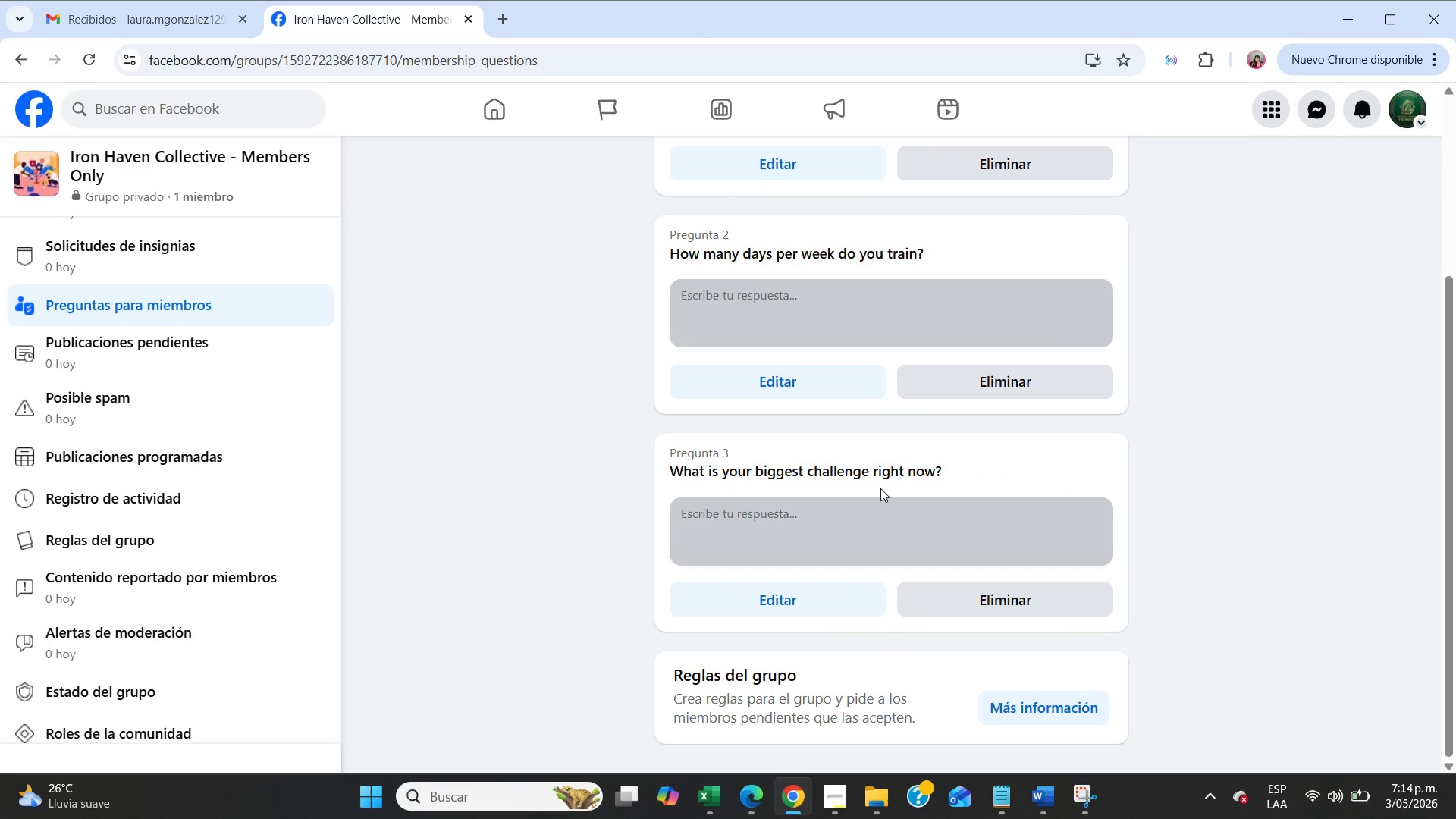 
left_click([1064, 711])
 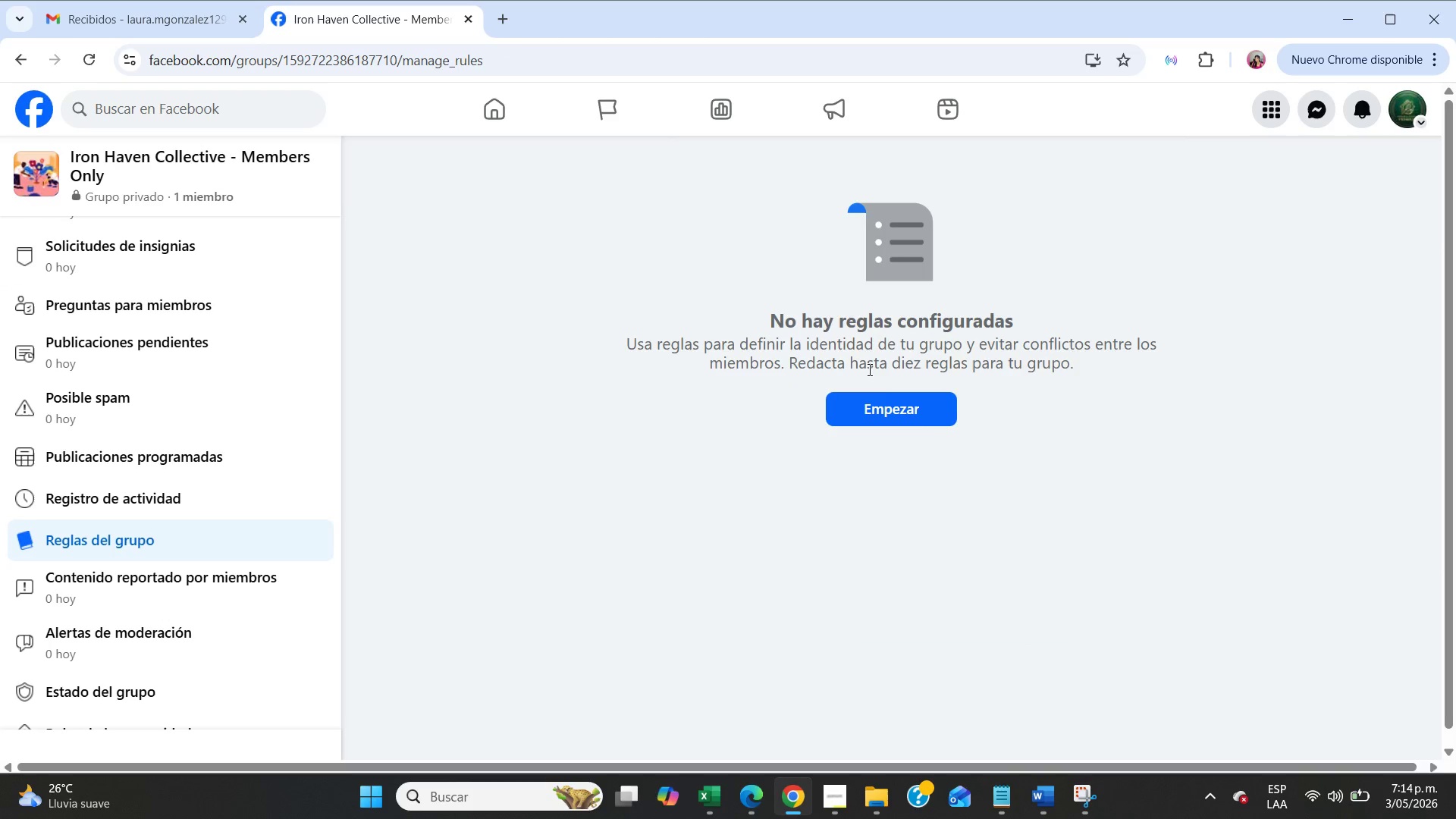 
left_click([895, 404])
 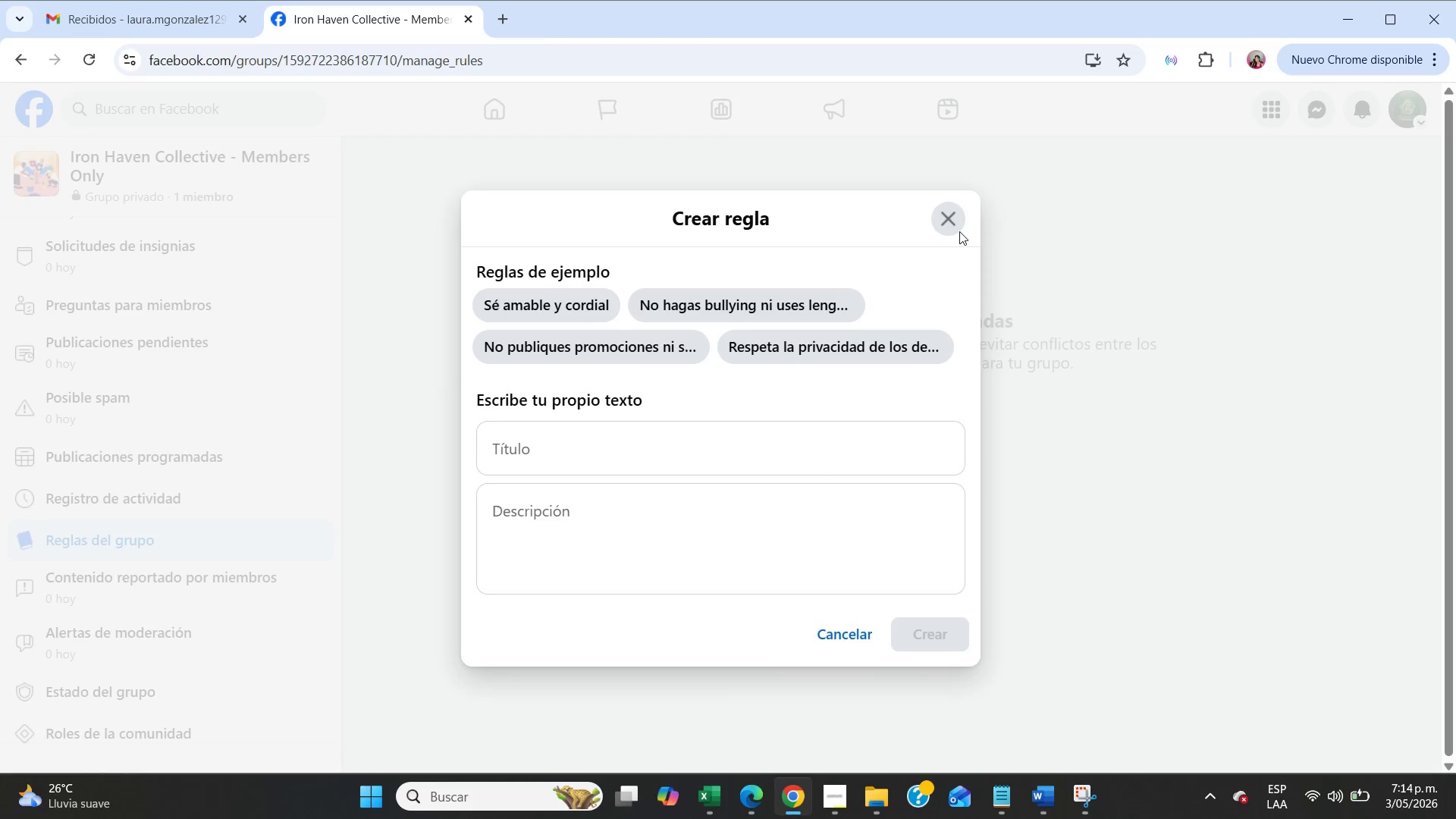 
left_click([945, 217])
 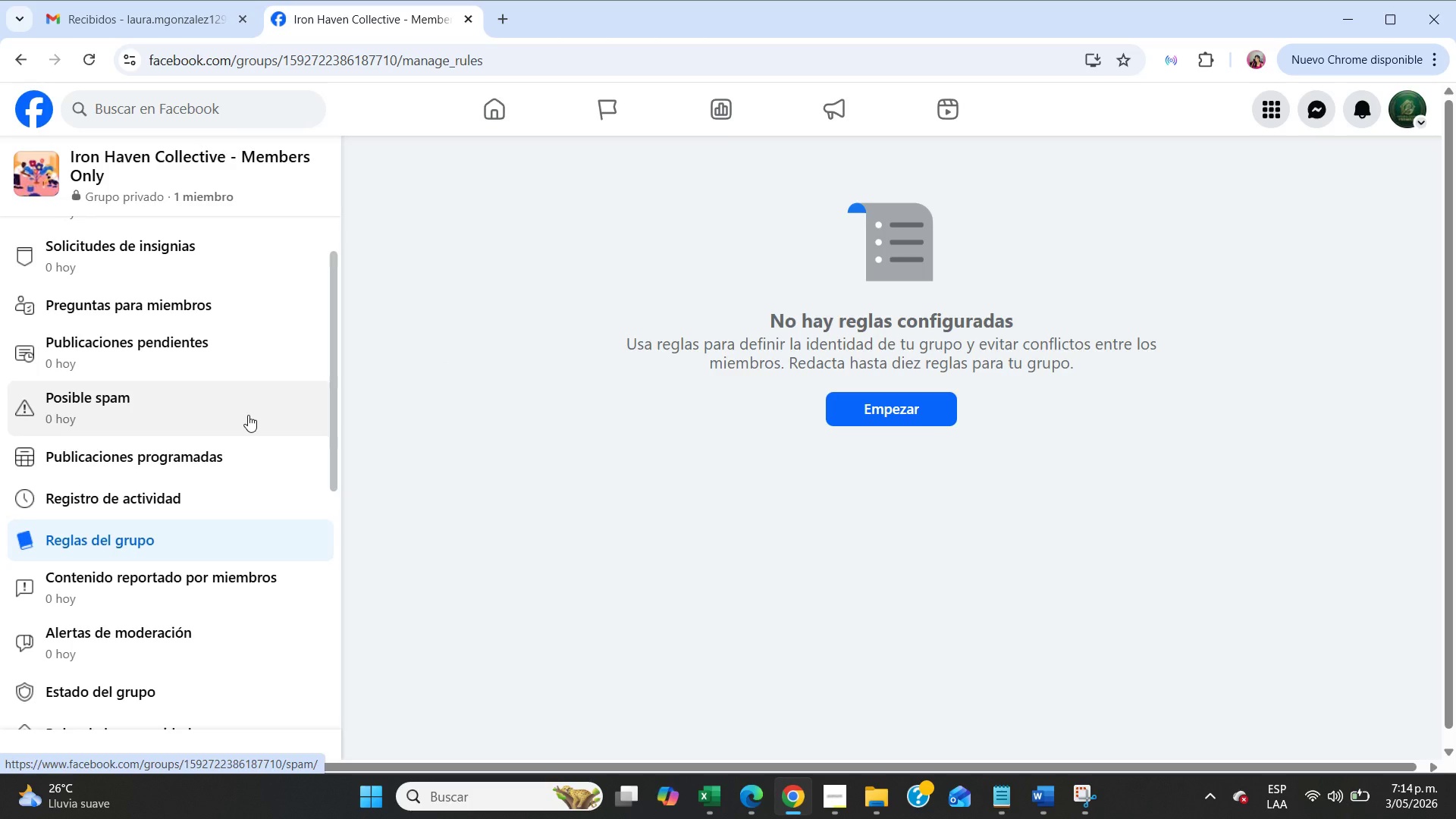 
wait(5.45)
 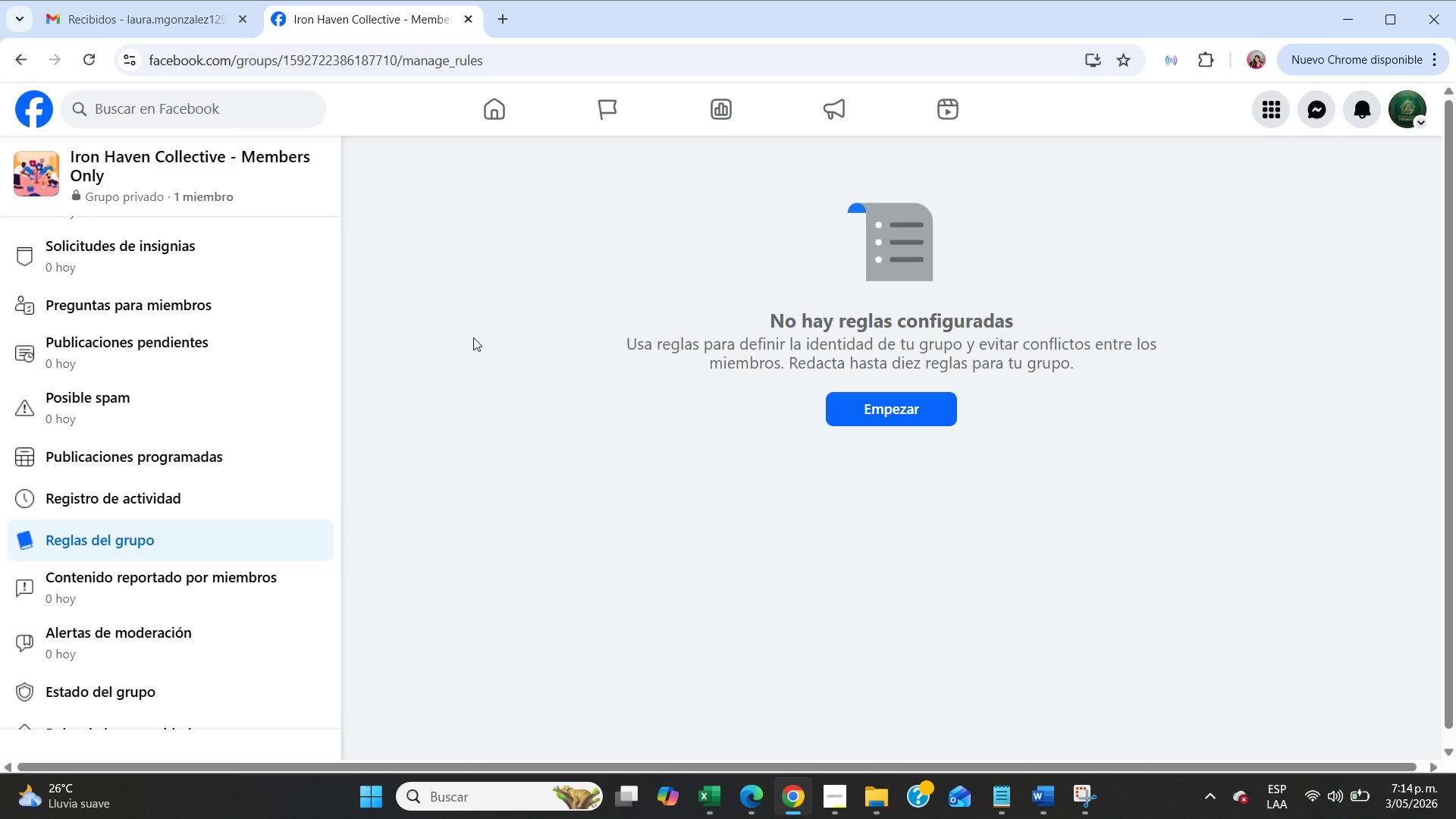 
scroll: coordinate [217, 526], scroll_direction: up, amount: 1.0
 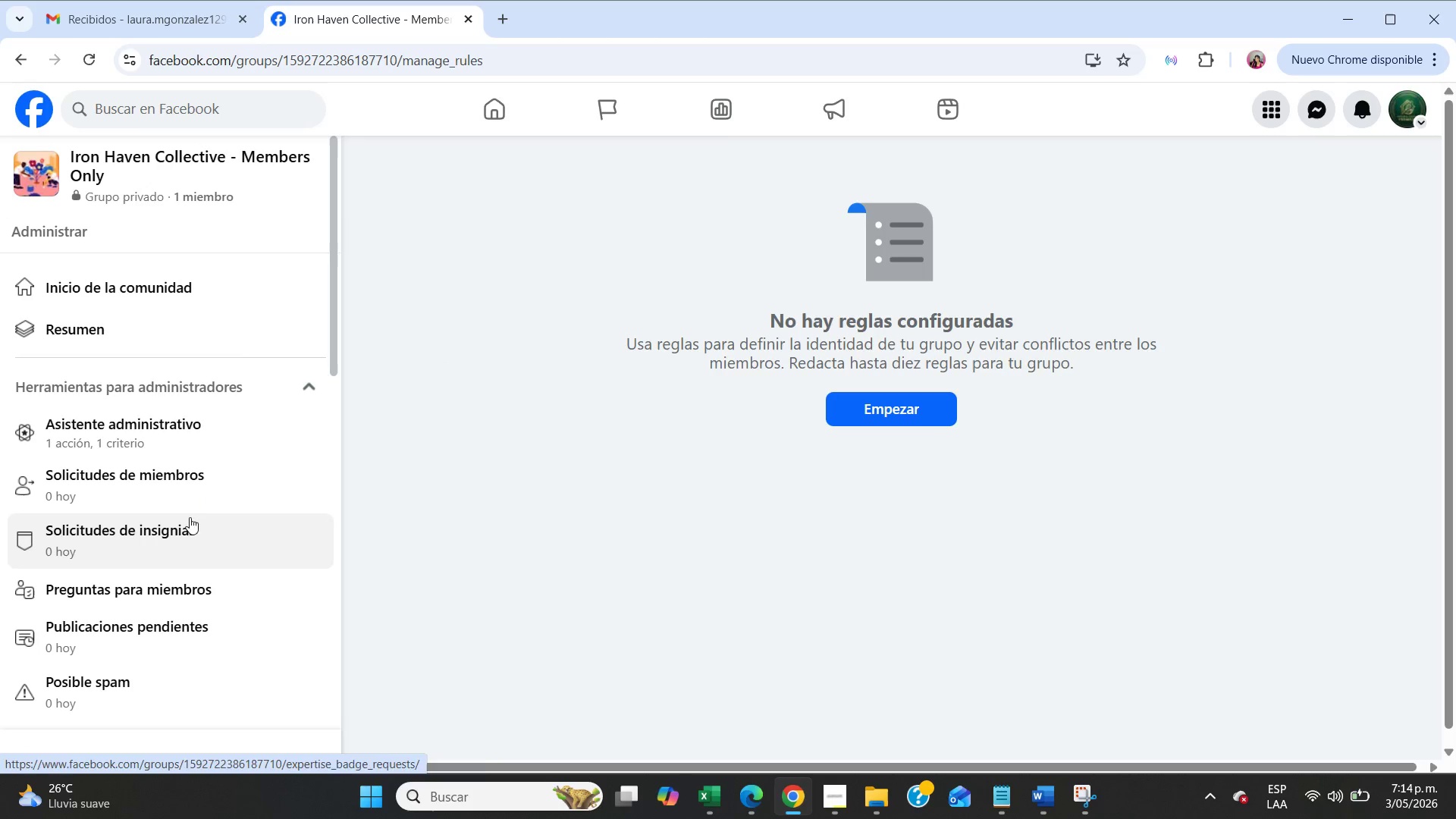 
left_click([153, 420])
 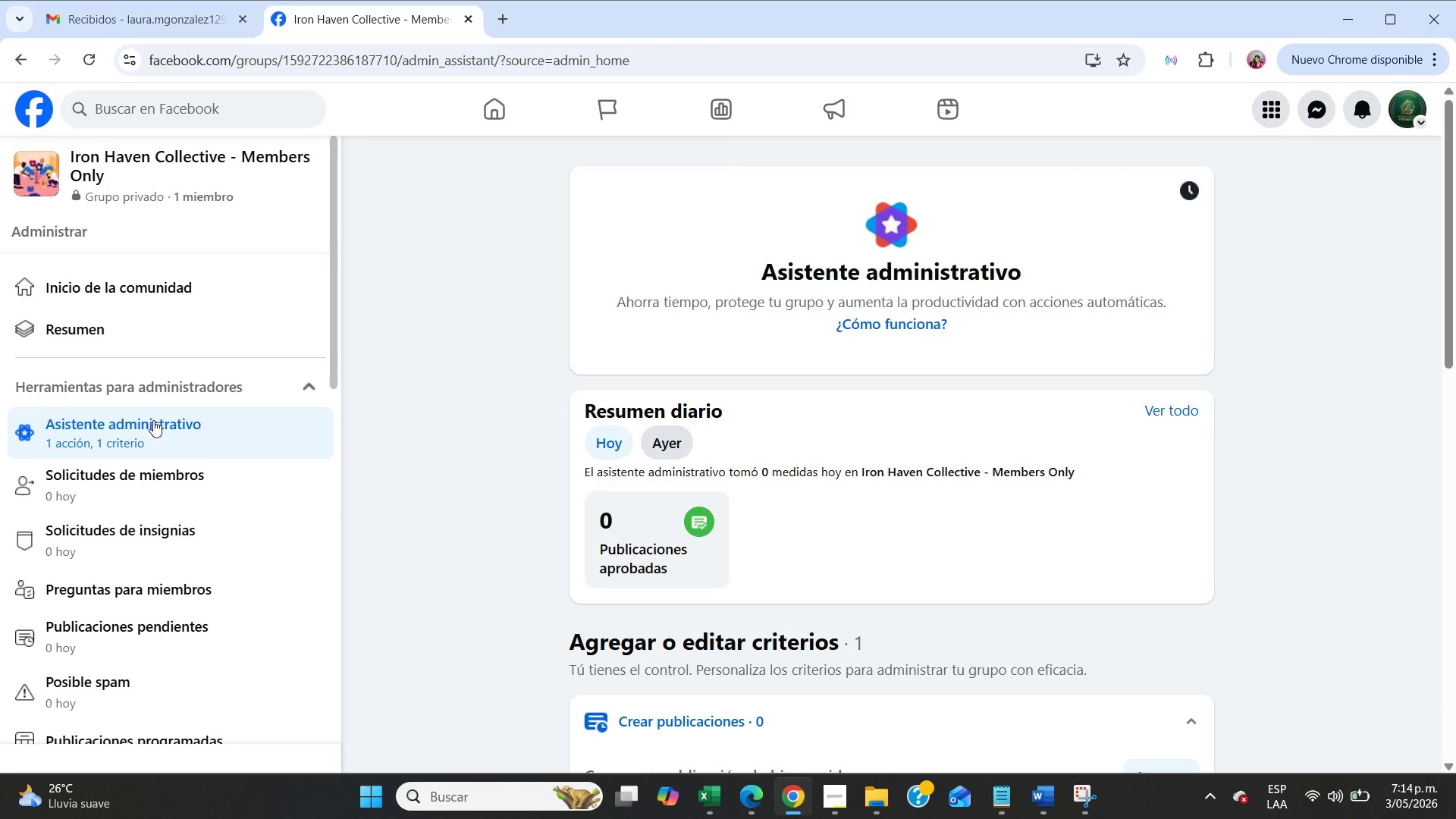 
wait(7.05)
 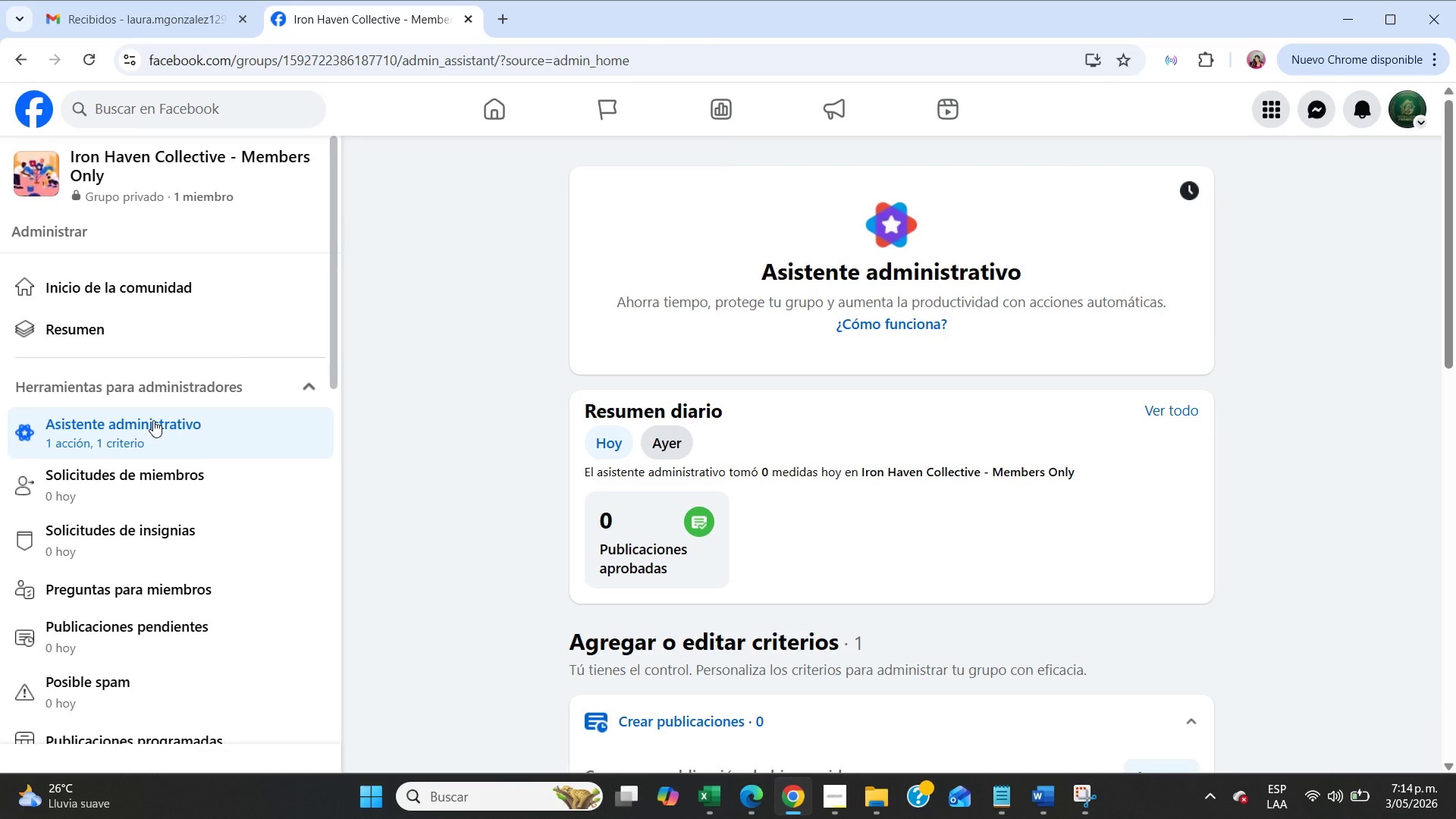 
scroll: coordinate [792, 453], scroll_direction: down, amount: 11.0
 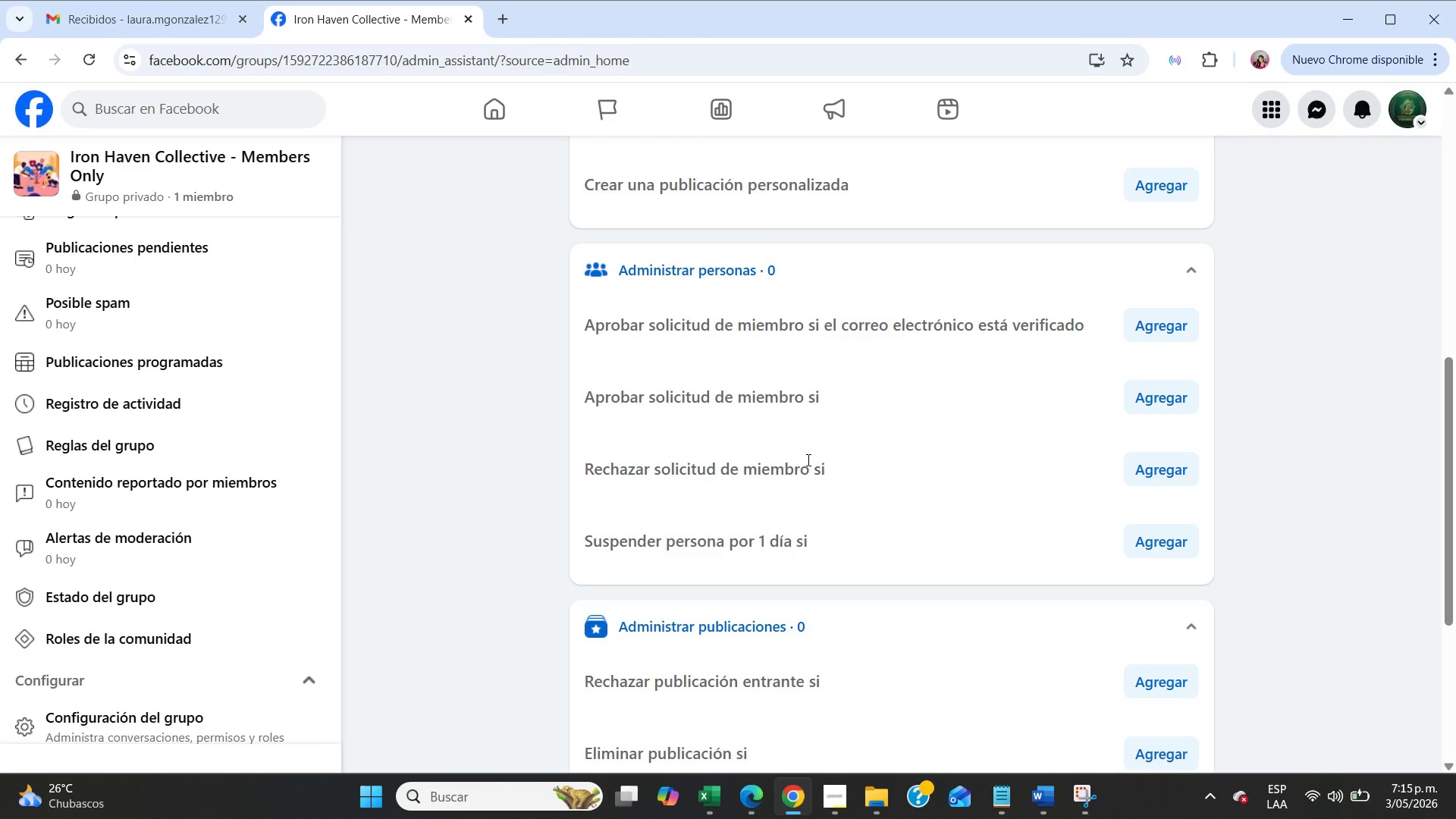 
wait(65.49)
 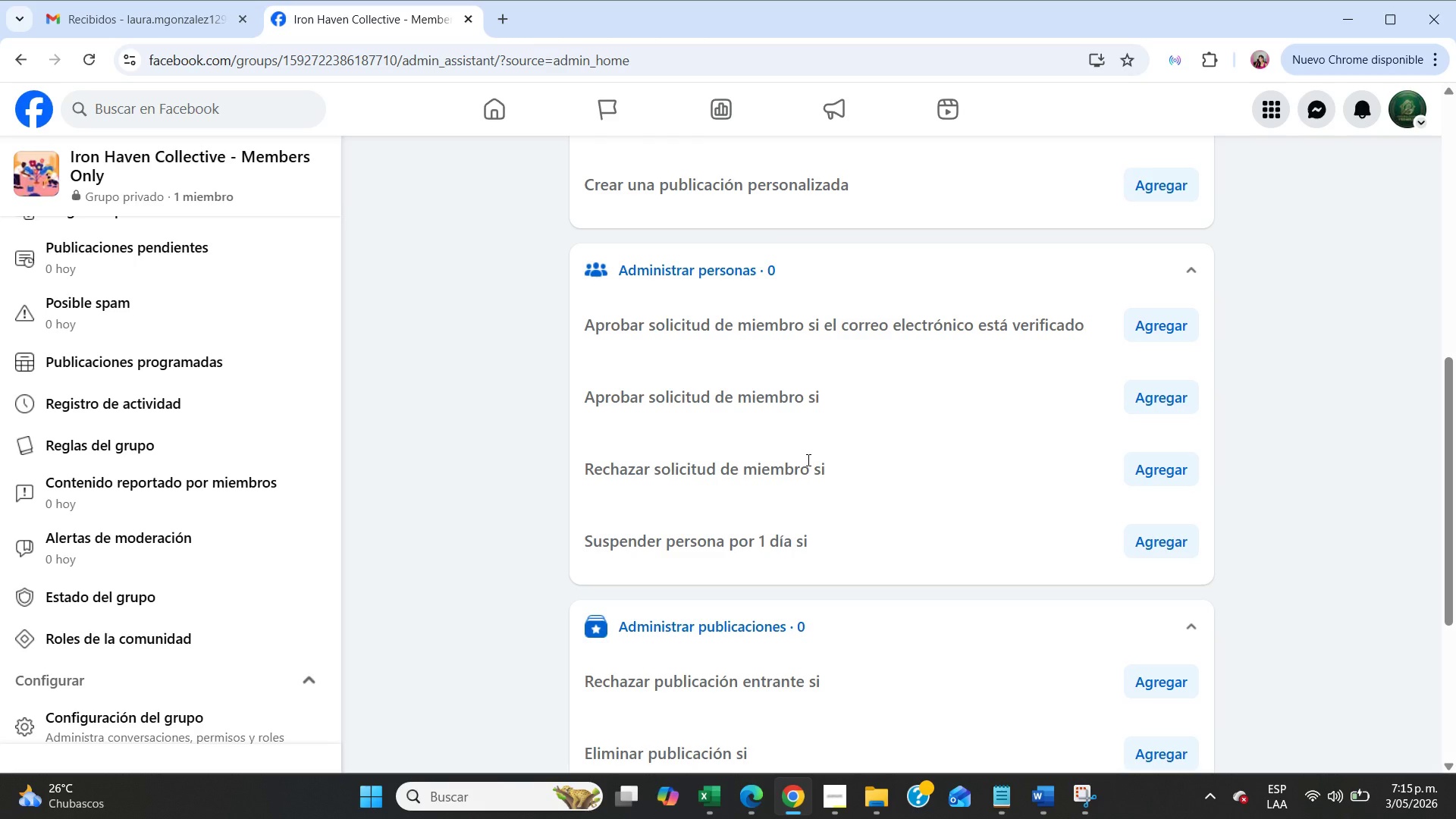 
scroll: coordinate [845, 495], scroll_direction: up, amount: 5.0
 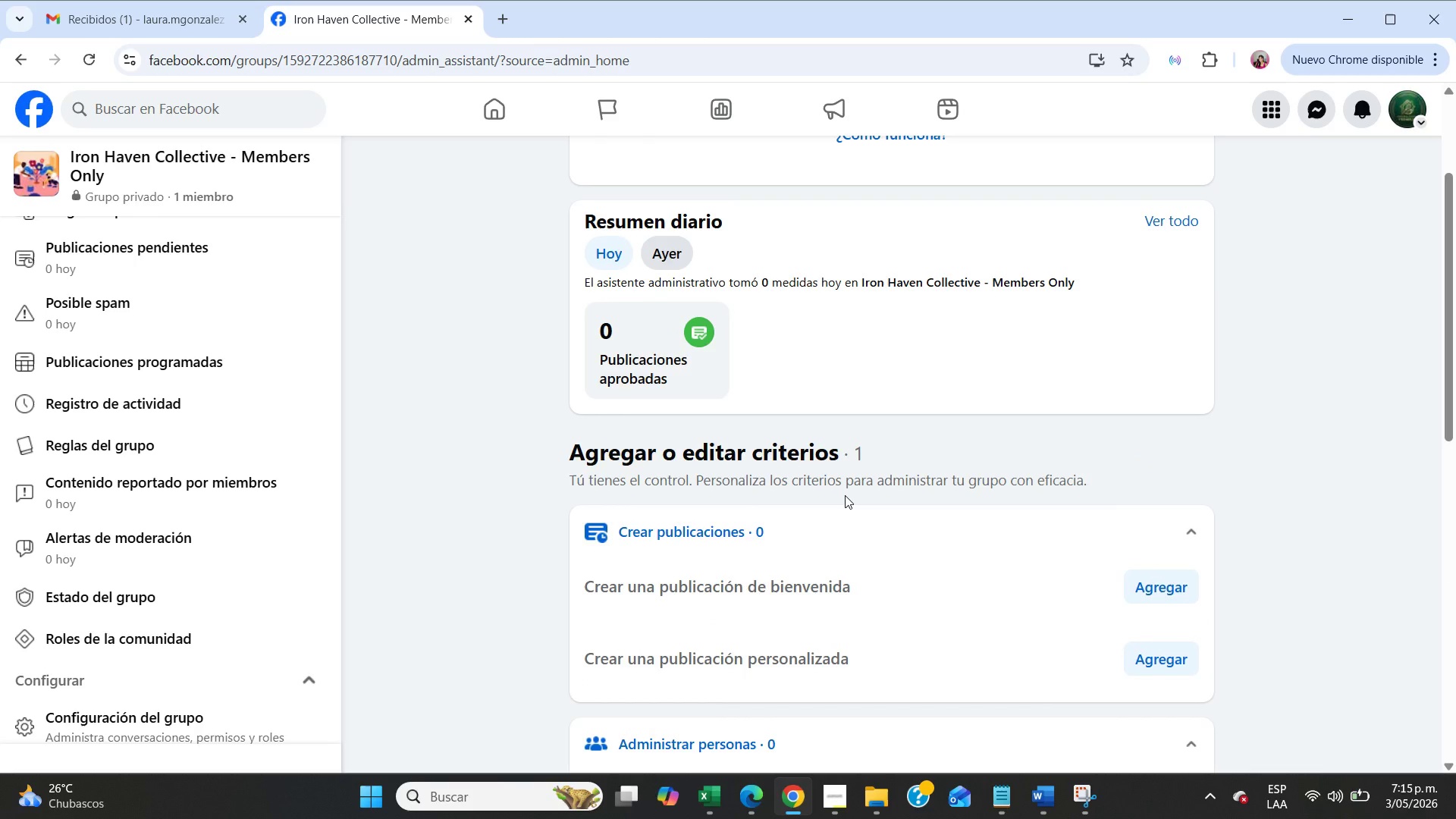 
scroll: coordinate [845, 495], scroll_direction: down, amount: 11.0
 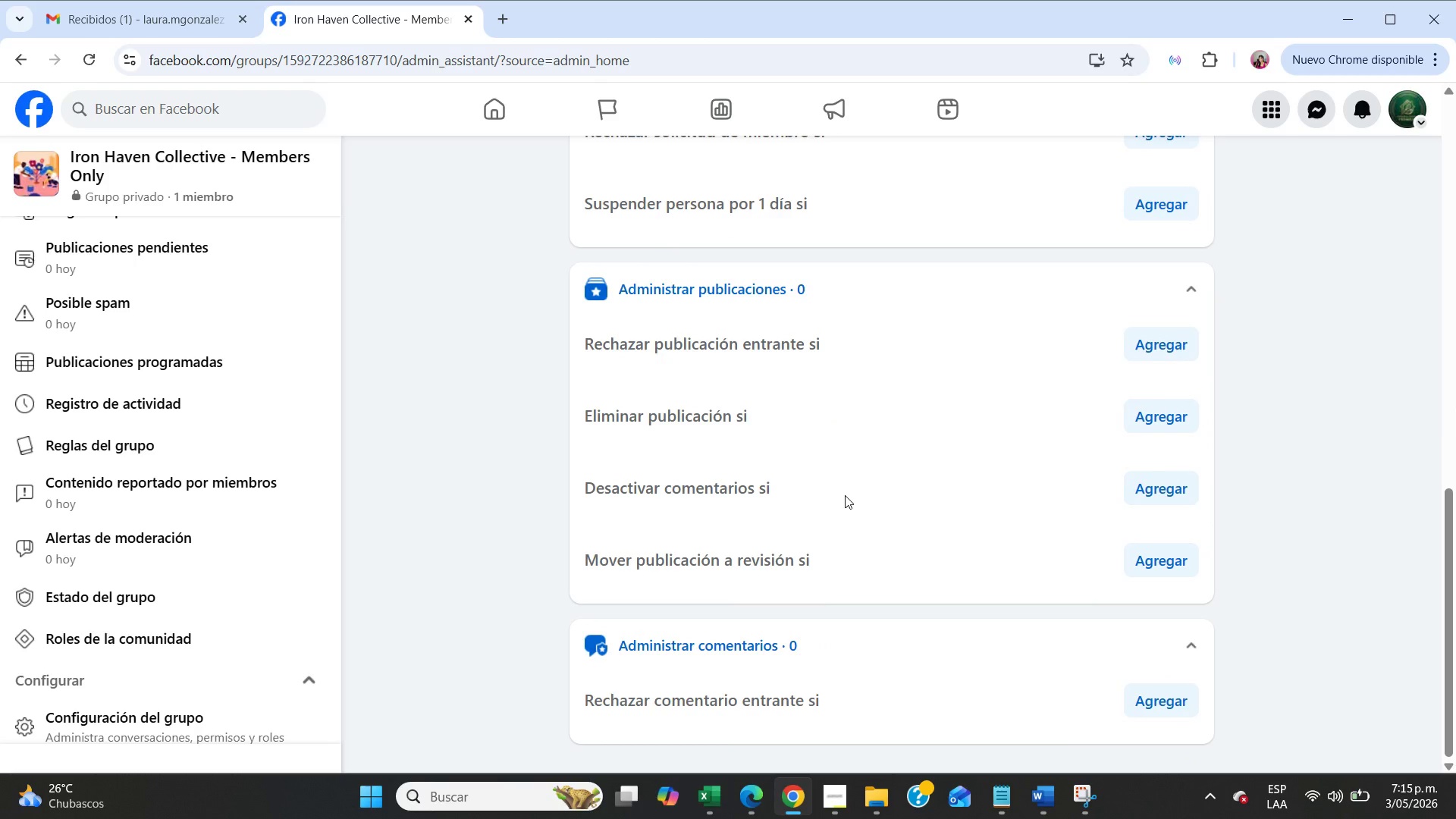 
scroll: coordinate [845, 495], scroll_direction: up, amount: 7.0
 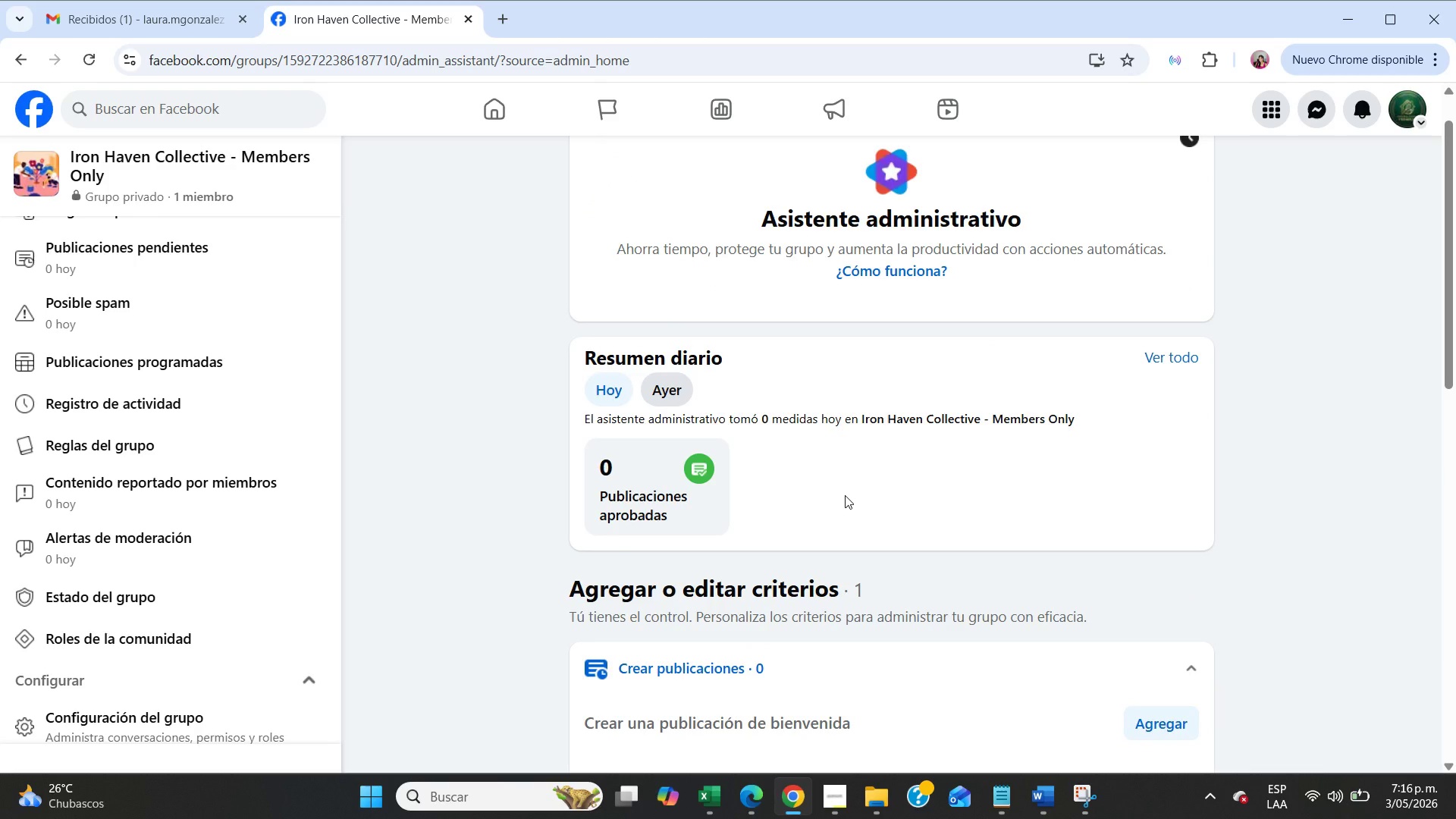 
scroll: coordinate [845, 495], scroll_direction: down, amount: 9.0
 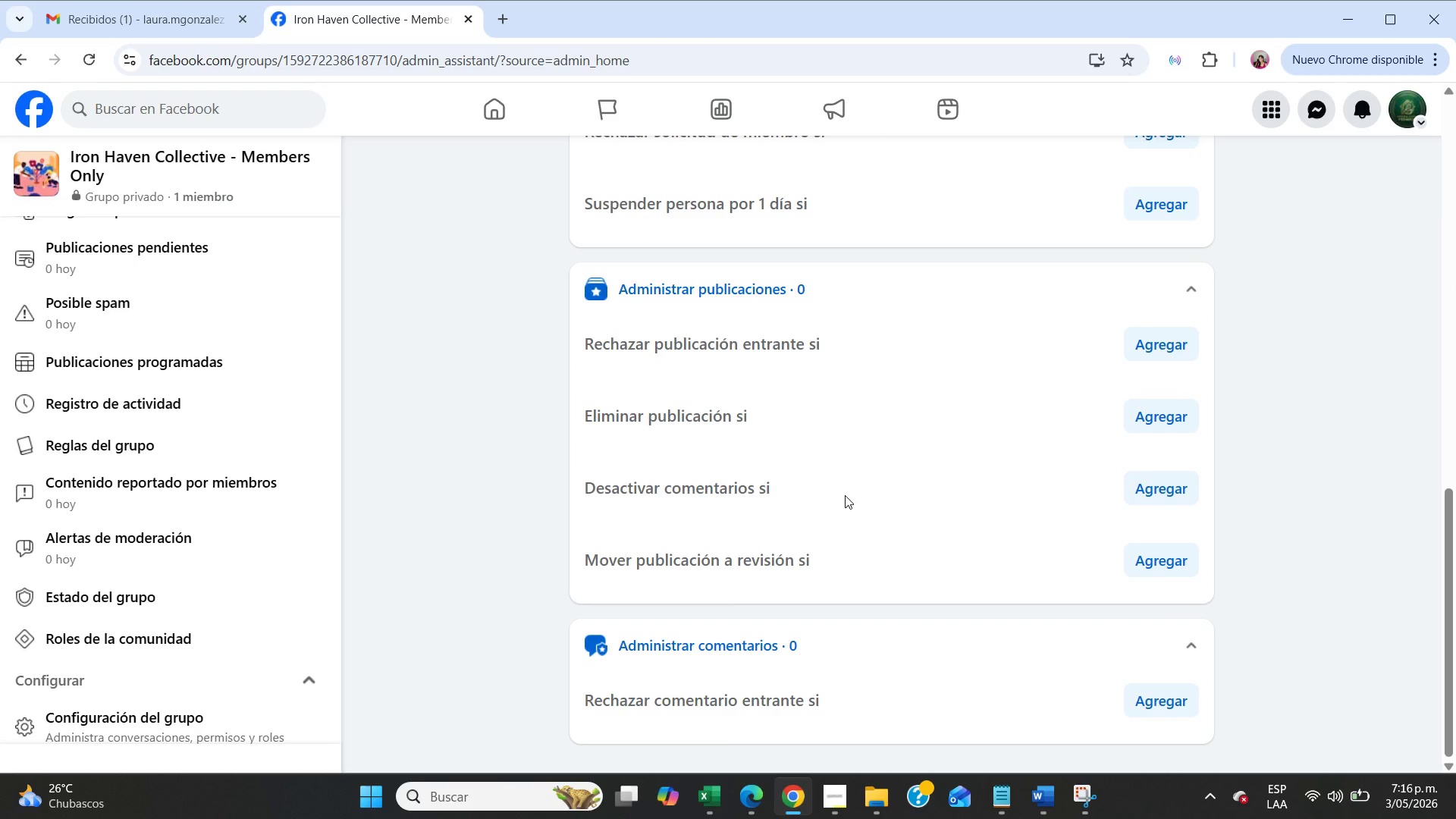 
scroll: coordinate [845, 495], scroll_direction: up, amount: 5.0
 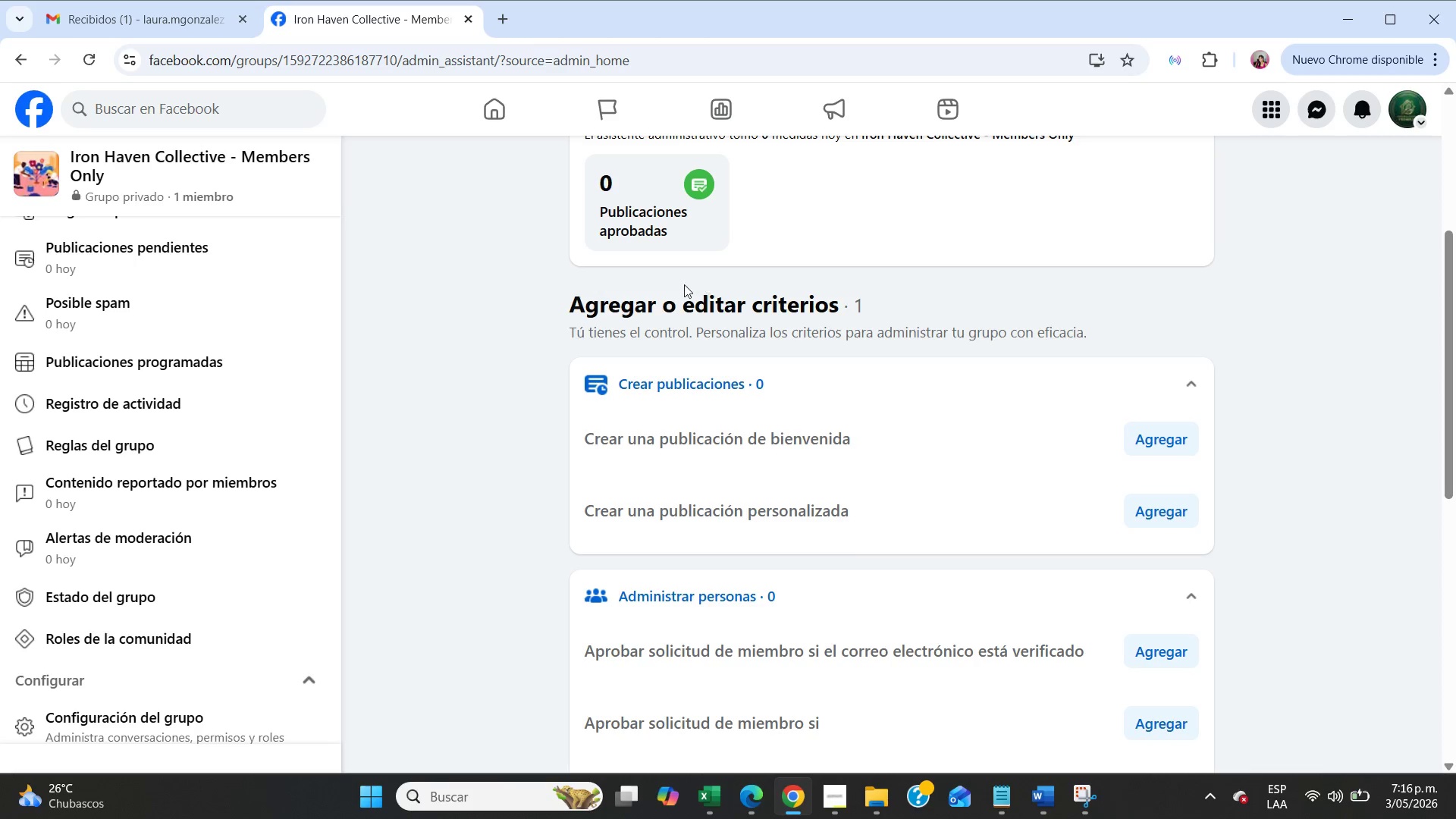 
wait(6.0)
 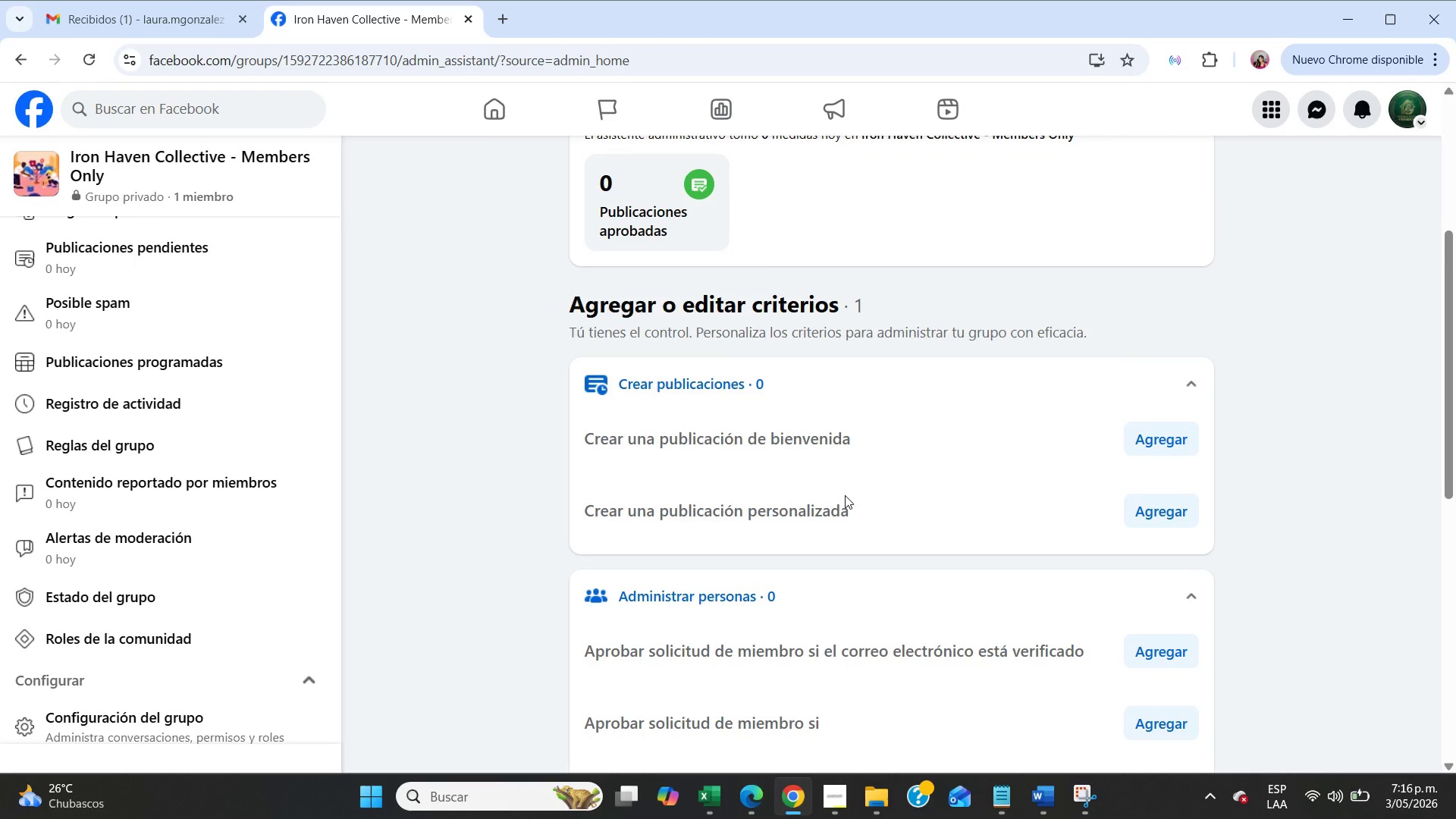 
scroll: coordinate [778, 484], scroll_direction: down, amount: 17.0
 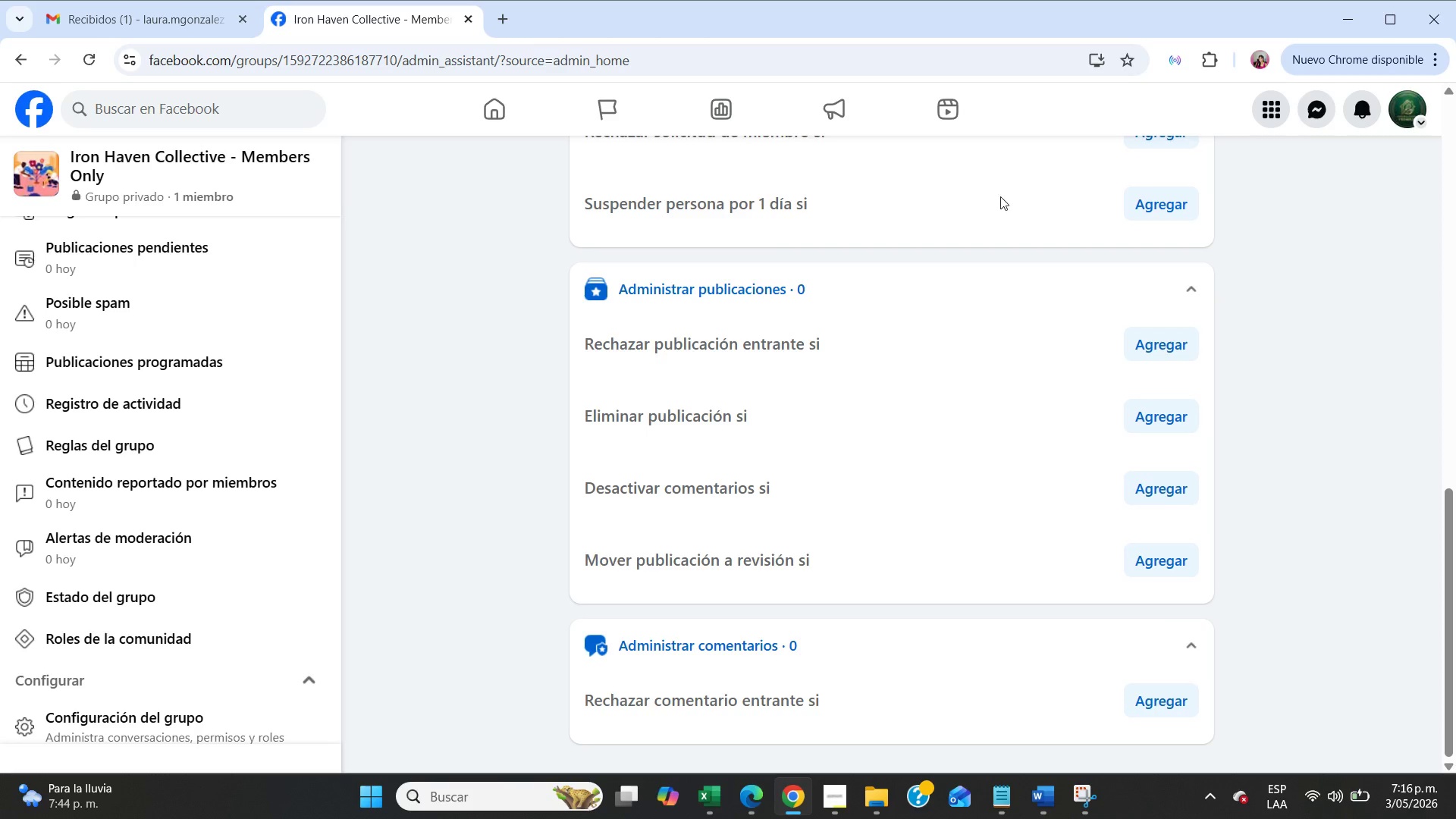 
wait(15.53)
 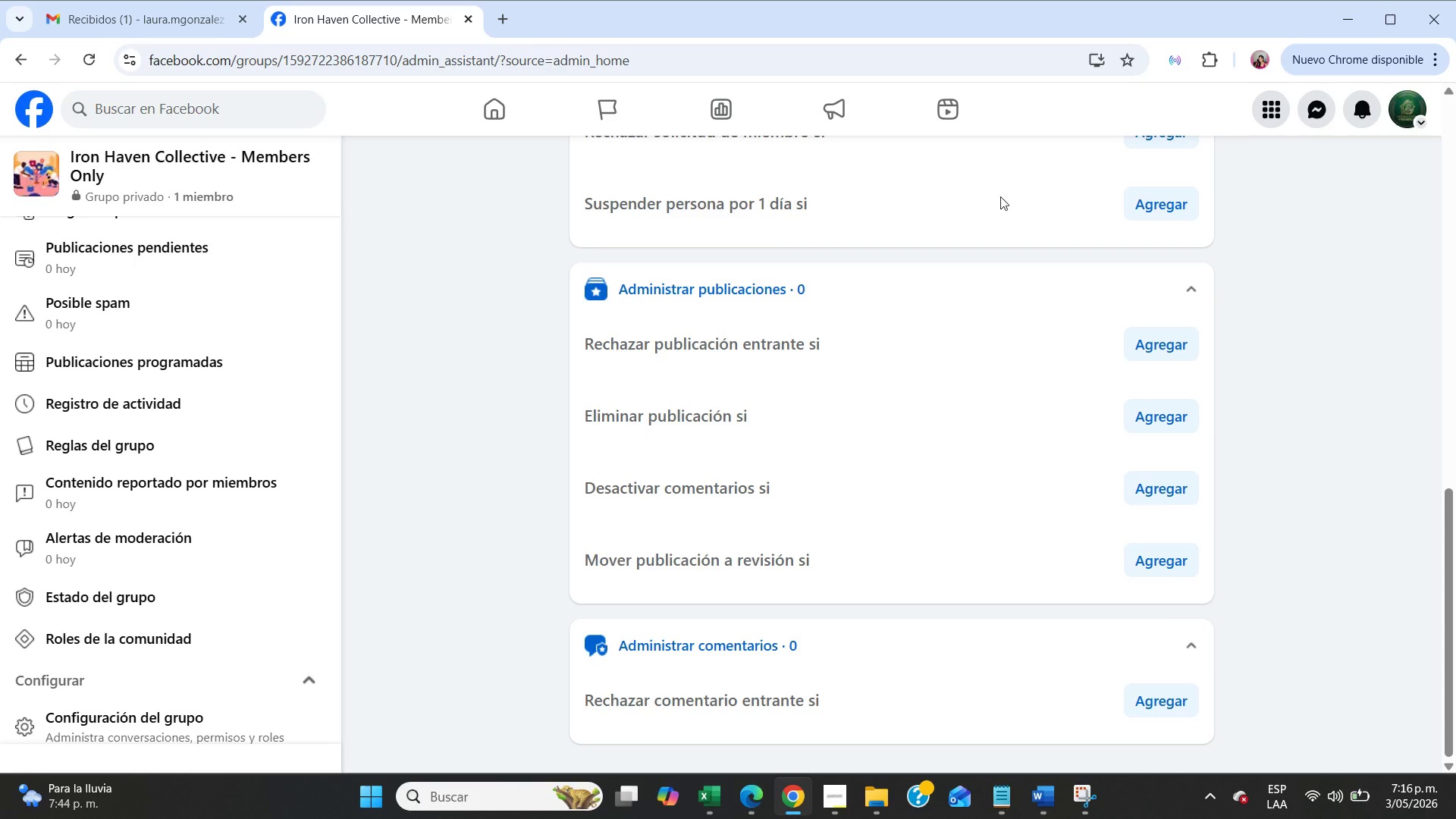 
left_click([1194, 402])
 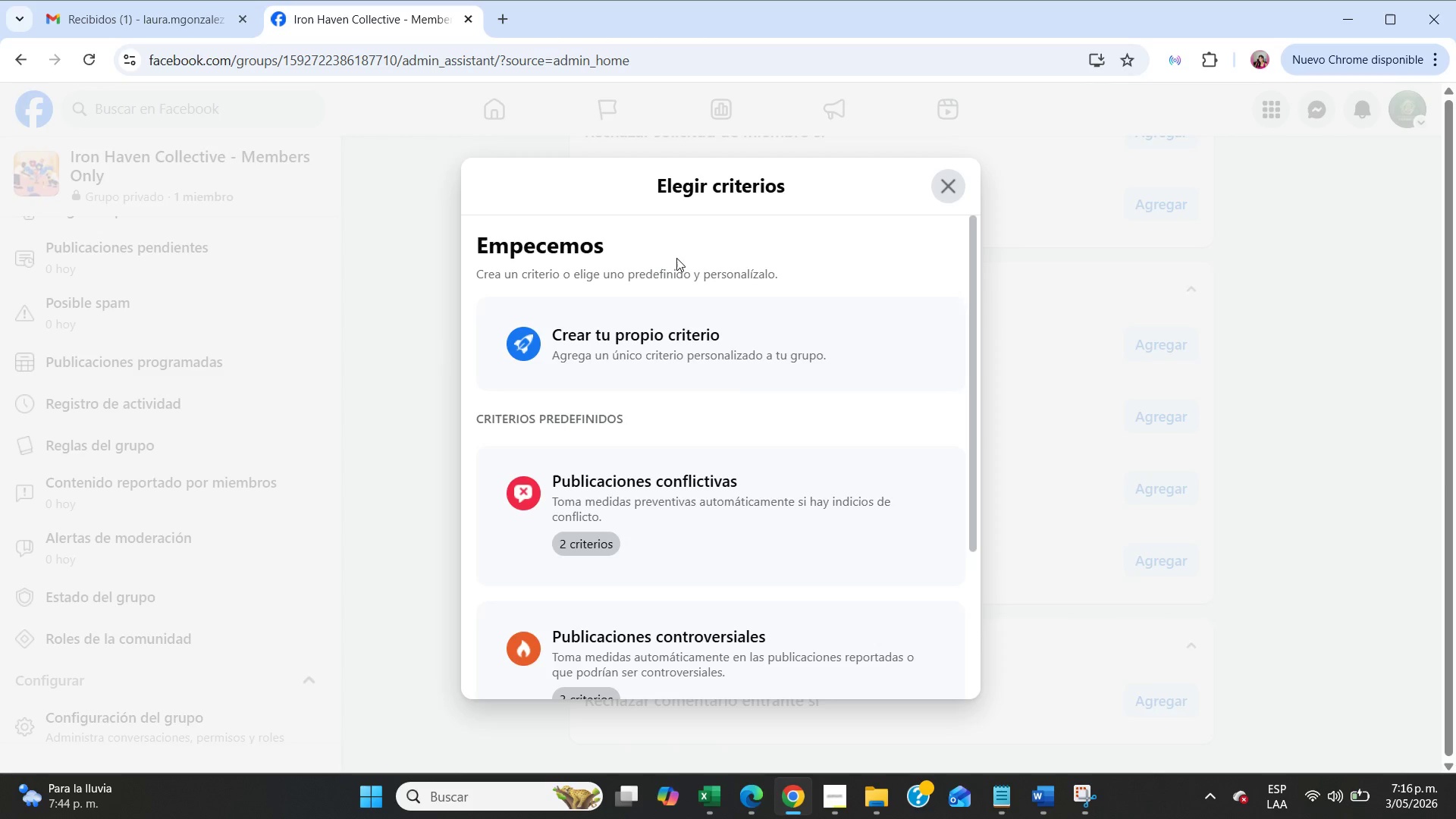 
scroll: coordinate [876, 532], scroll_direction: down, amount: 8.0
 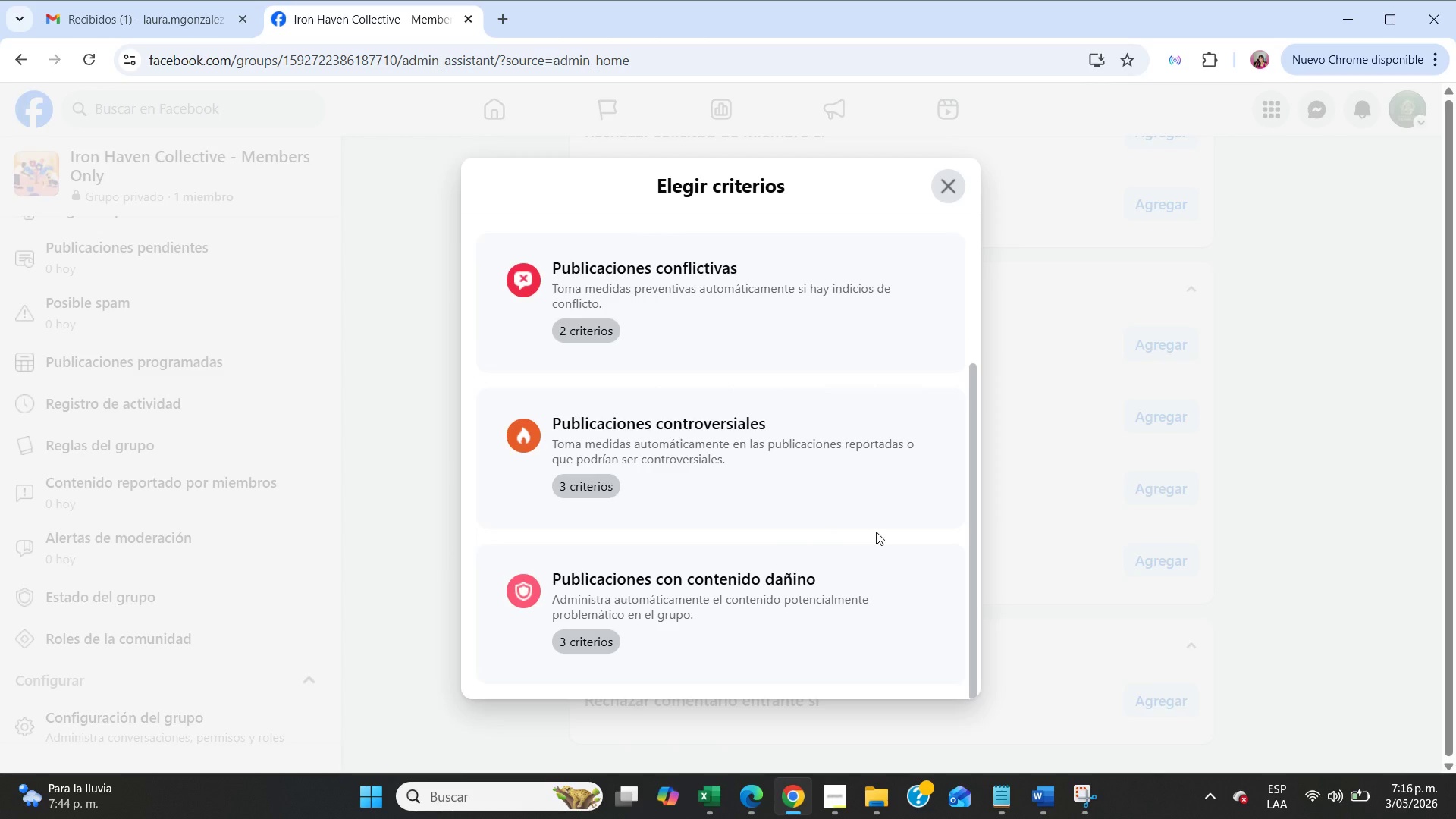 
scroll: coordinate [876, 532], scroll_direction: up, amount: 3.0
 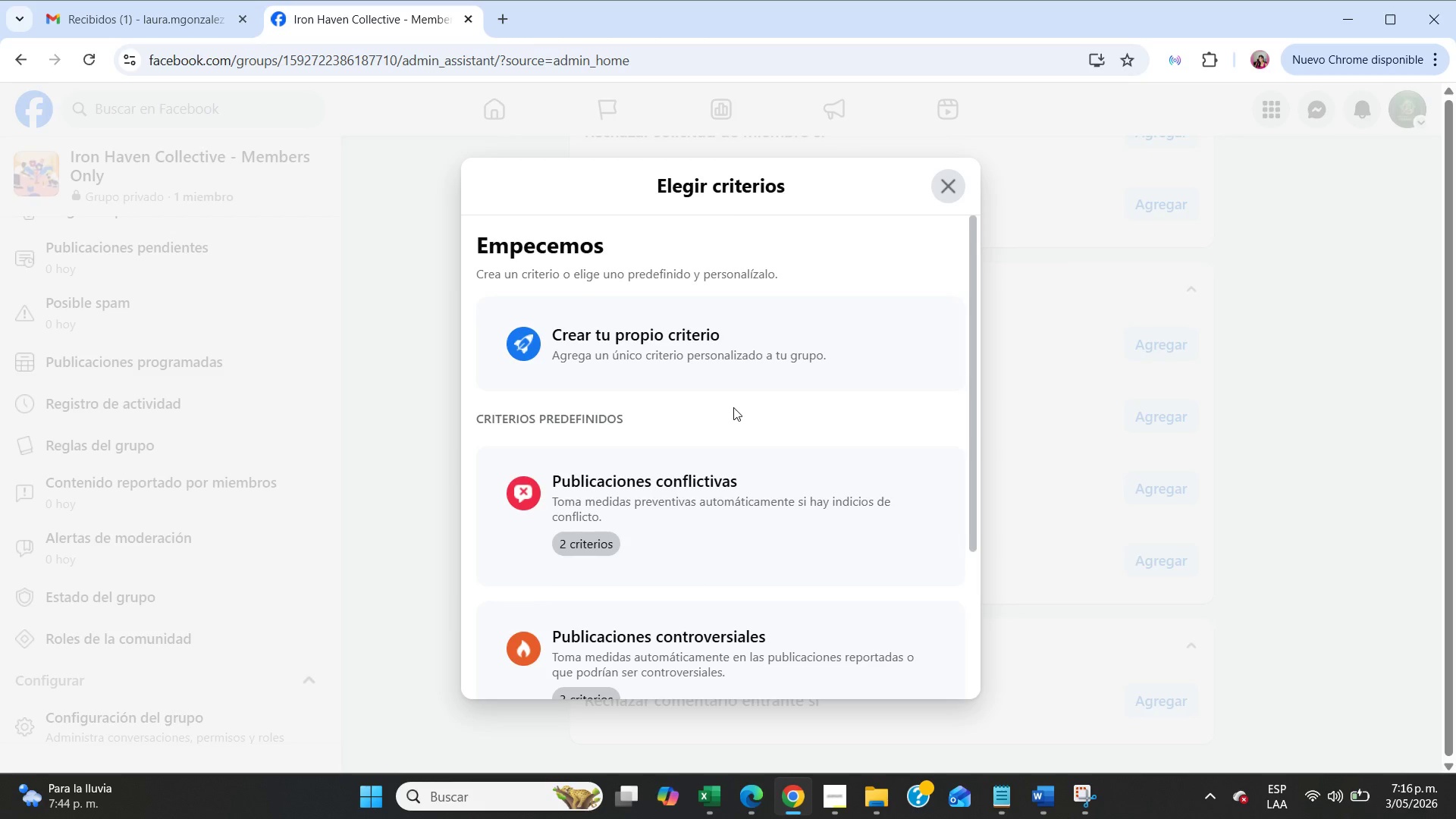 
left_click([726, 362])
 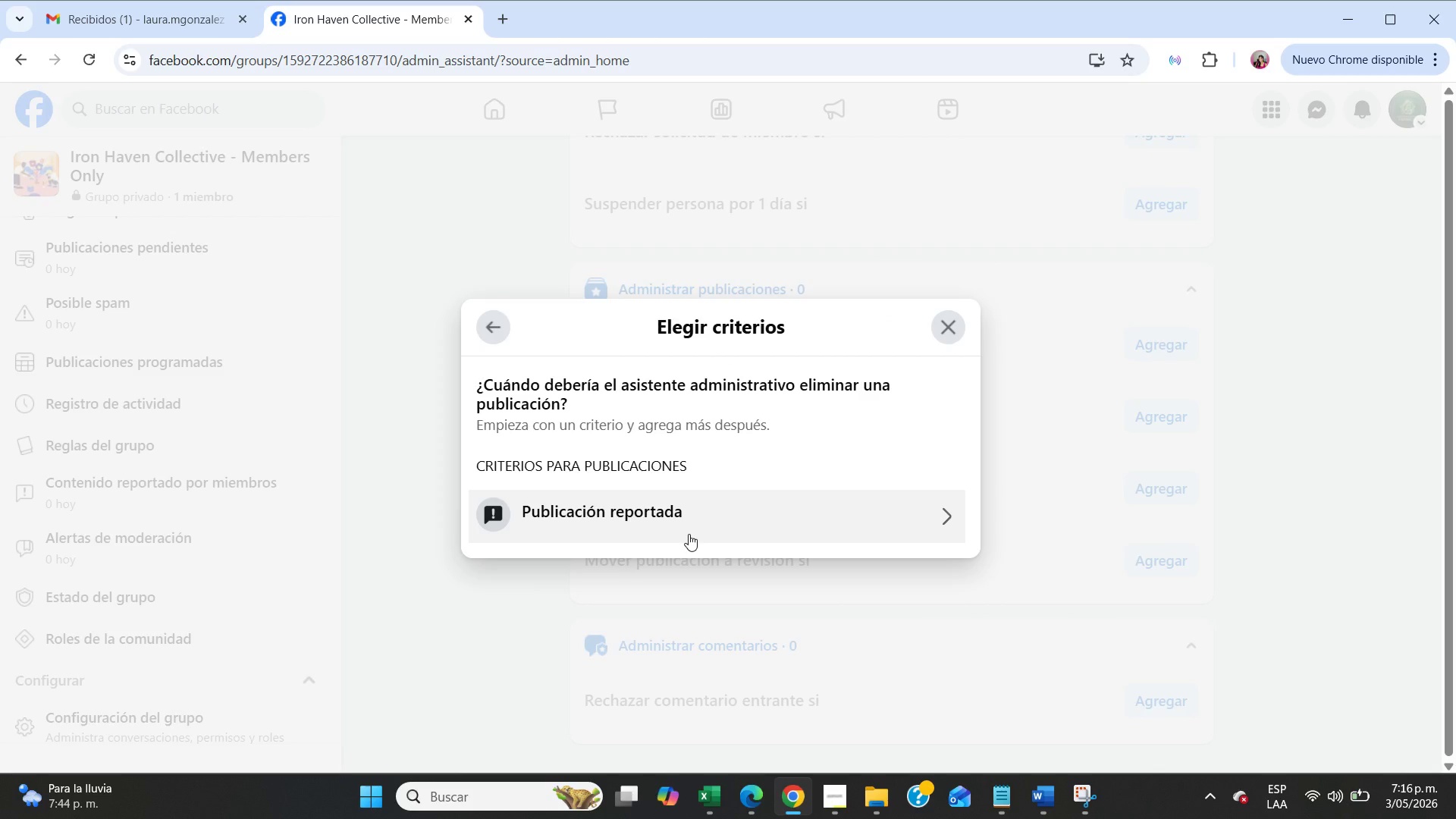 
wait(6.66)
 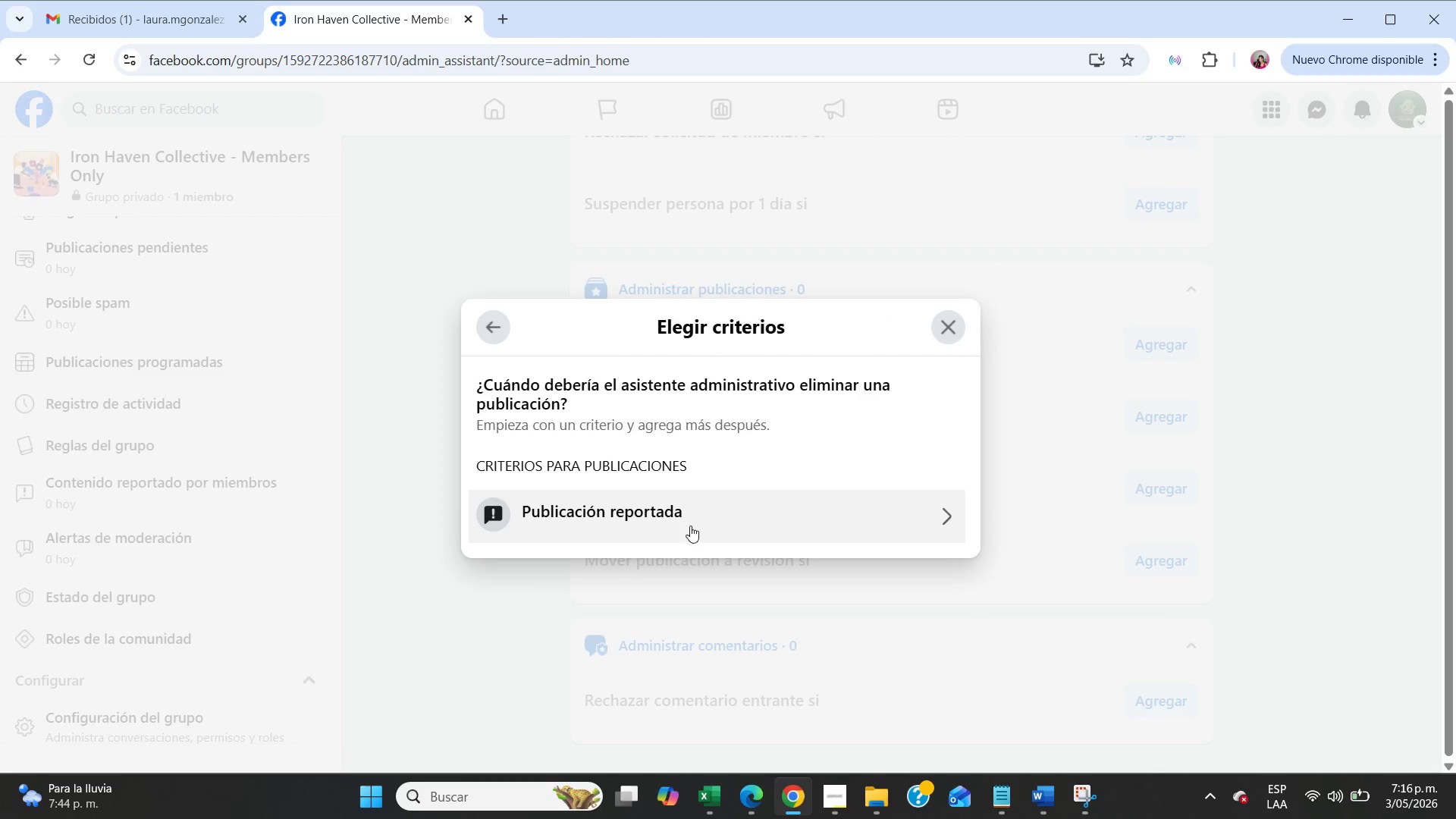 
left_click([955, 318])
 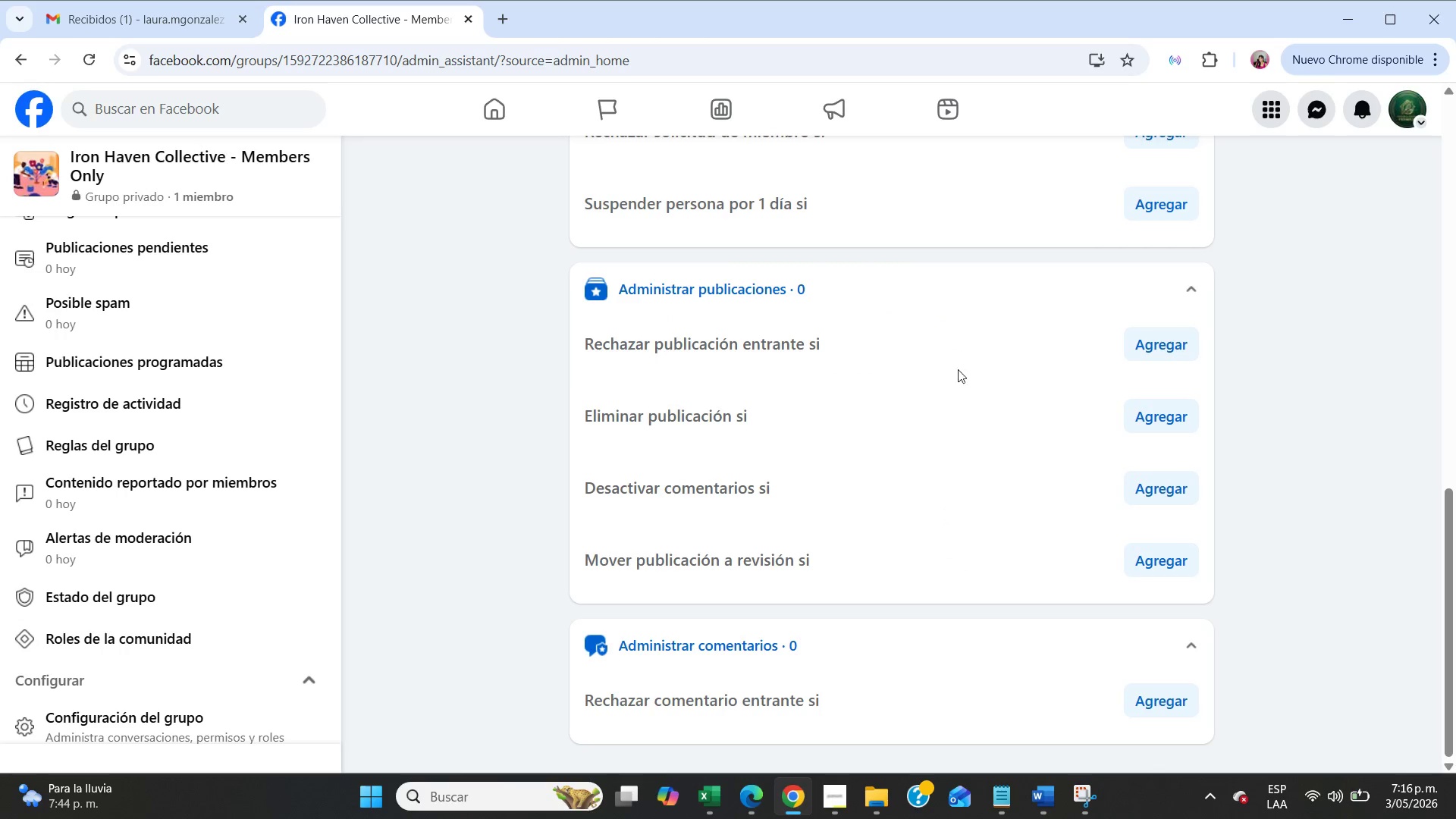 
scroll: coordinate [967, 404], scroll_direction: up, amount: 9.0
 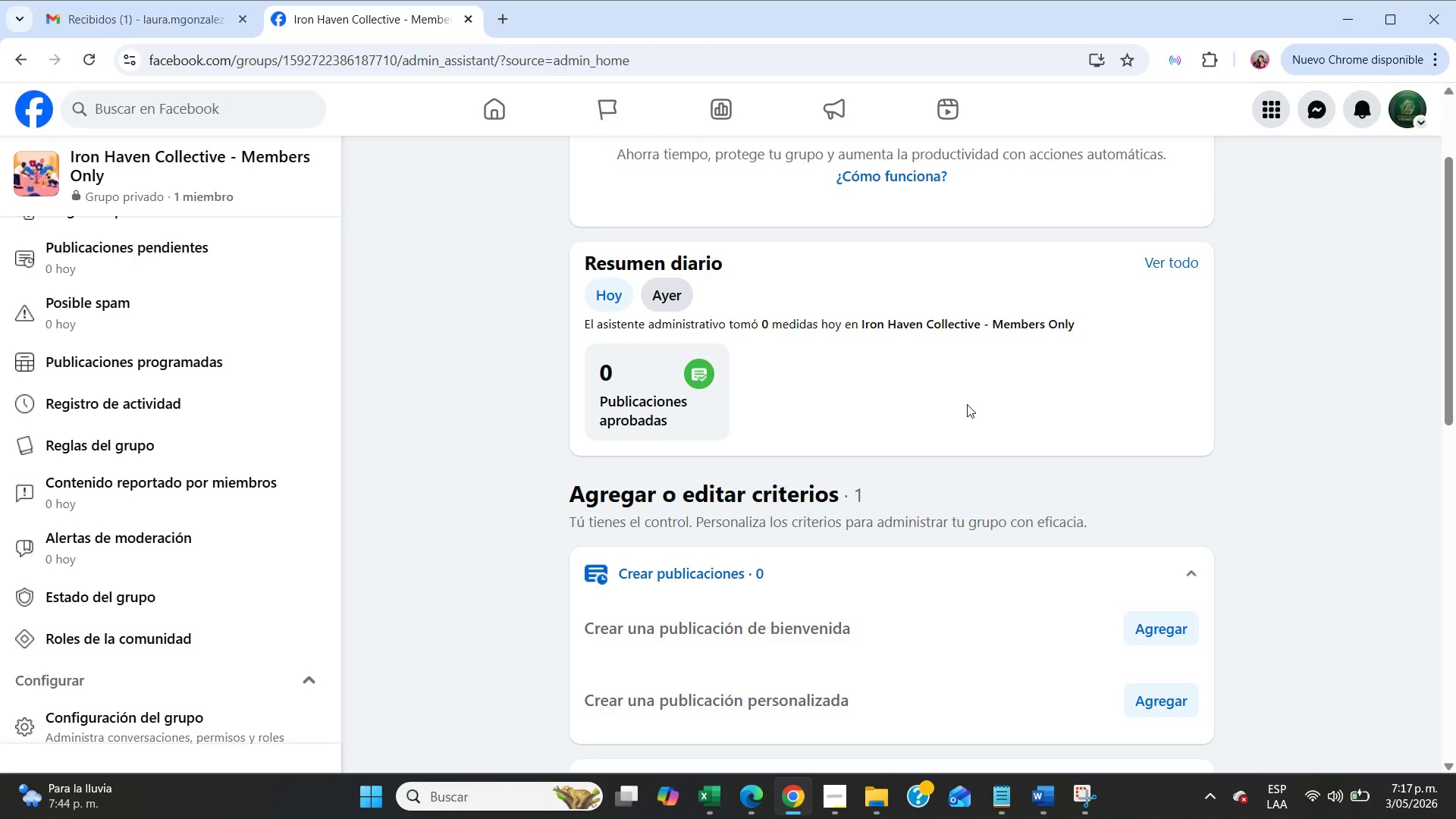 
wait(15.53)
 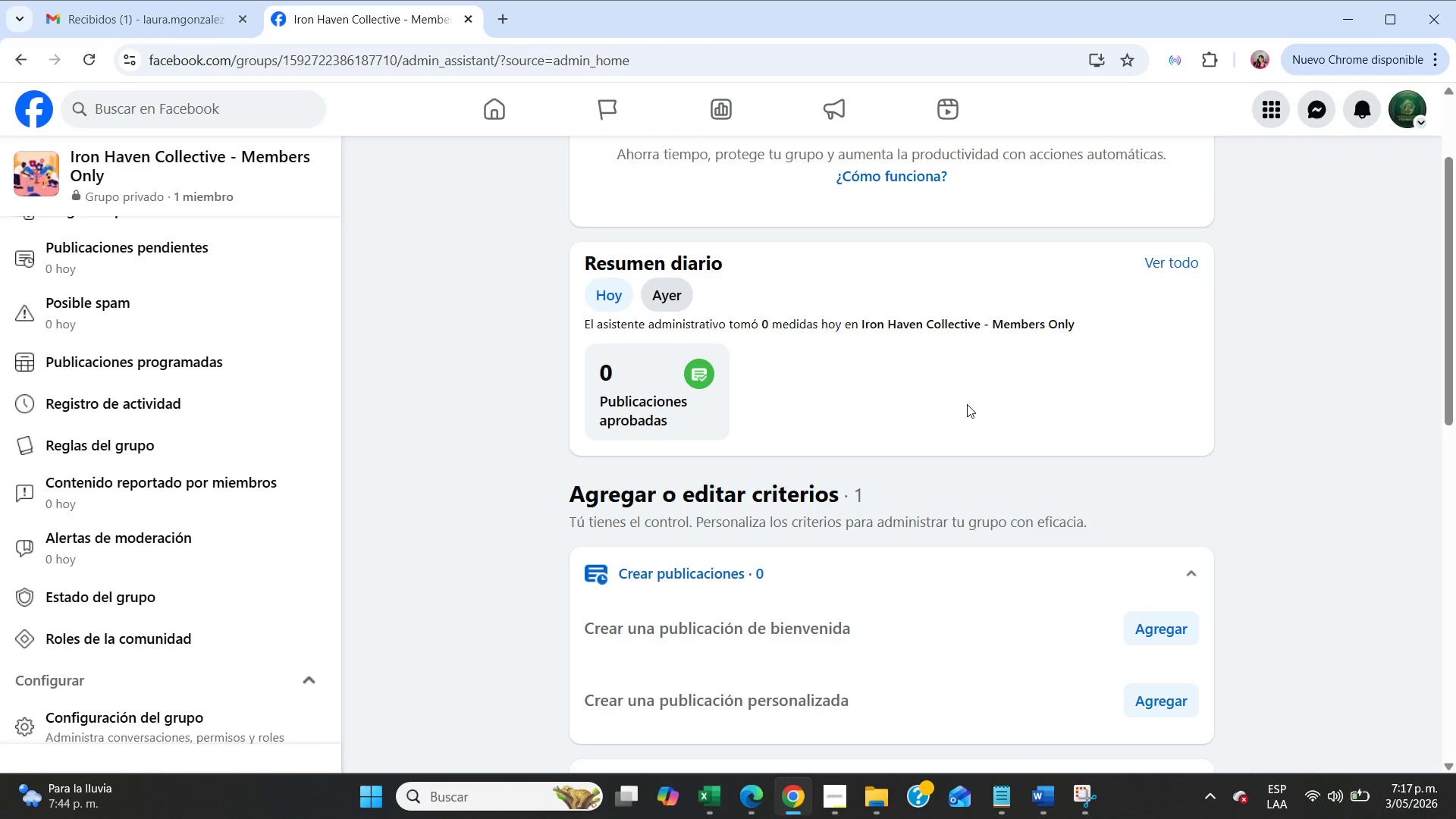 
scroll: coordinate [968, 404], scroll_direction: down, amount: 3.0
 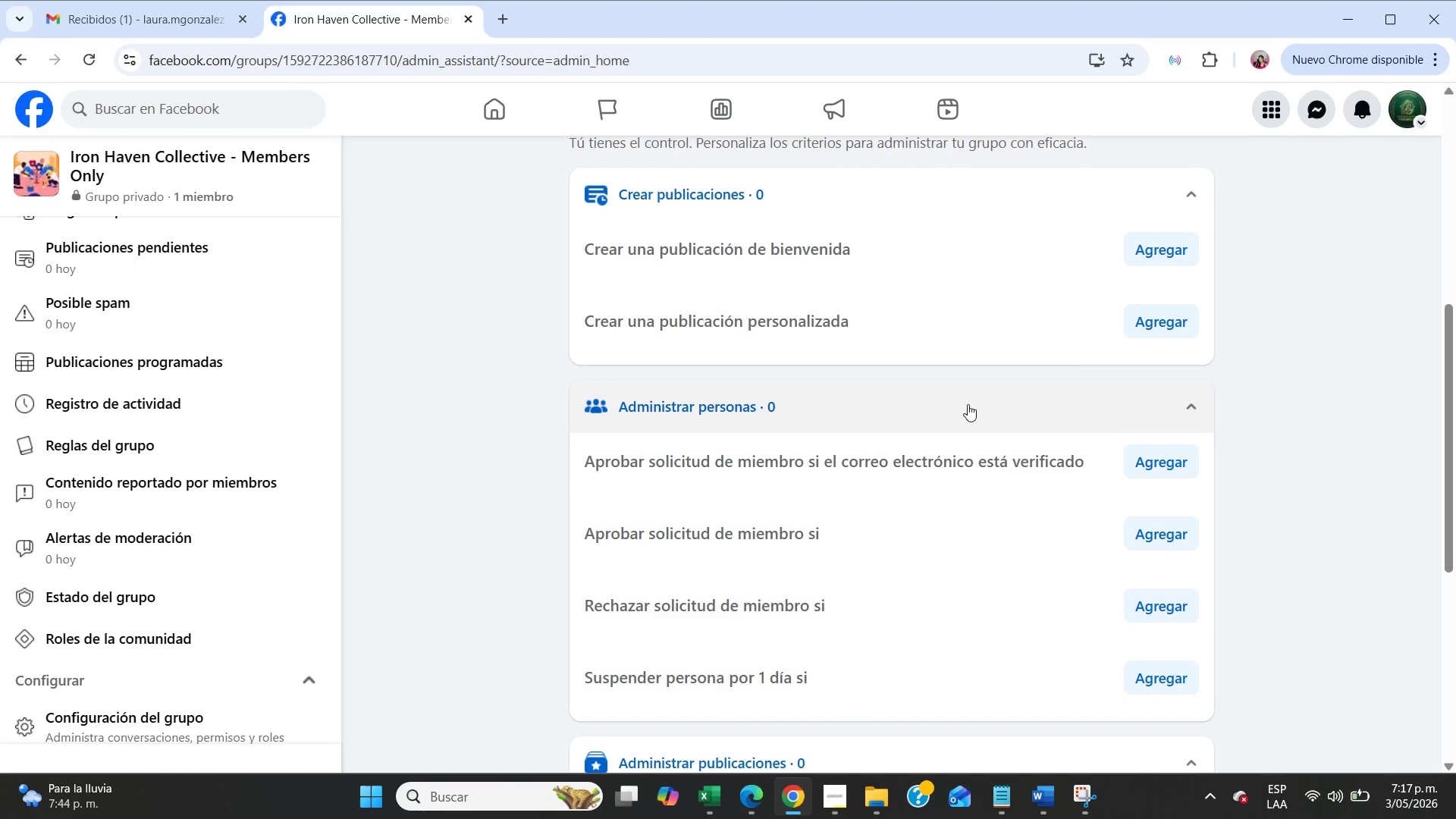 
wait(12.33)
 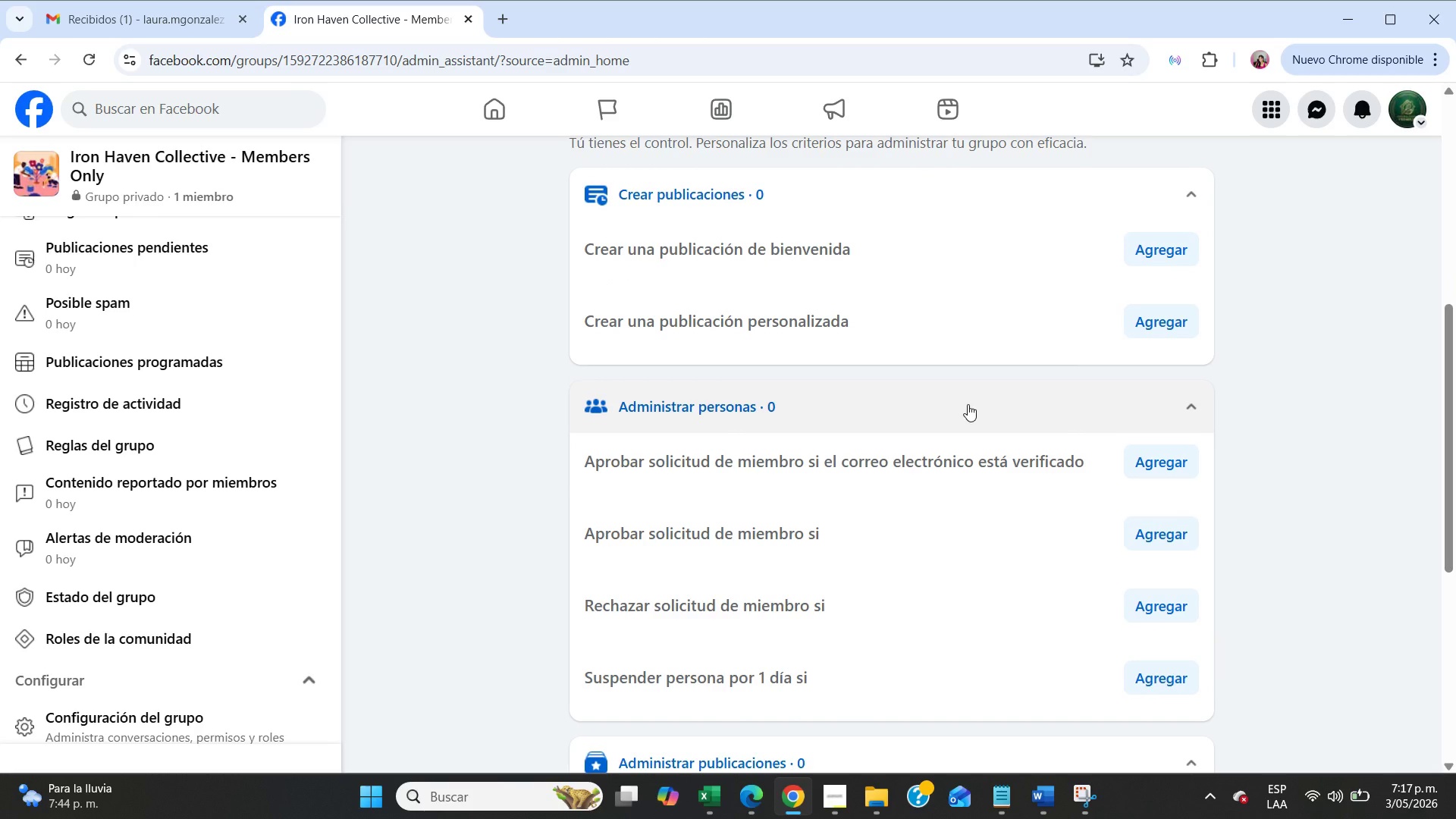 
scroll: coordinate [968, 404], scroll_direction: down, amount: 4.0
 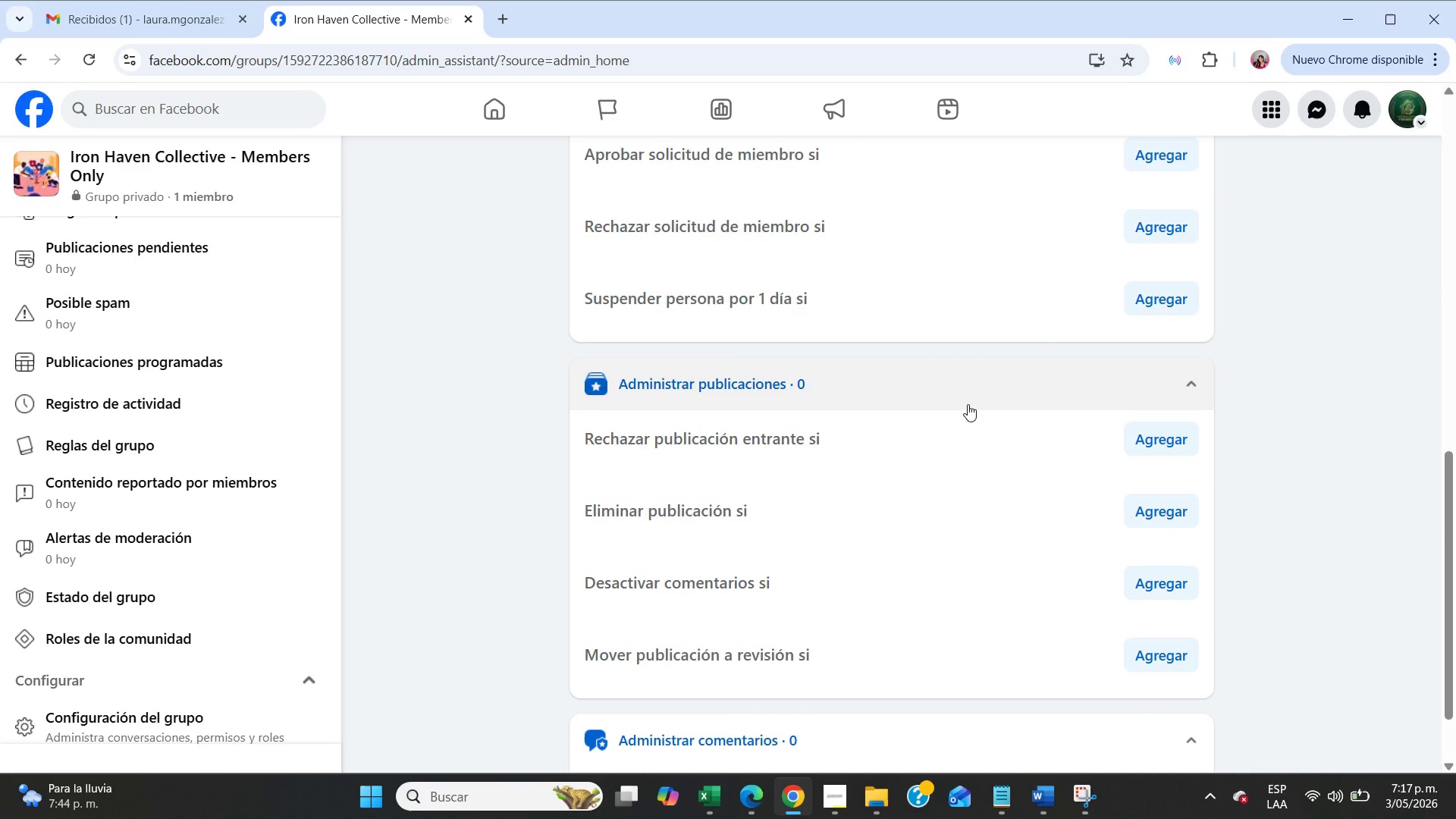 
wait(7.11)
 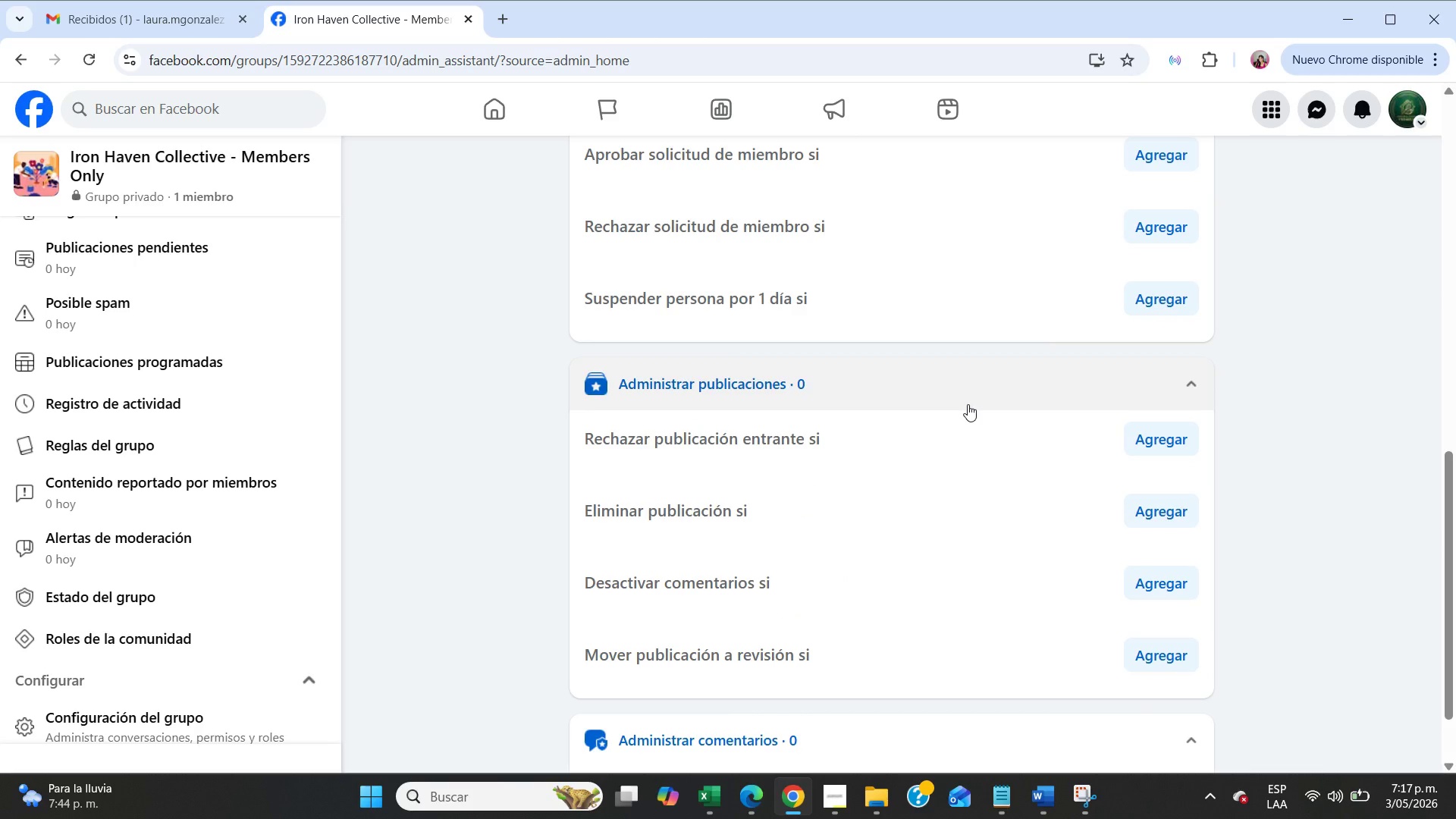 
scroll: coordinate [968, 404], scroll_direction: down, amount: 6.0
 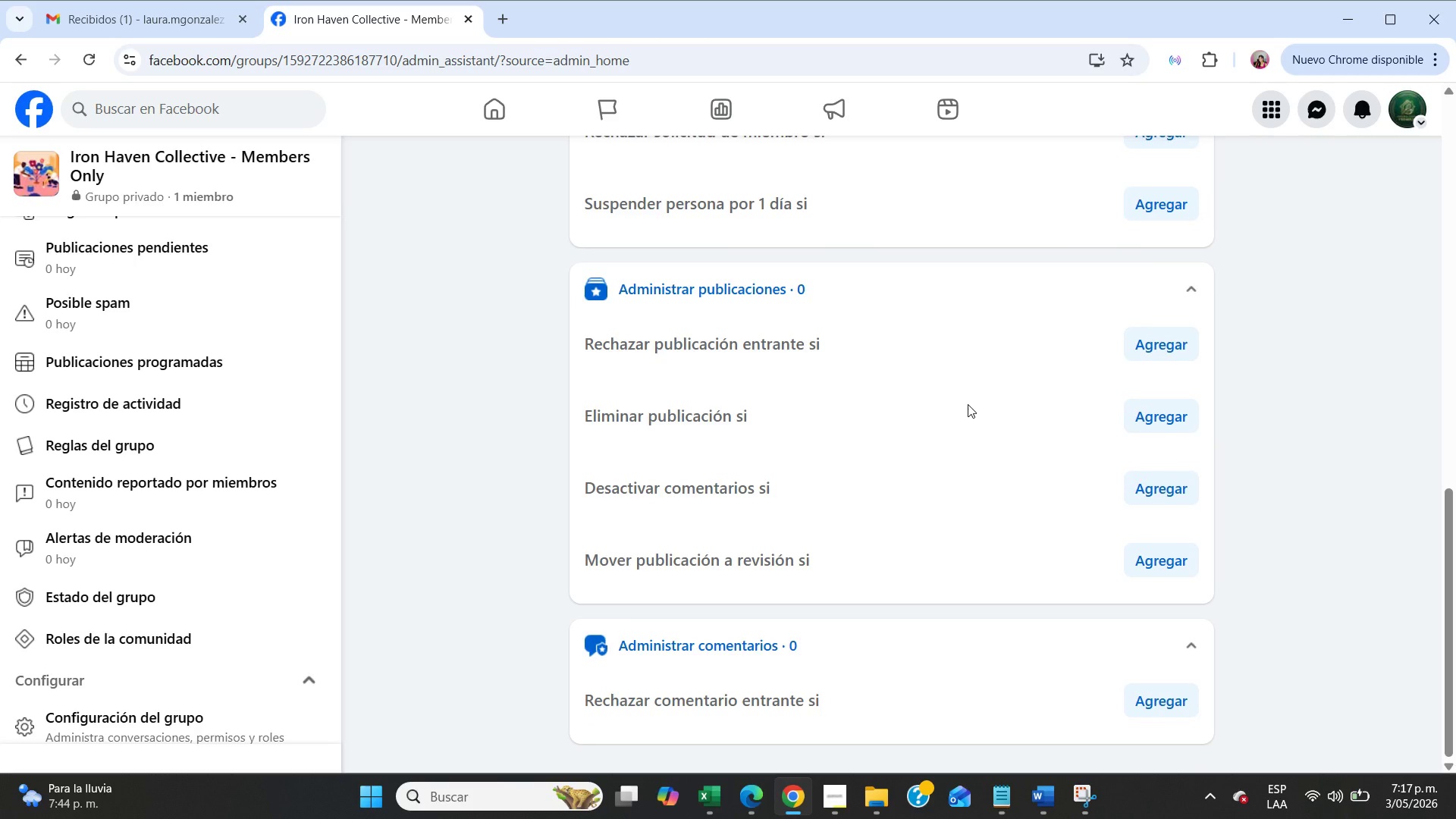 
wait(12.98)
 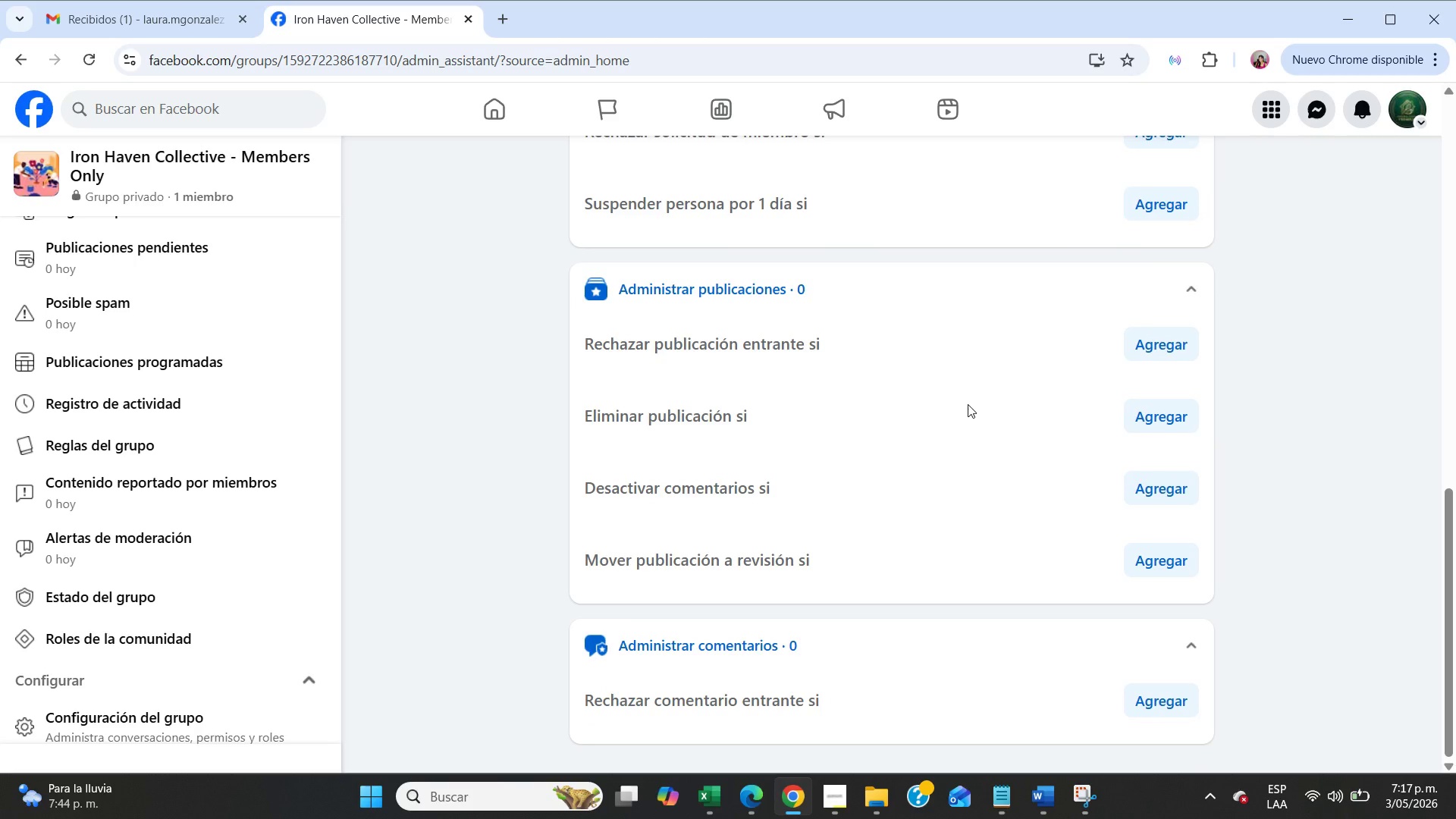 
scroll: coordinate [968, 404], scroll_direction: up, amount: 7.0
 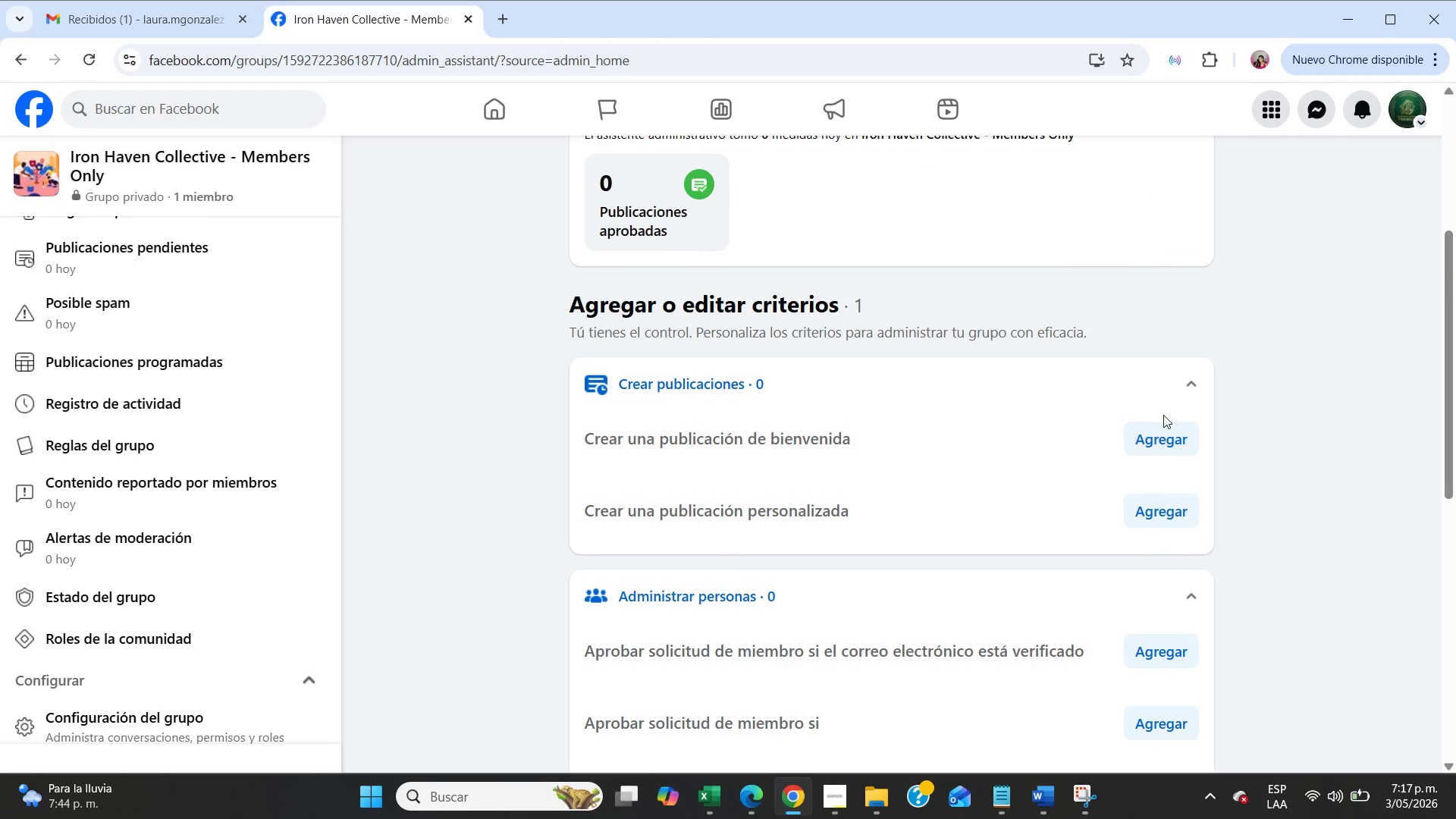 
double_click([1177, 387])
 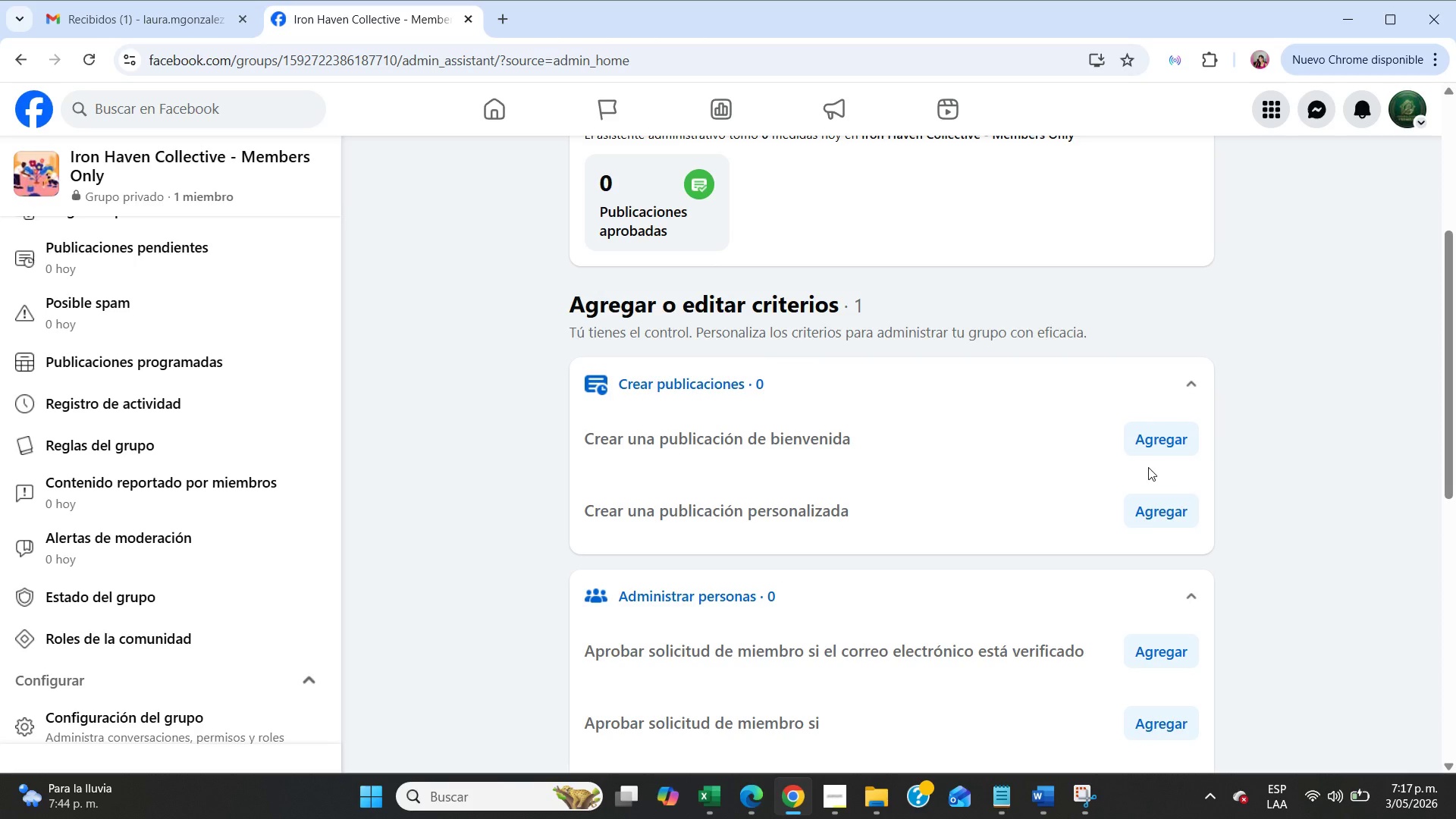 
wait(11.22)
 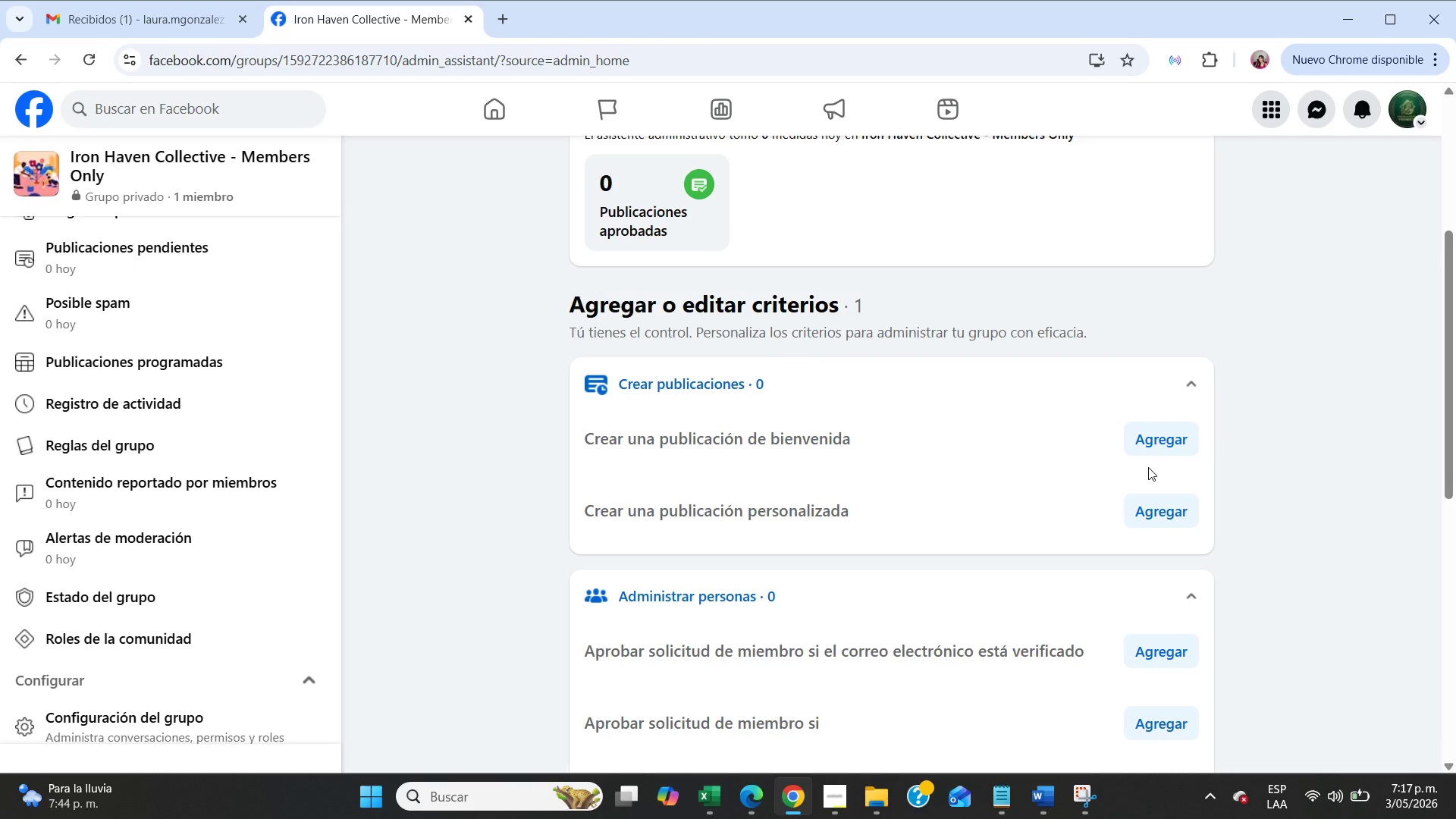 
left_click([1182, 512])
 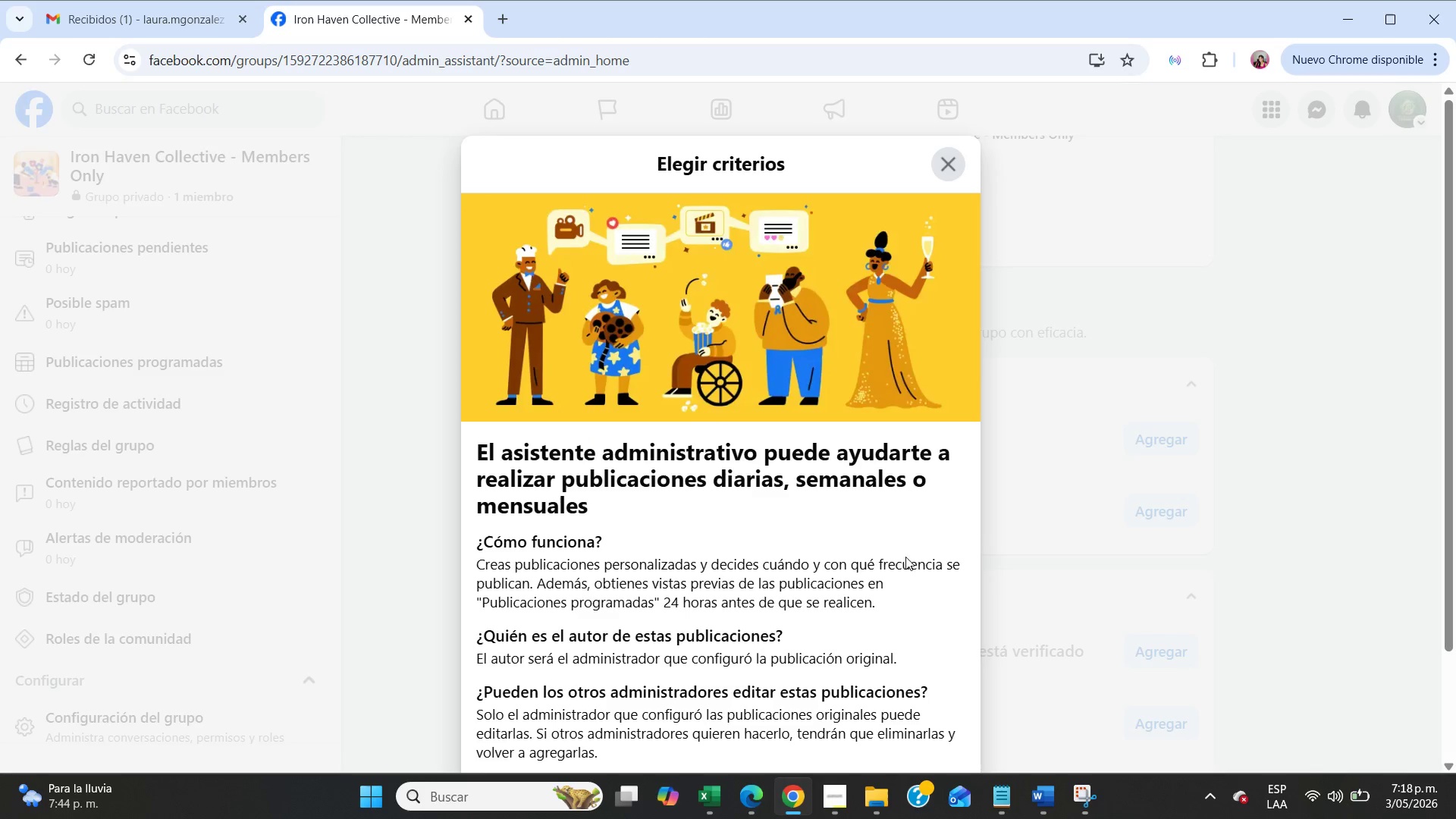 
wait(5.69)
 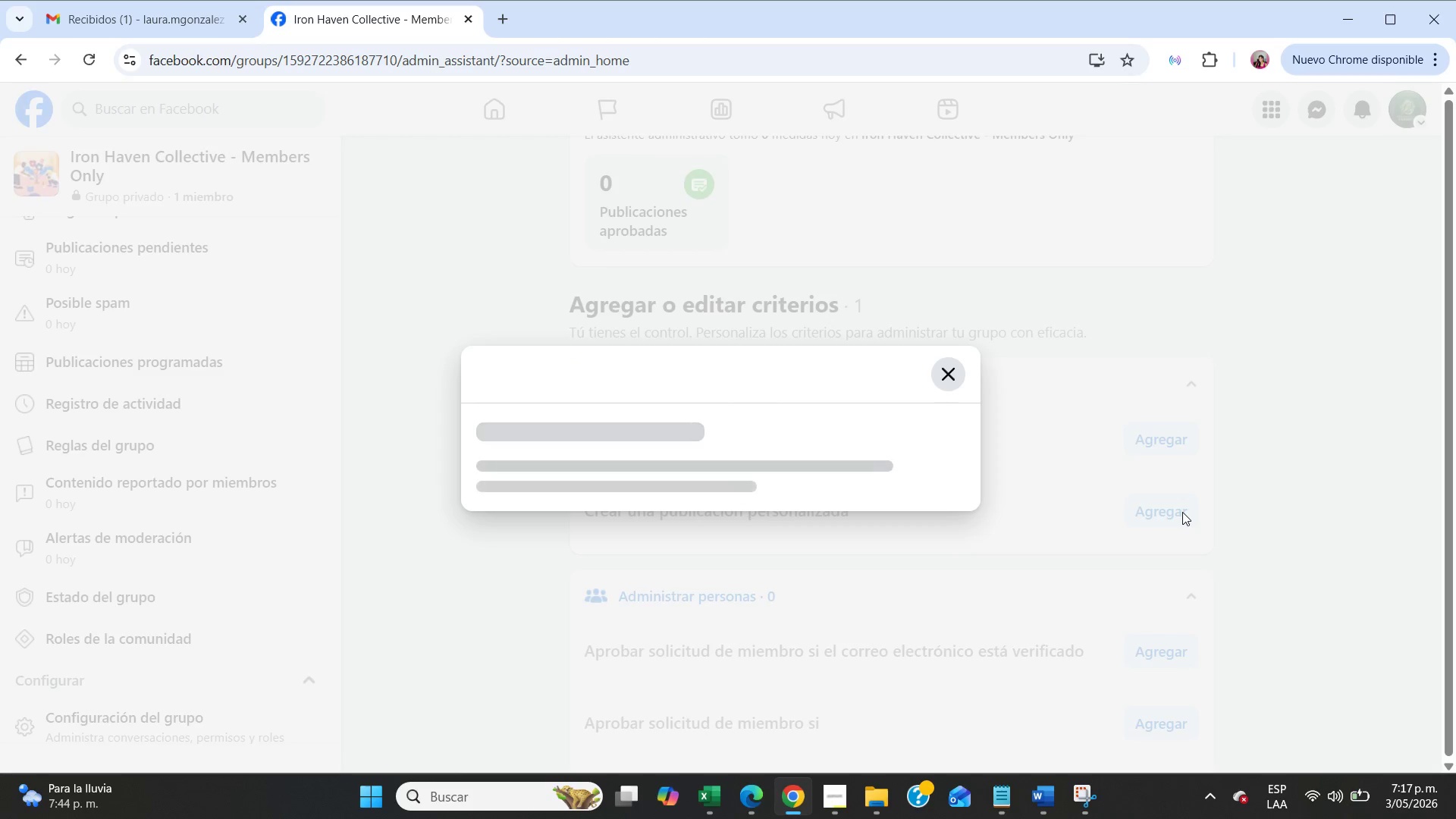 
scroll: coordinate [857, 573], scroll_direction: down, amount: 6.0
 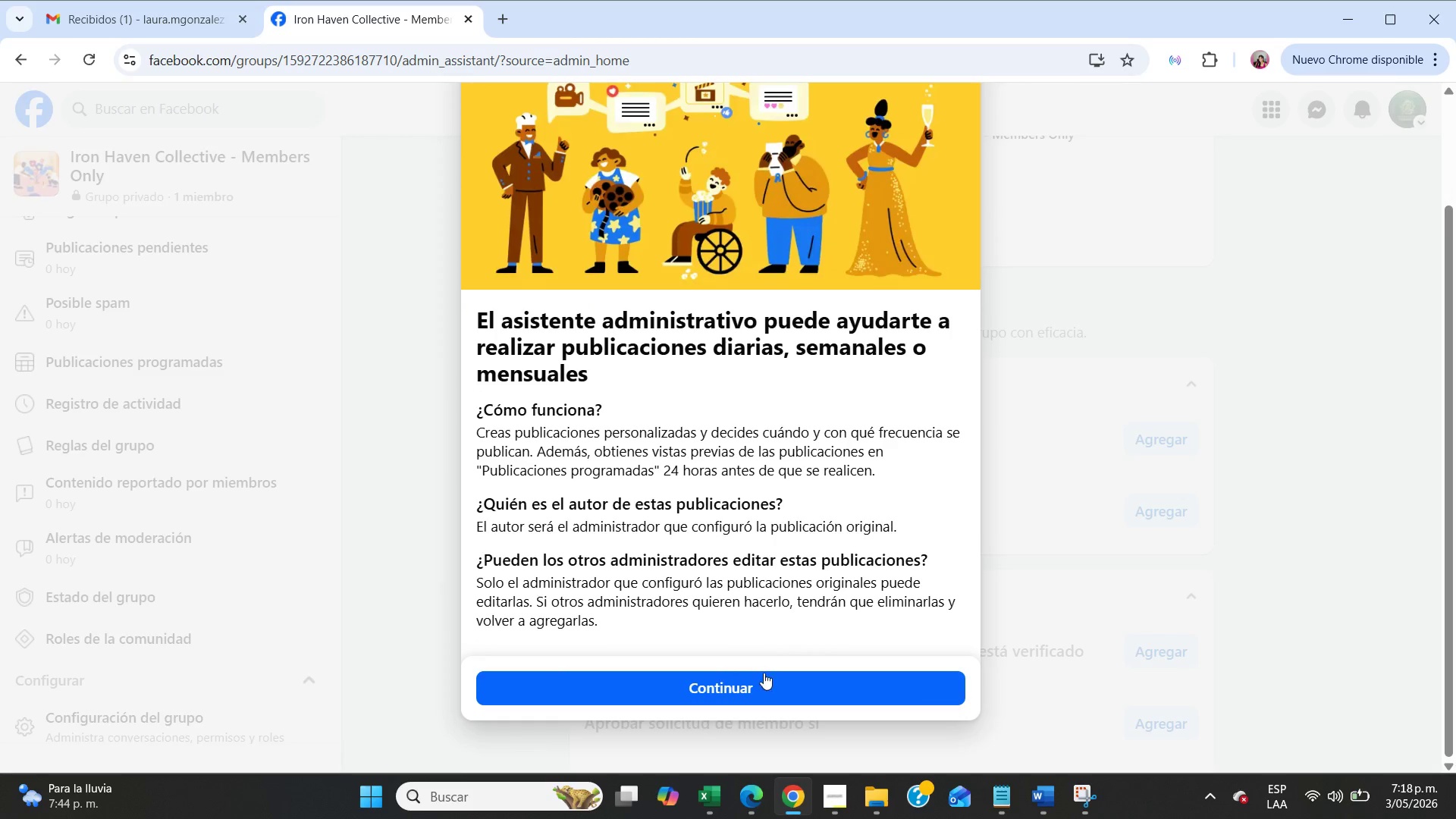 
left_click([763, 689])
 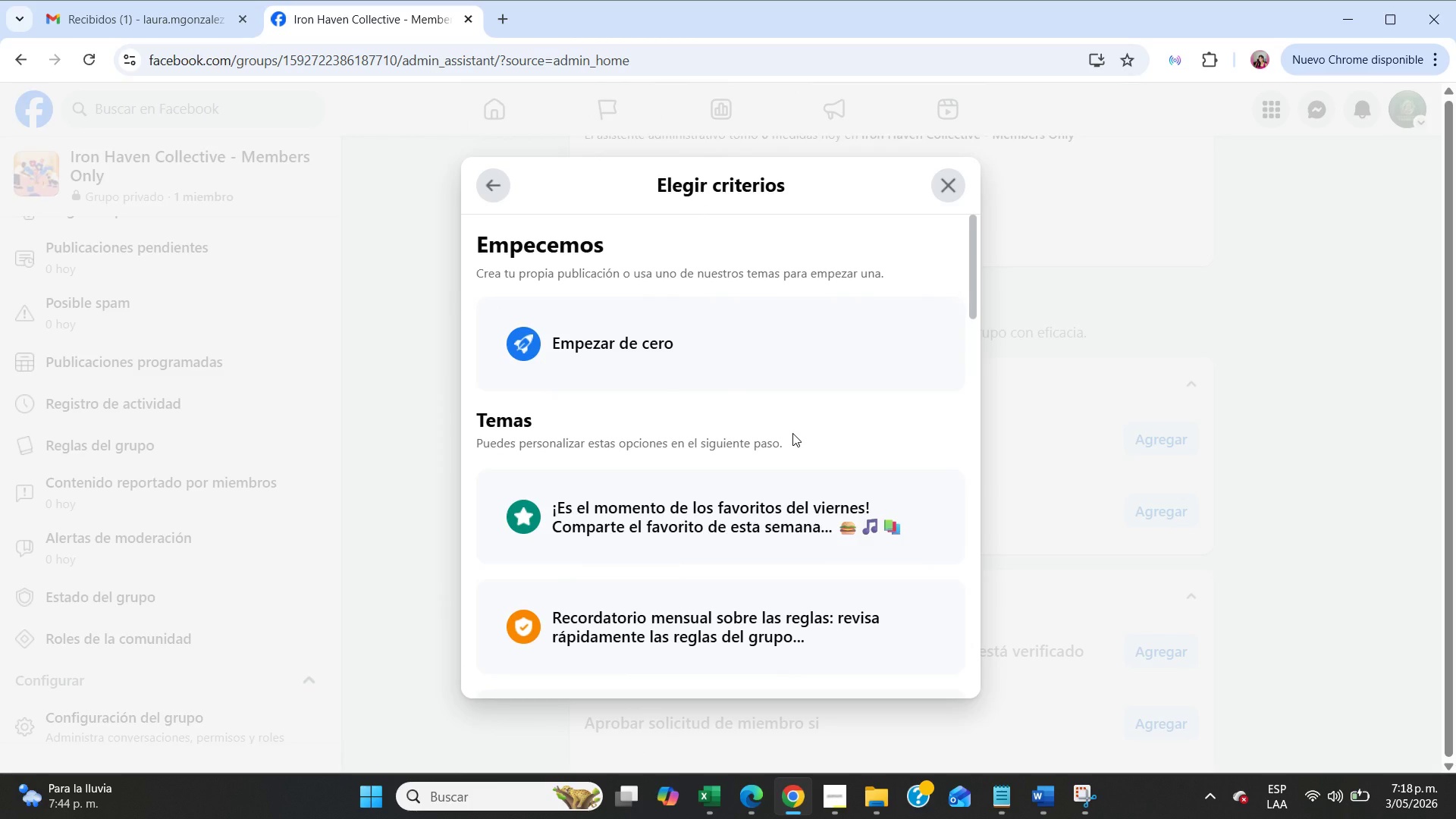 
left_click([674, 340])
 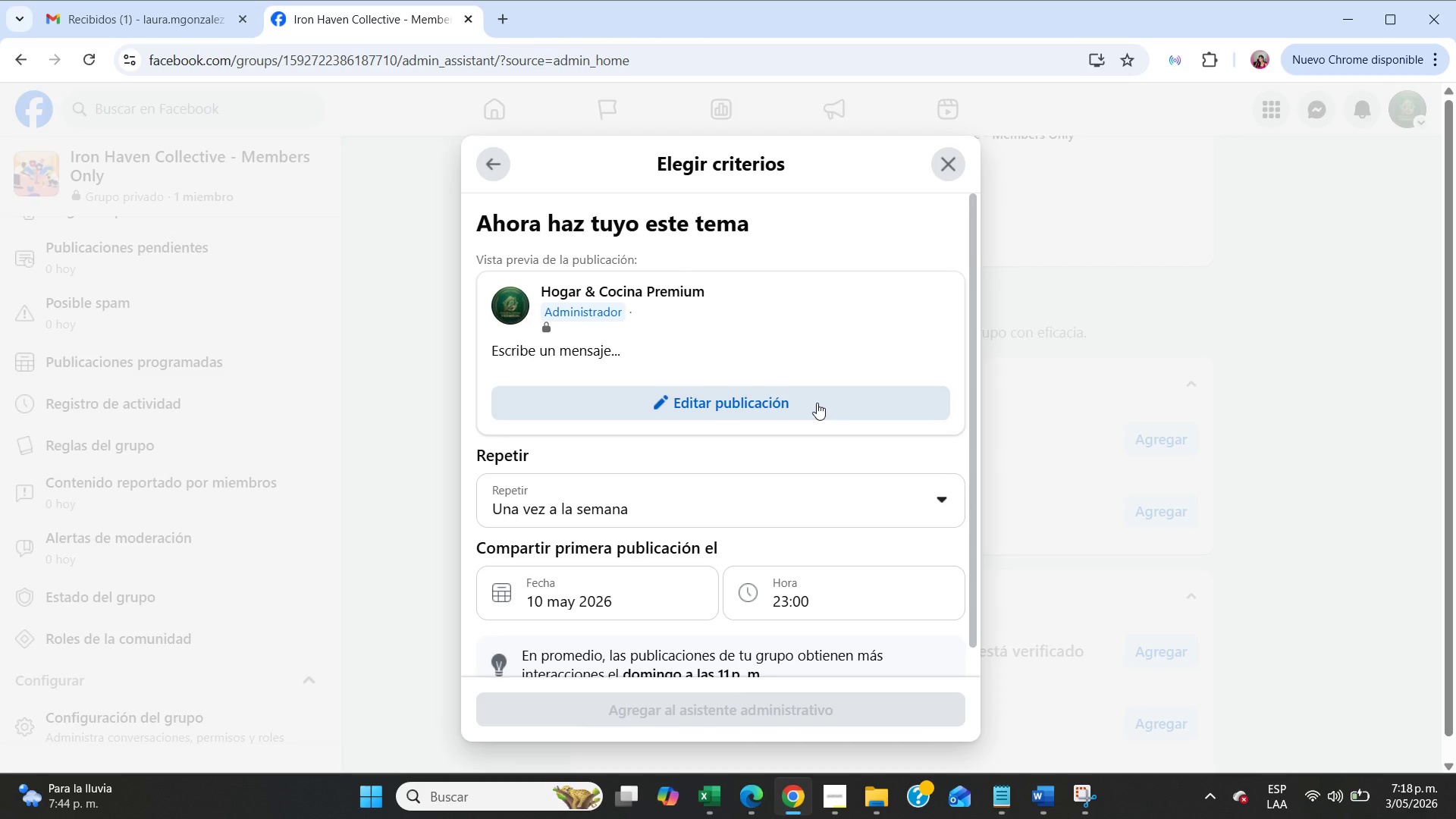 
wait(25.28)
 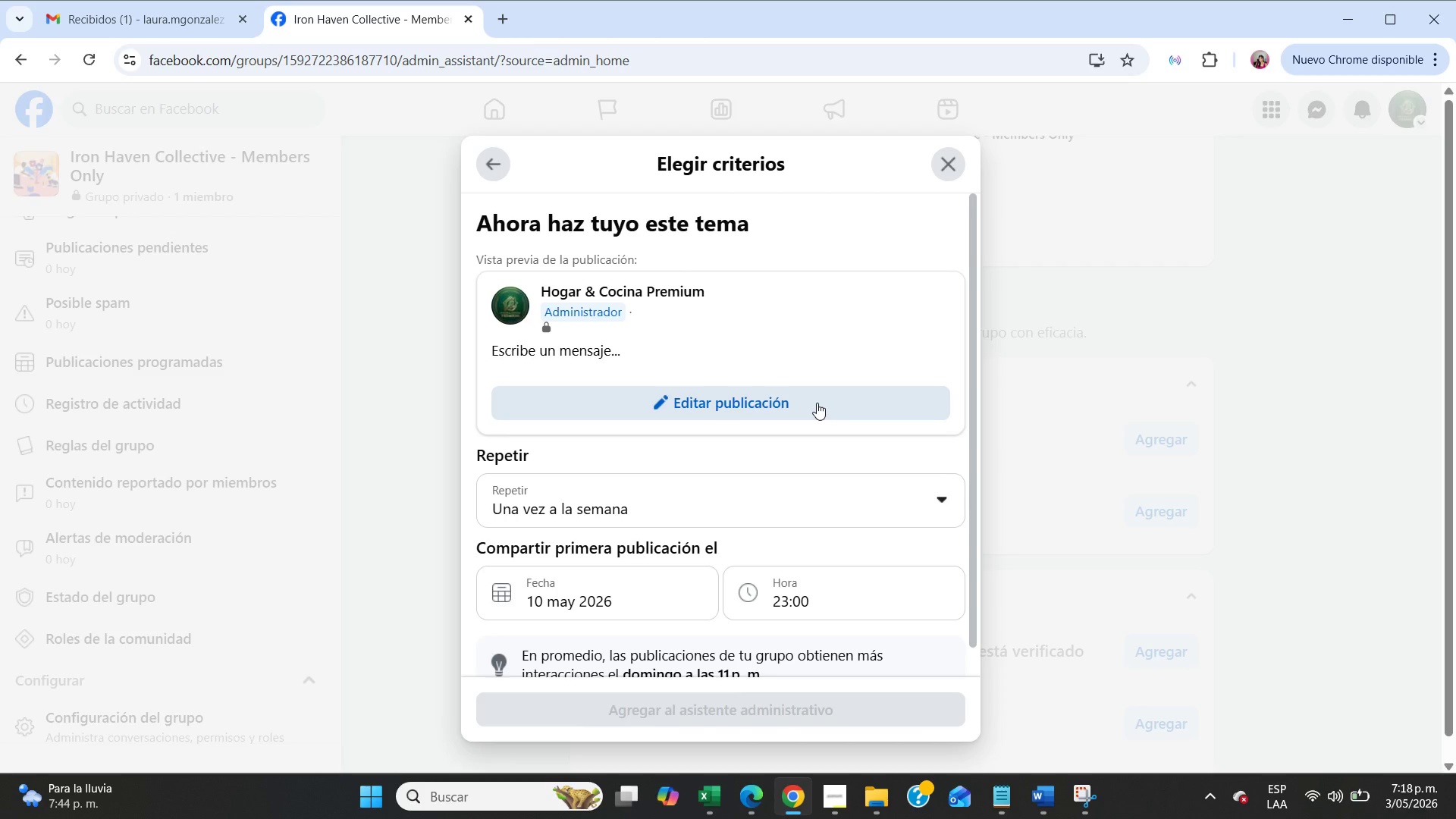 
scroll: coordinate [654, 507], scroll_direction: down, amount: 4.0
 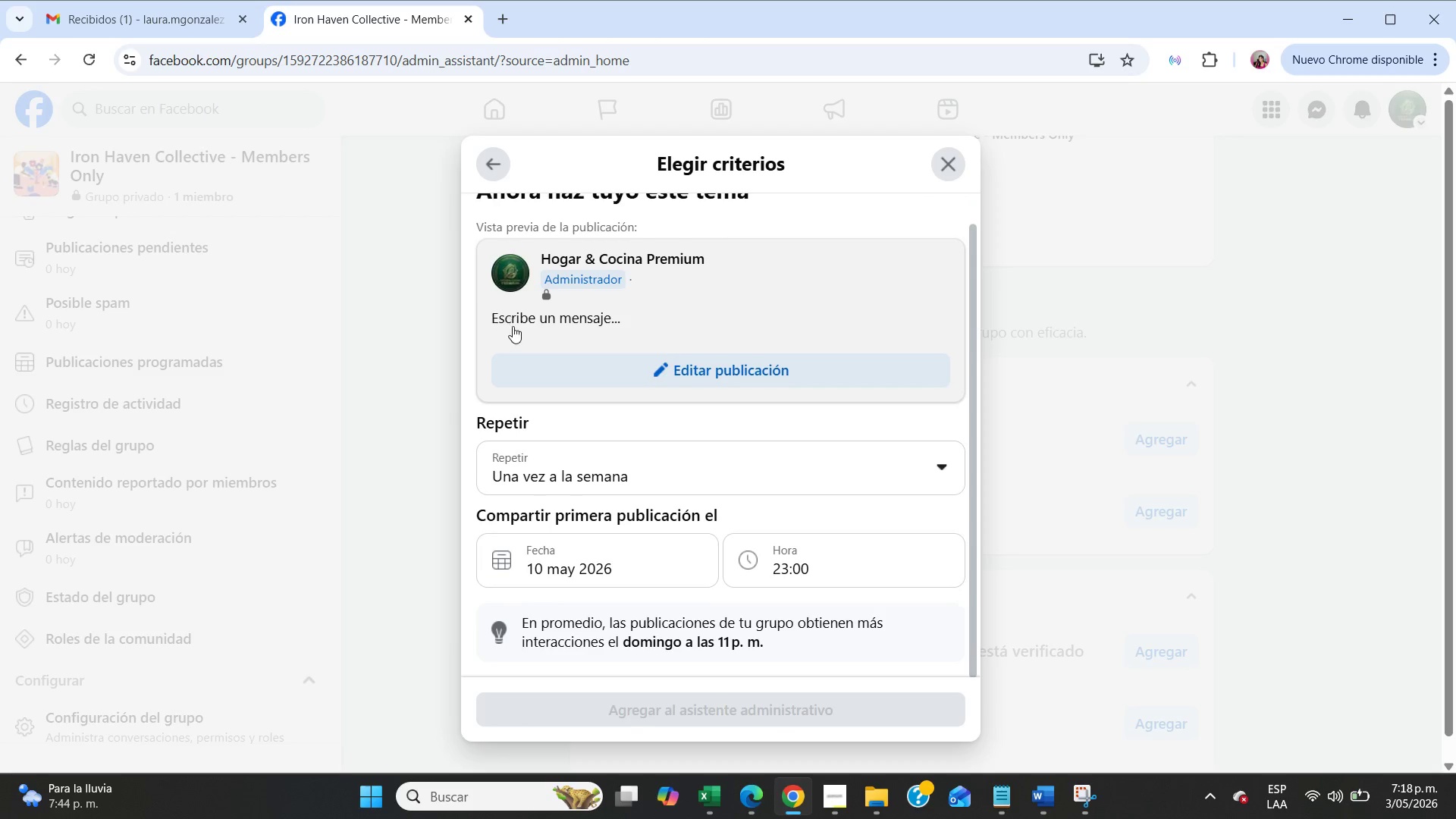 
scroll: coordinate [513, 326], scroll_direction: up, amount: 2.0
 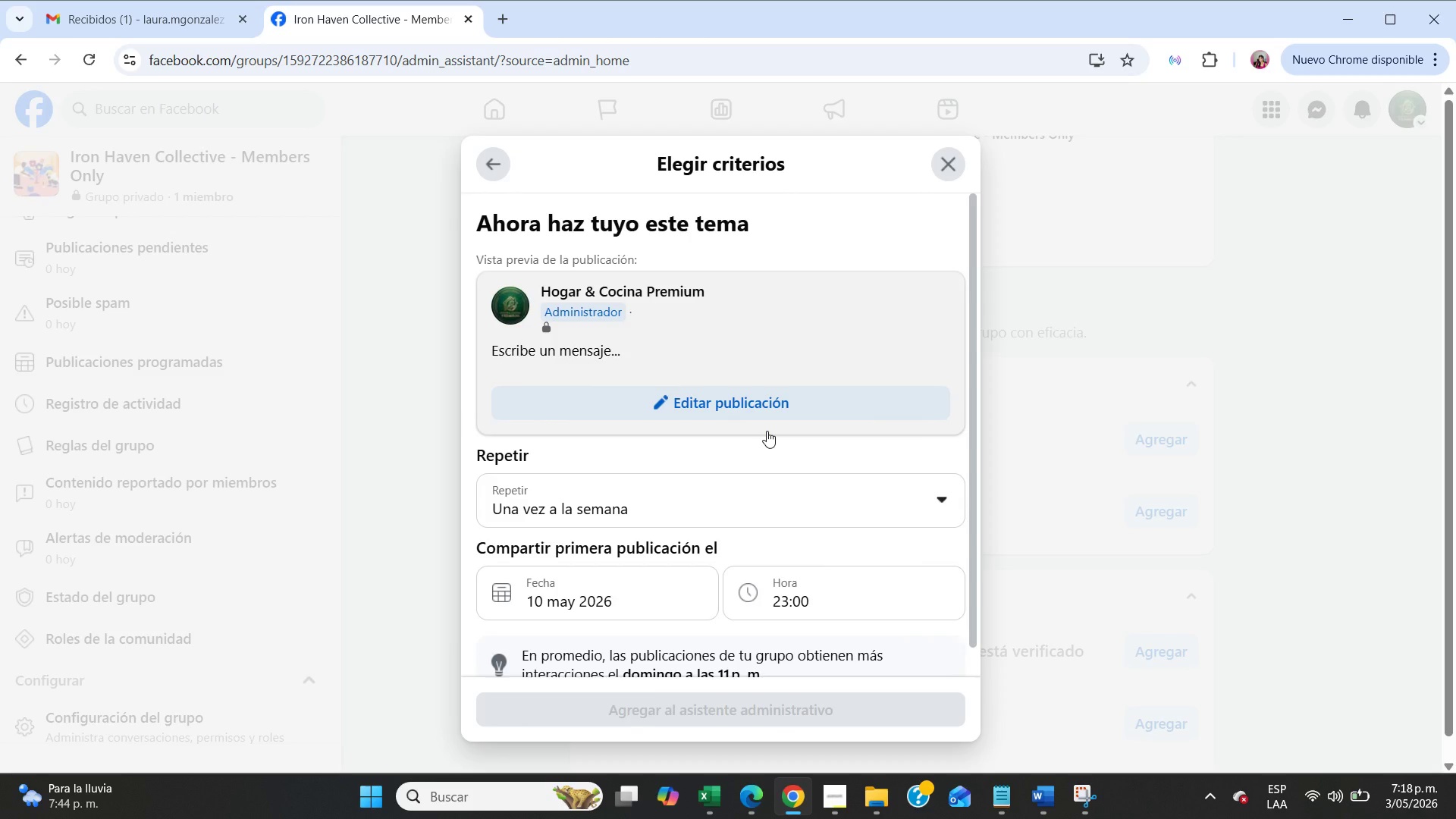 
scroll: coordinate [767, 431], scroll_direction: down, amount: 3.0
 